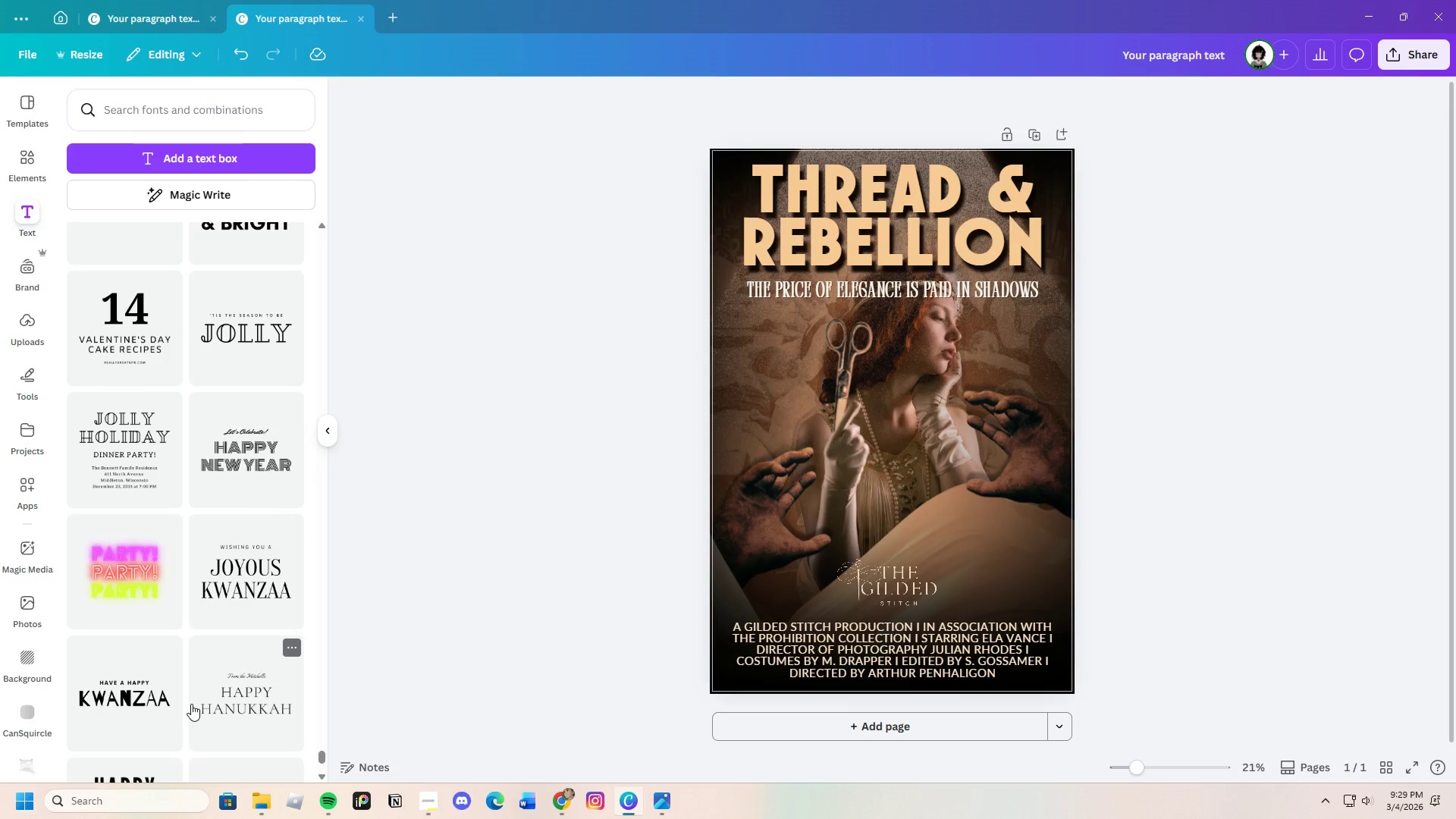 
scroll: coordinate [173, 713], scroll_direction: down, amount: 4.0
 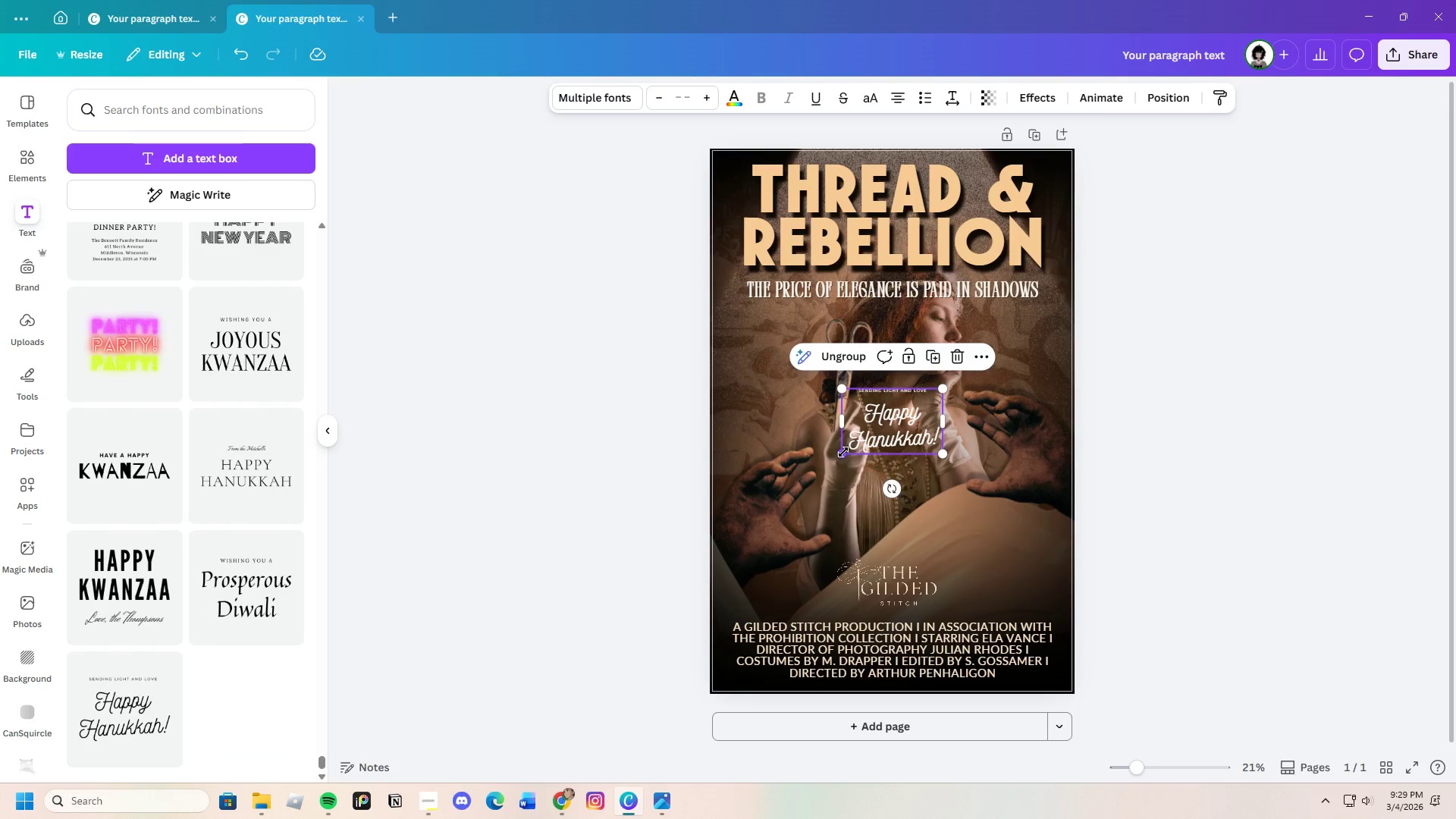 
left_click_drag(start_coordinate=[846, 451], to_coordinate=[740, 574])
 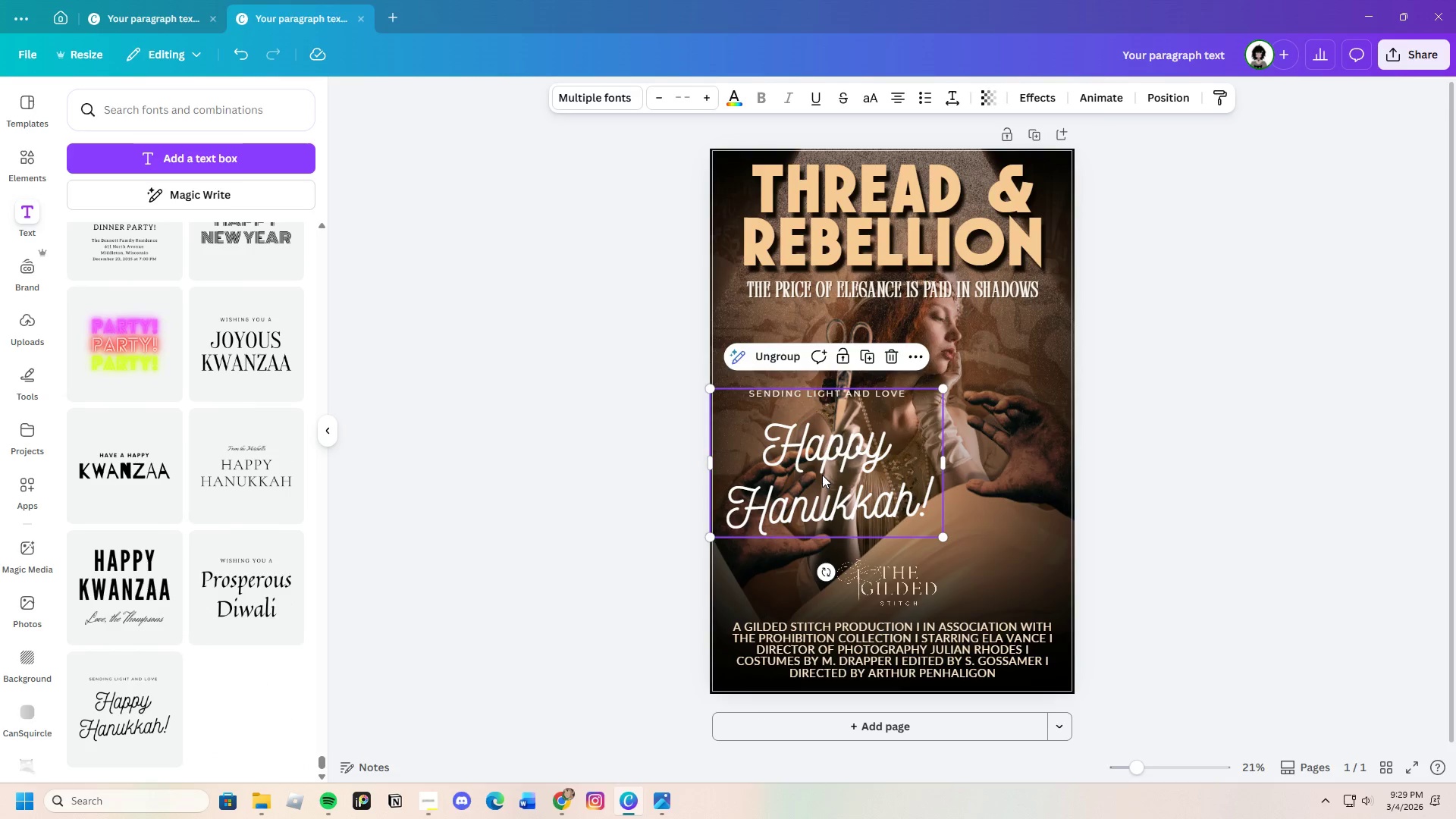 
left_click([822, 475])
 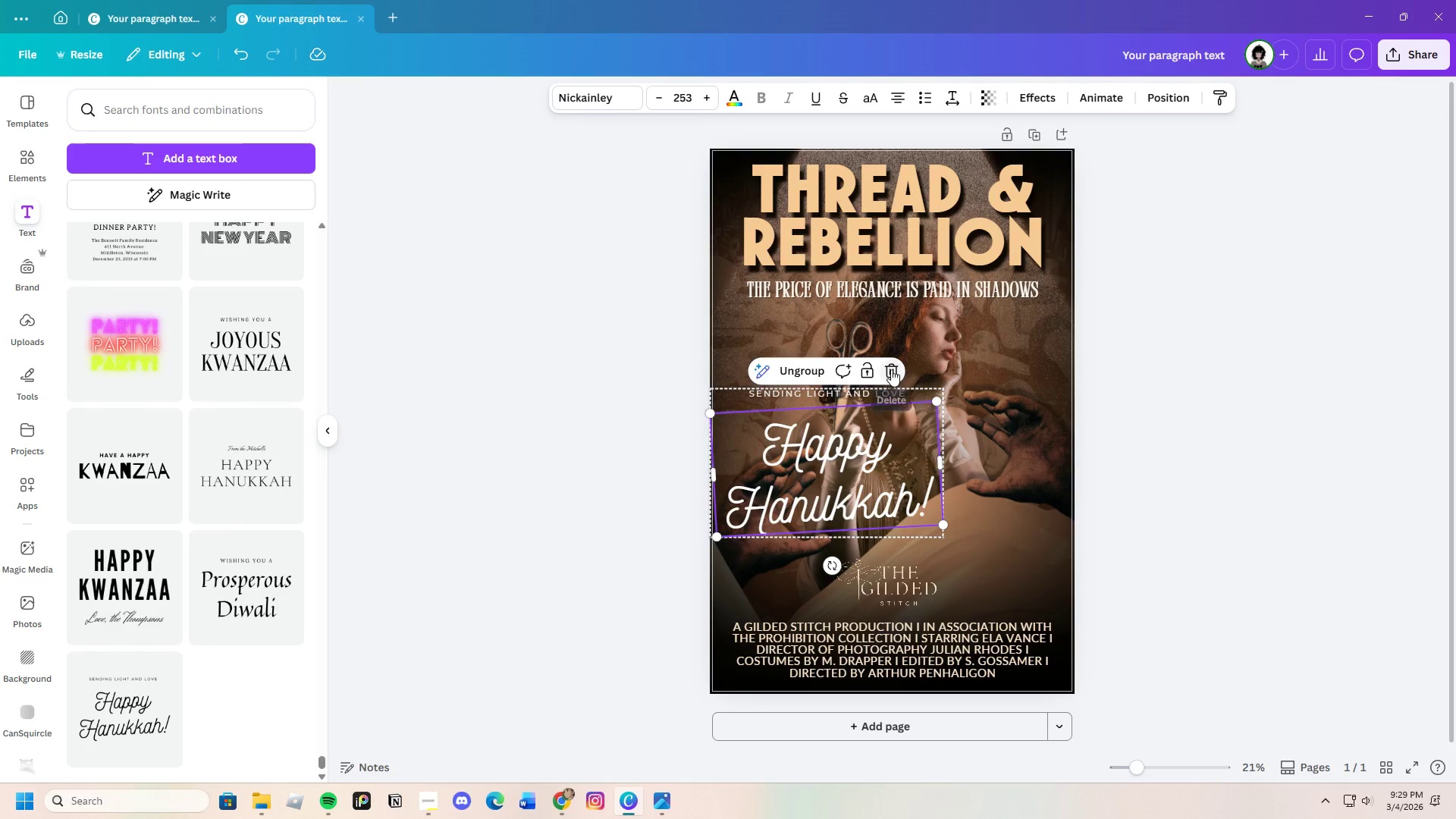 
left_click([891, 364])
 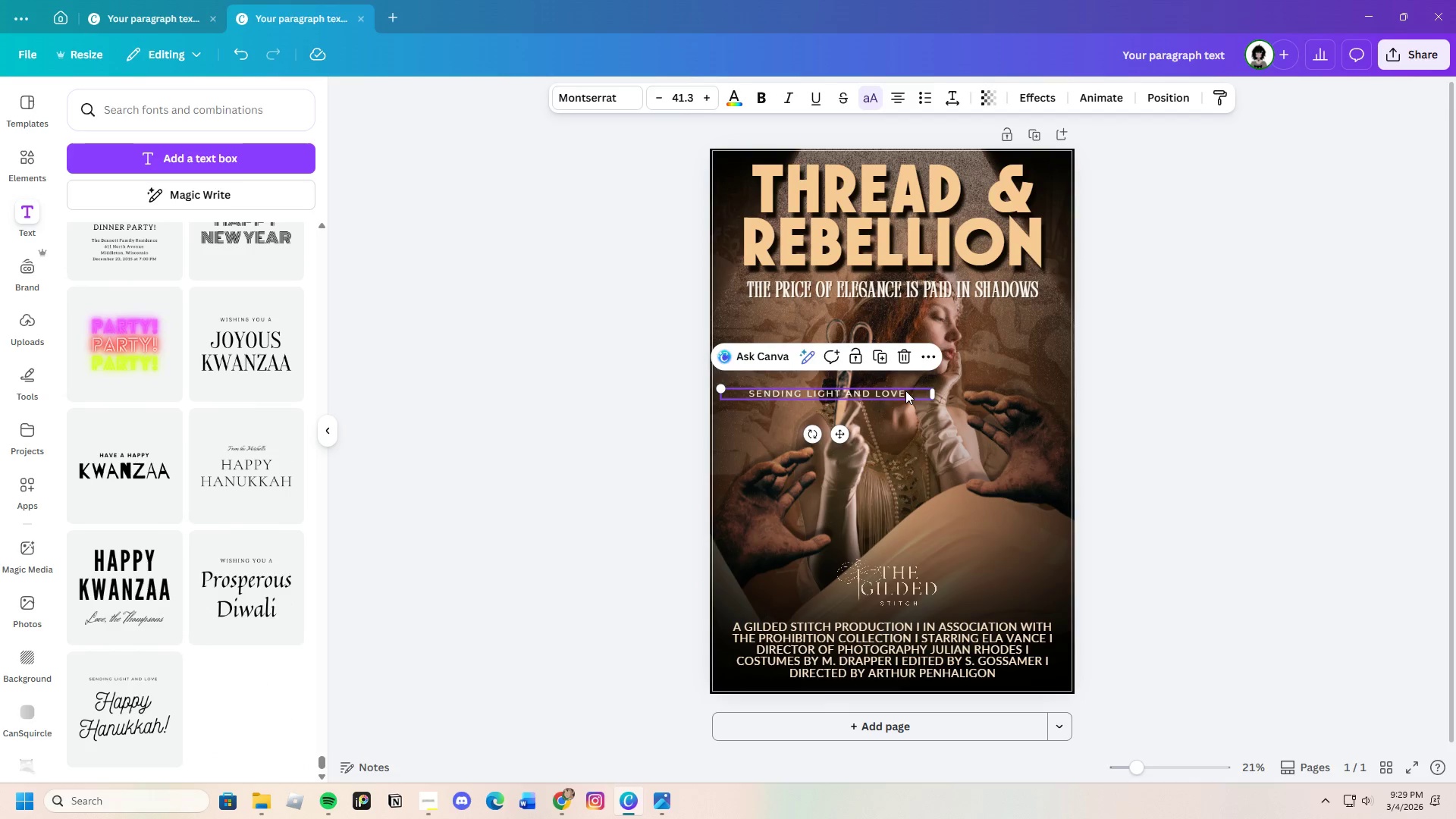 
left_click([905, 391])
 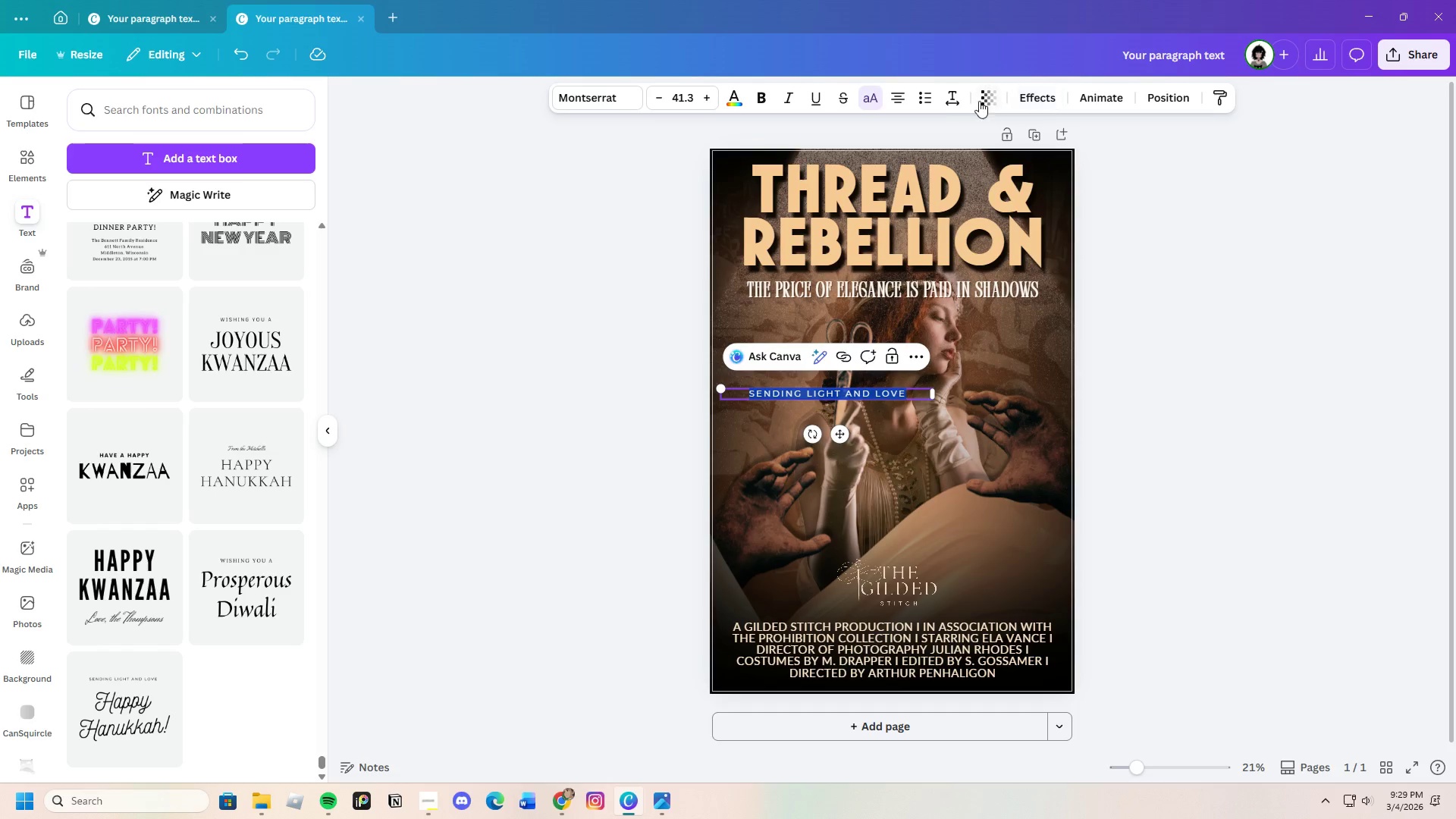 
left_click([962, 101])
 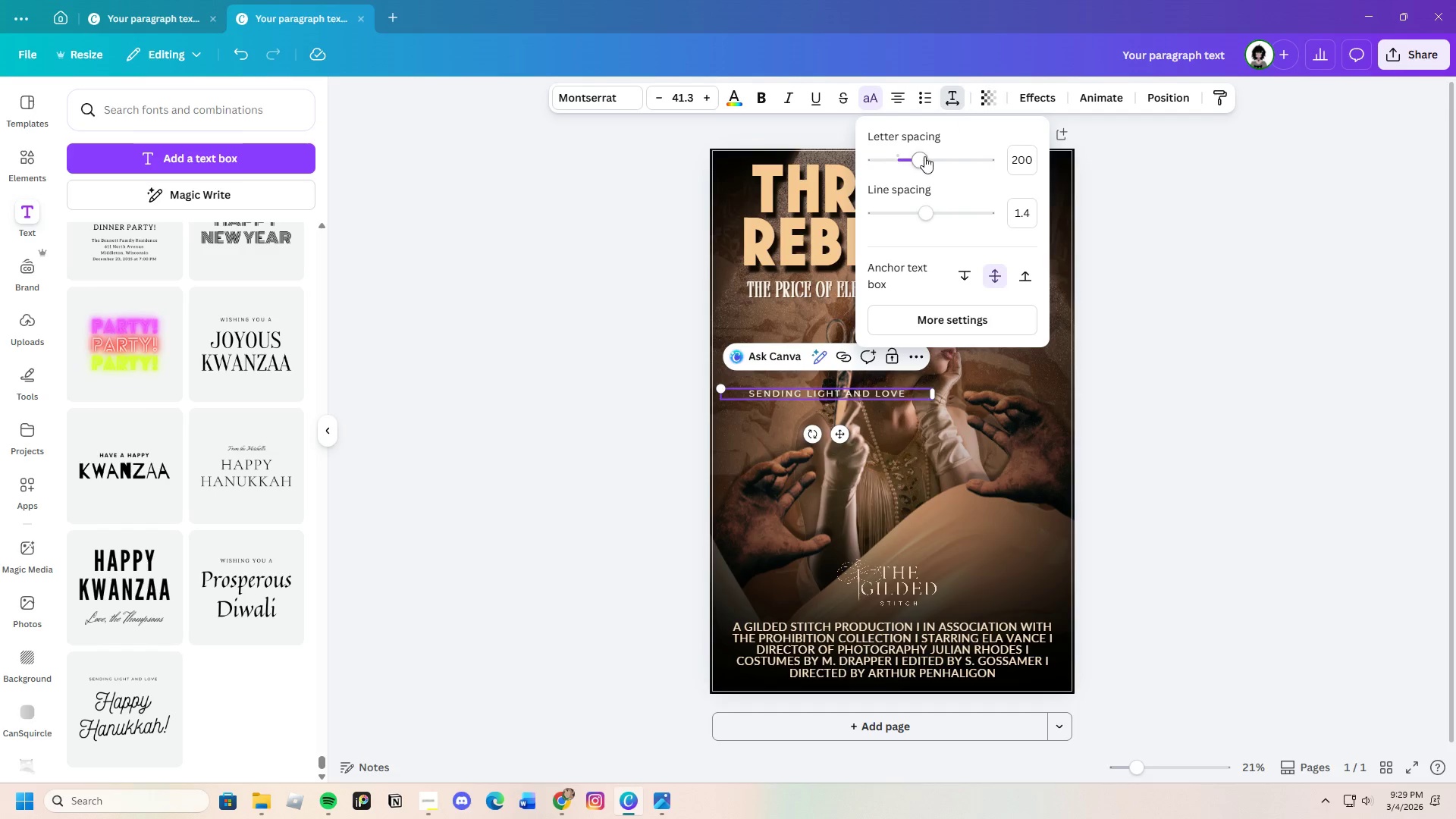 
left_click_drag(start_coordinate=[924, 156], to_coordinate=[901, 162])
 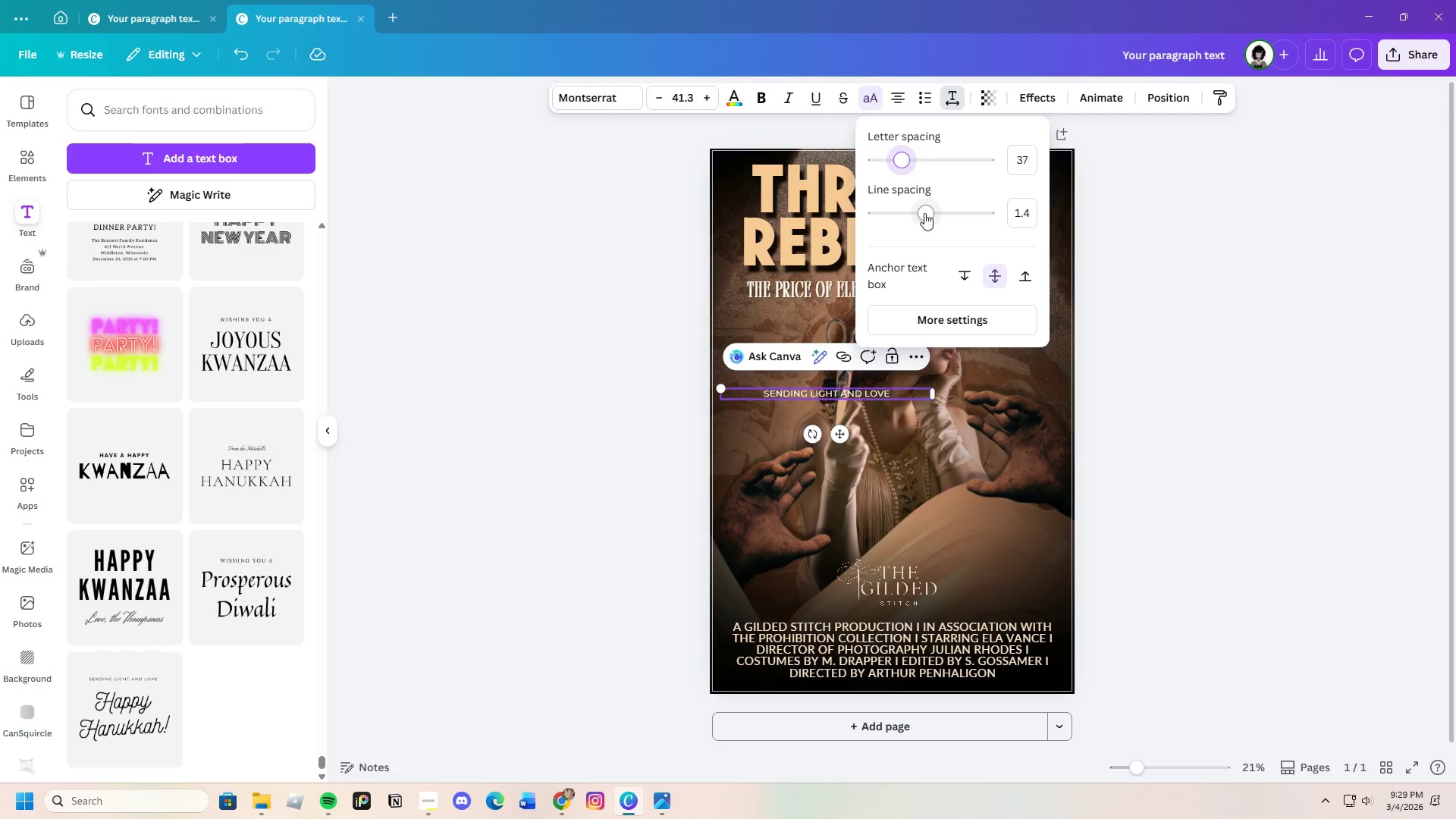 
left_click_drag(start_coordinate=[924, 212], to_coordinate=[899, 217])
 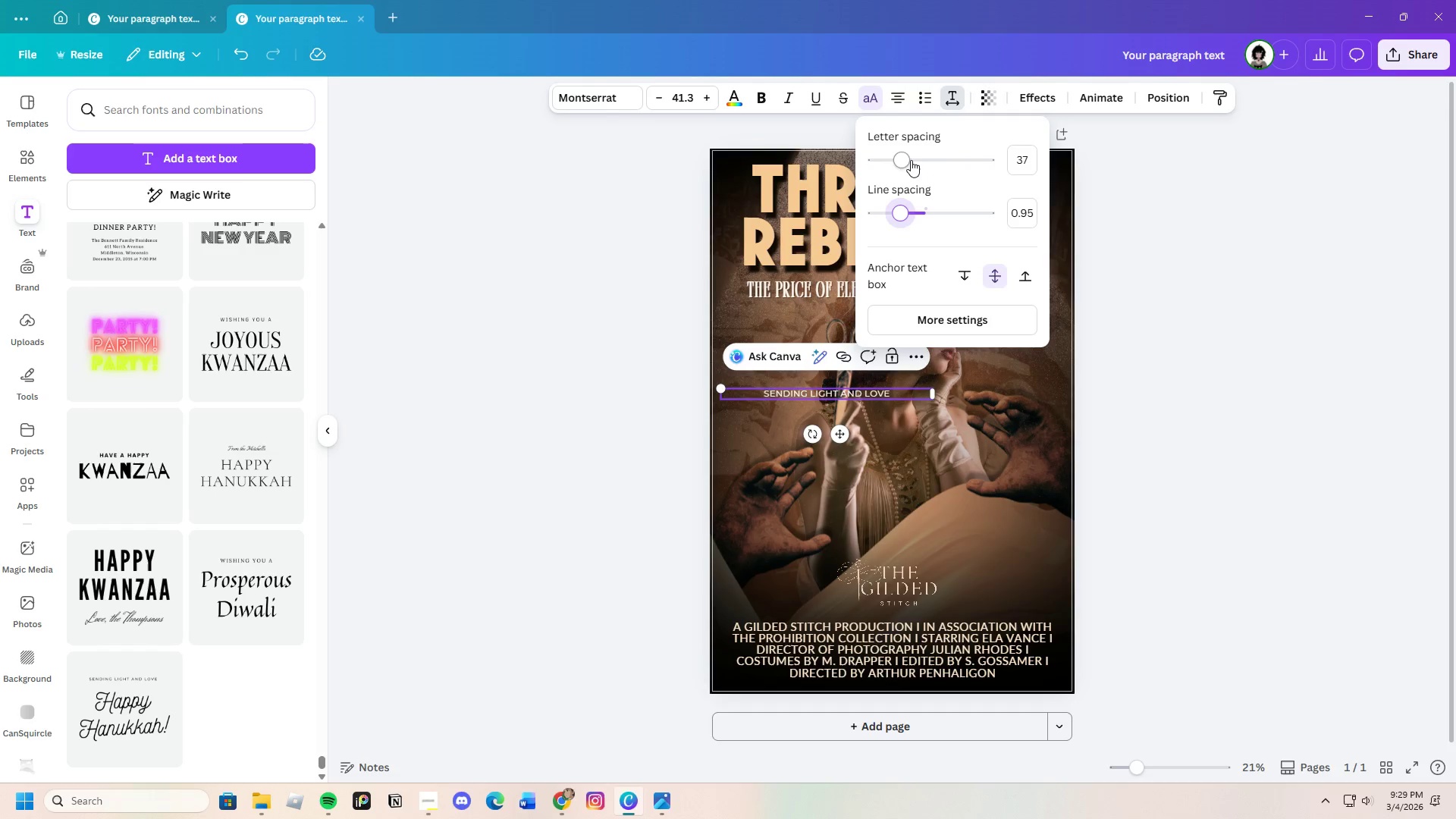 
left_click_drag(start_coordinate=[903, 156], to_coordinate=[895, 160])
 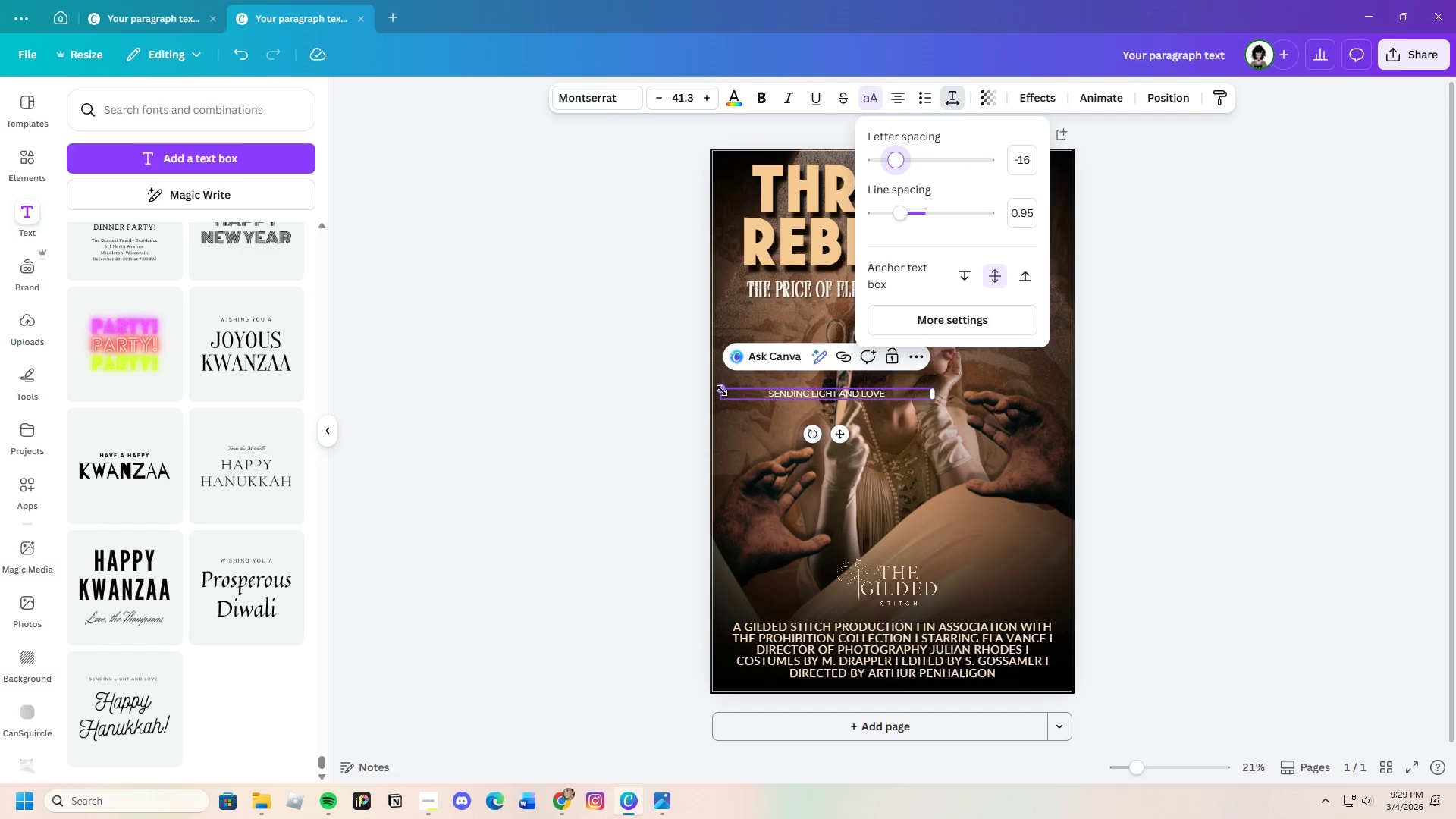 
left_click_drag(start_coordinate=[720, 388], to_coordinate=[641, 359])
 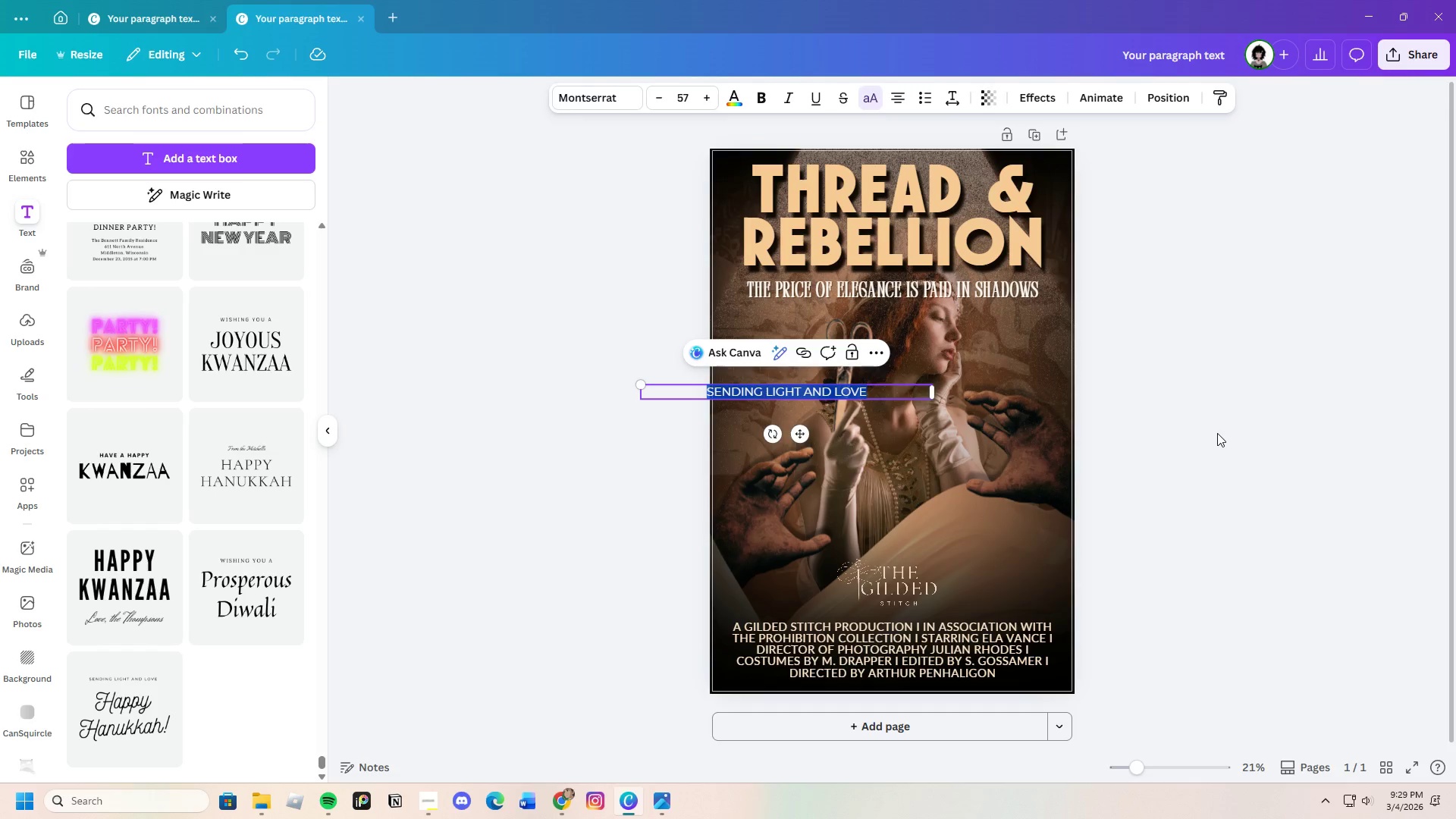 
left_click([1217, 433])
 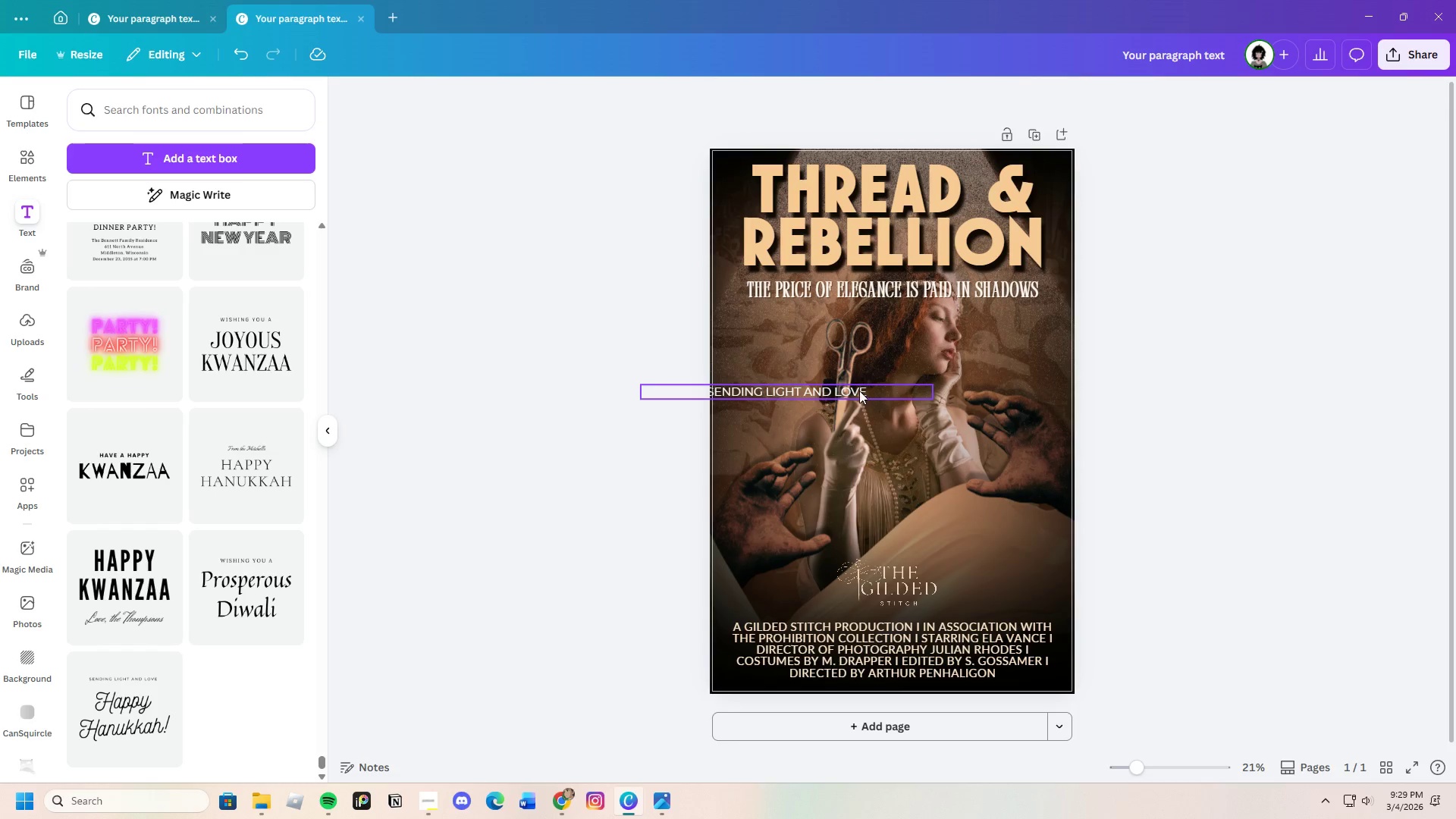 
left_click([859, 391])
 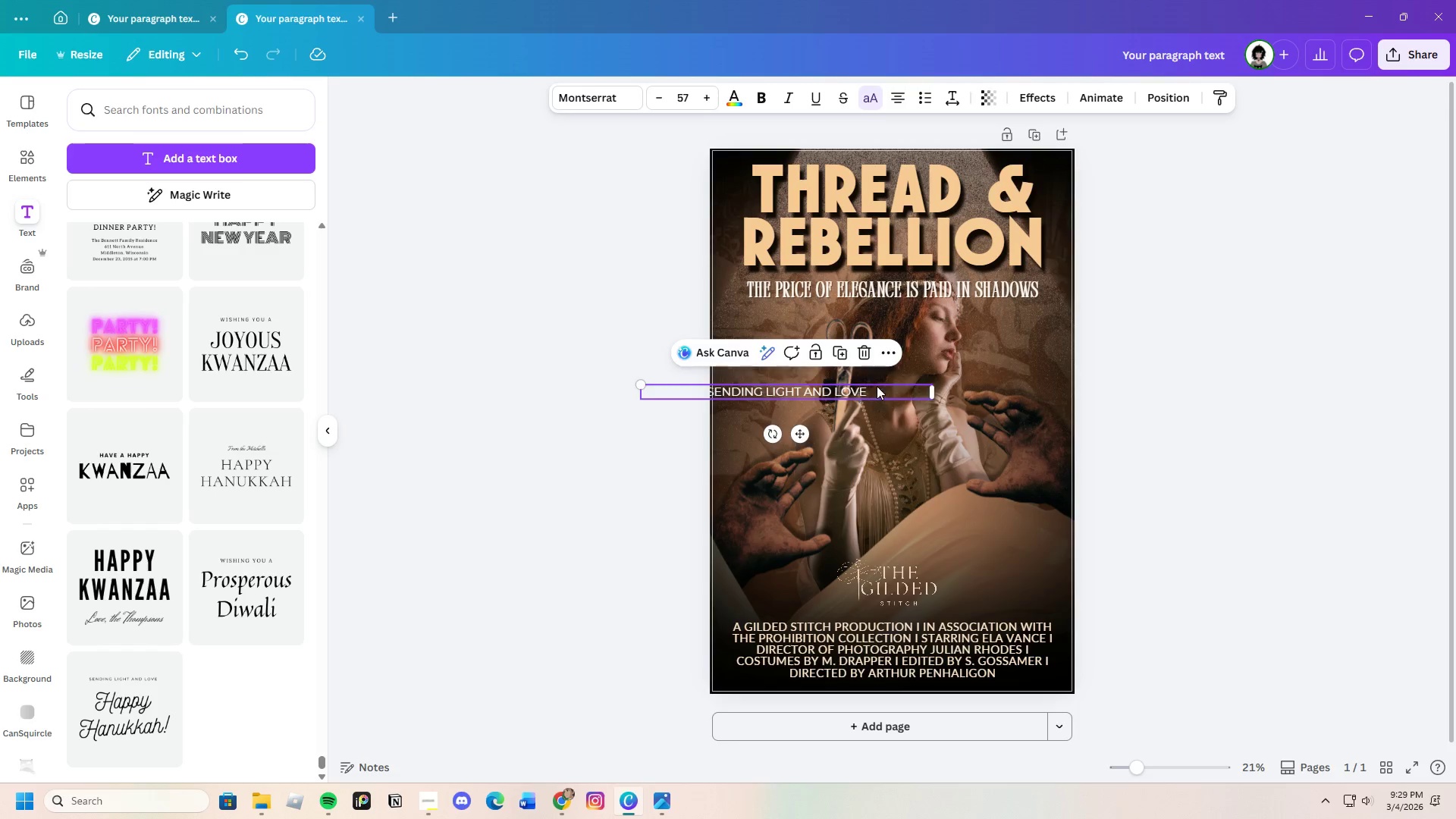 
left_click_drag(start_coordinate=[858, 391], to_coordinate=[932, 395])
 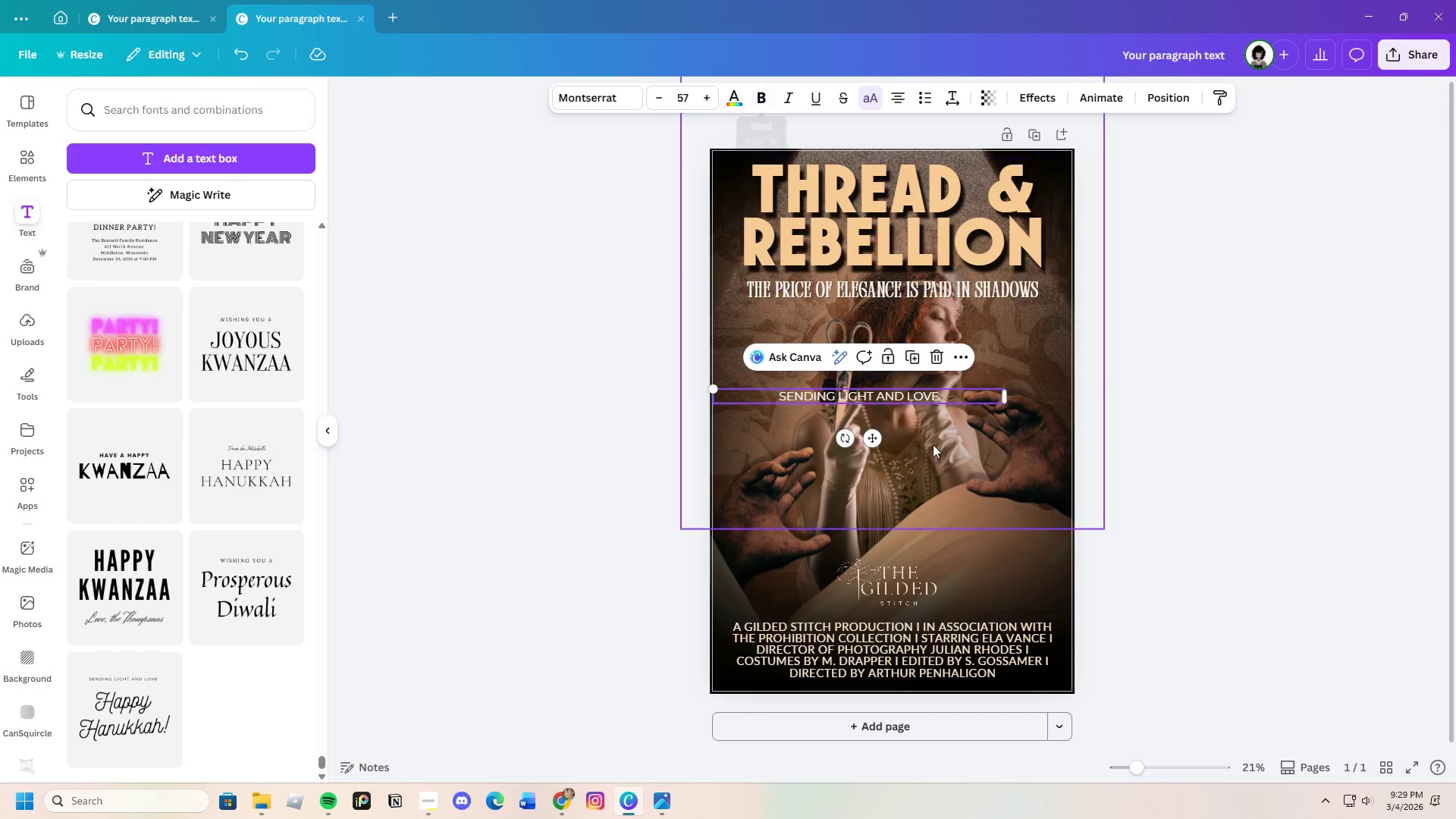 
left_click([938, 393])
 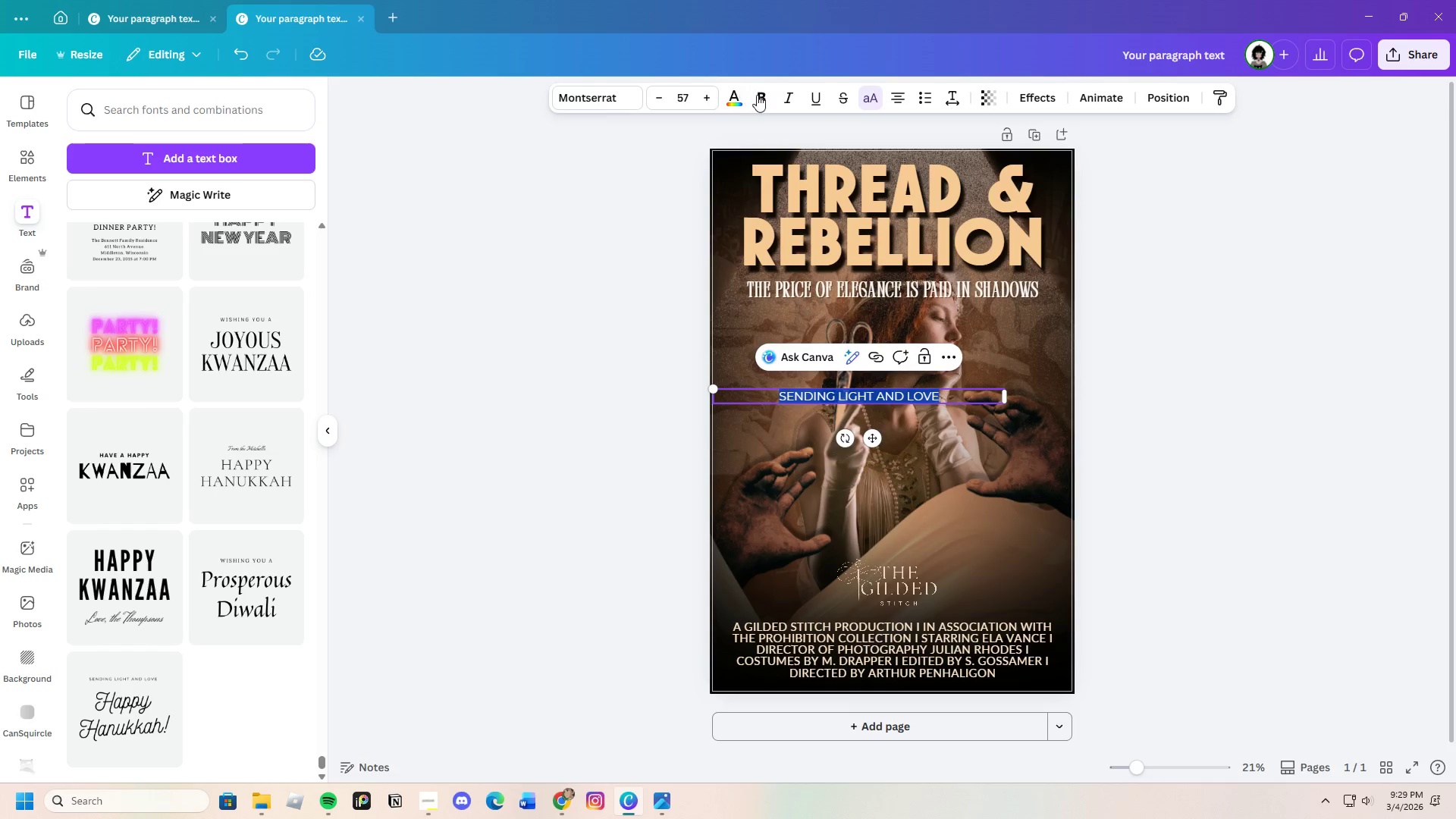 
left_click([763, 99])
 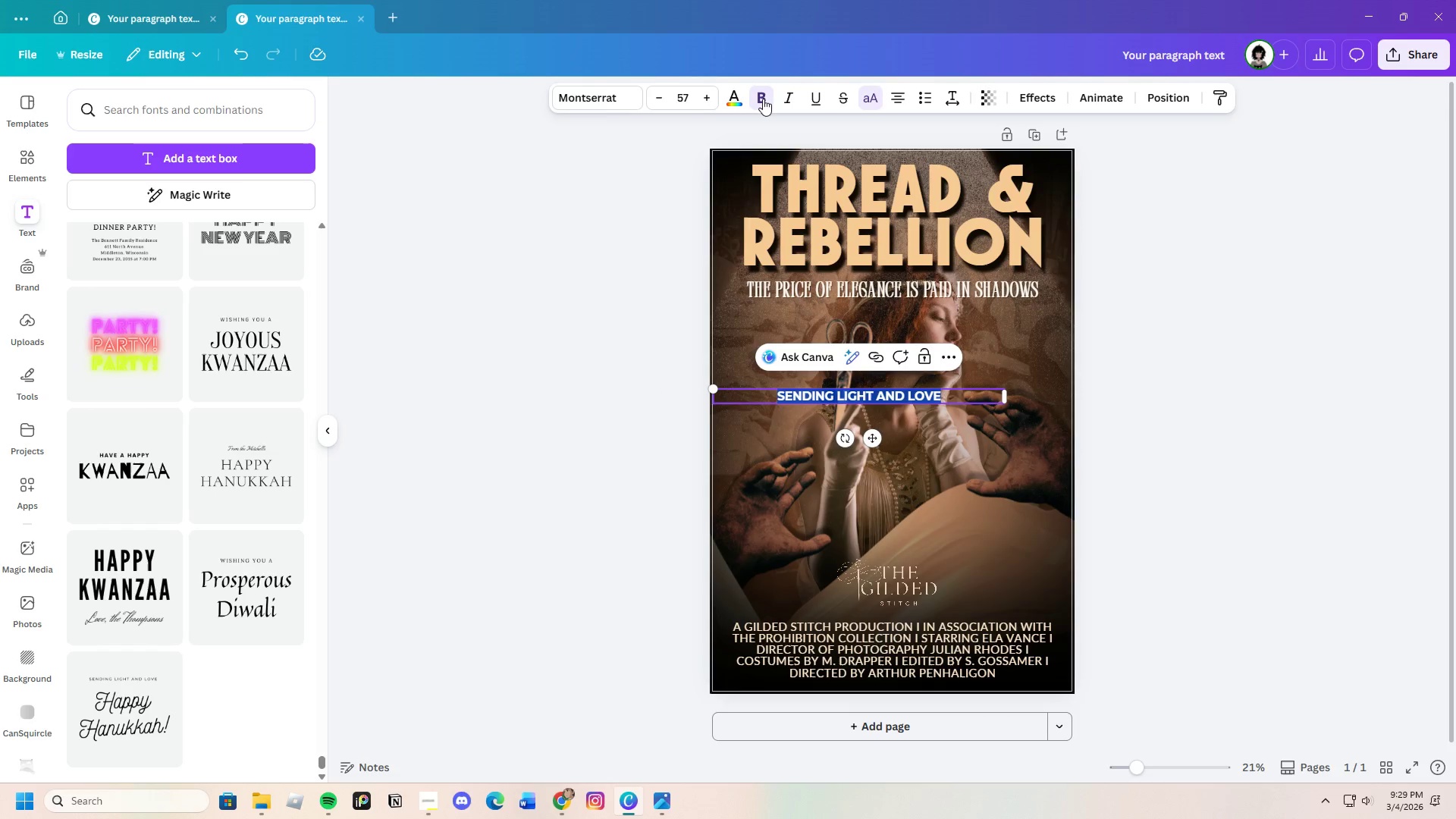 
left_click([763, 99])
 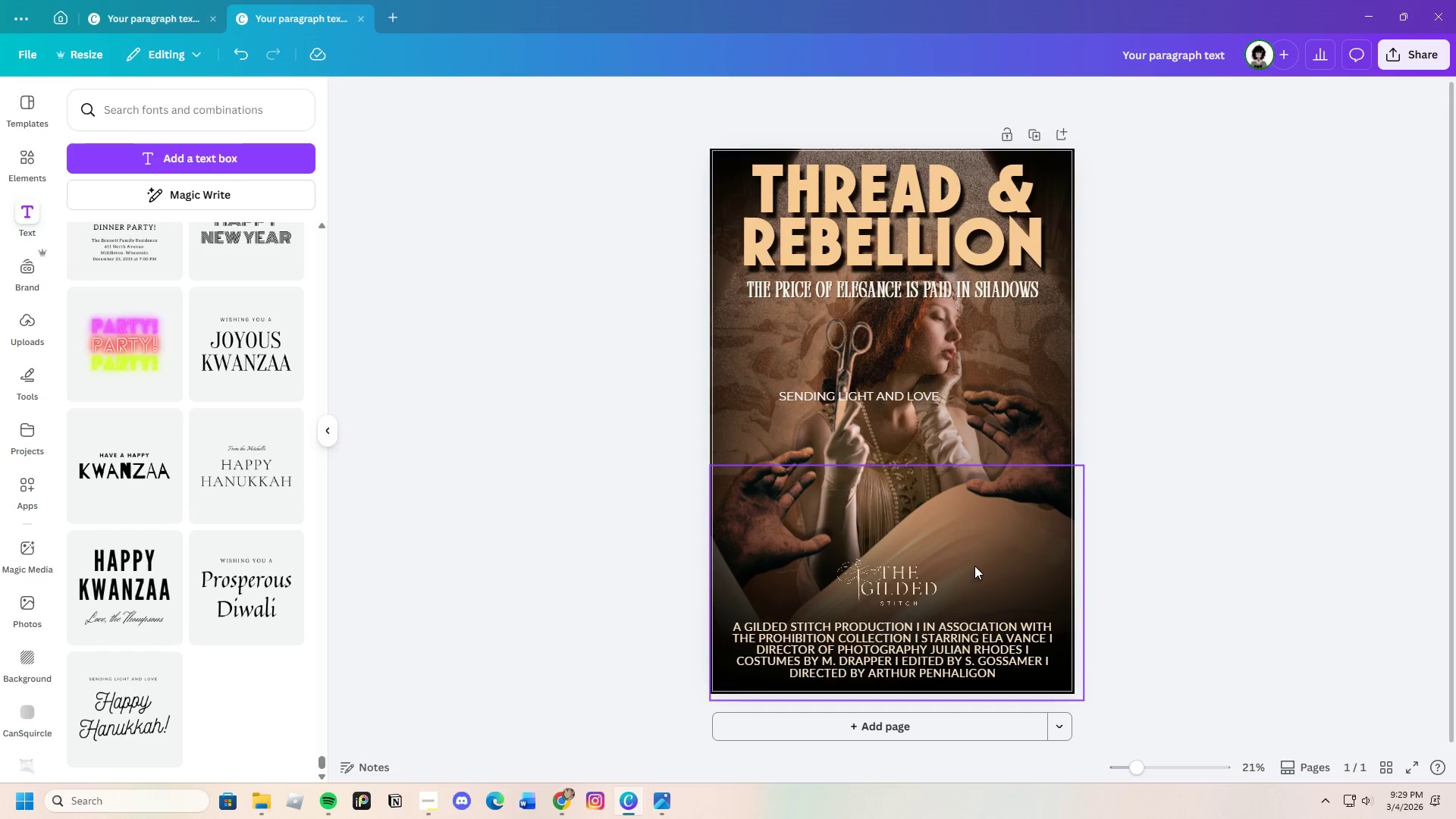 
left_click([924, 396])
 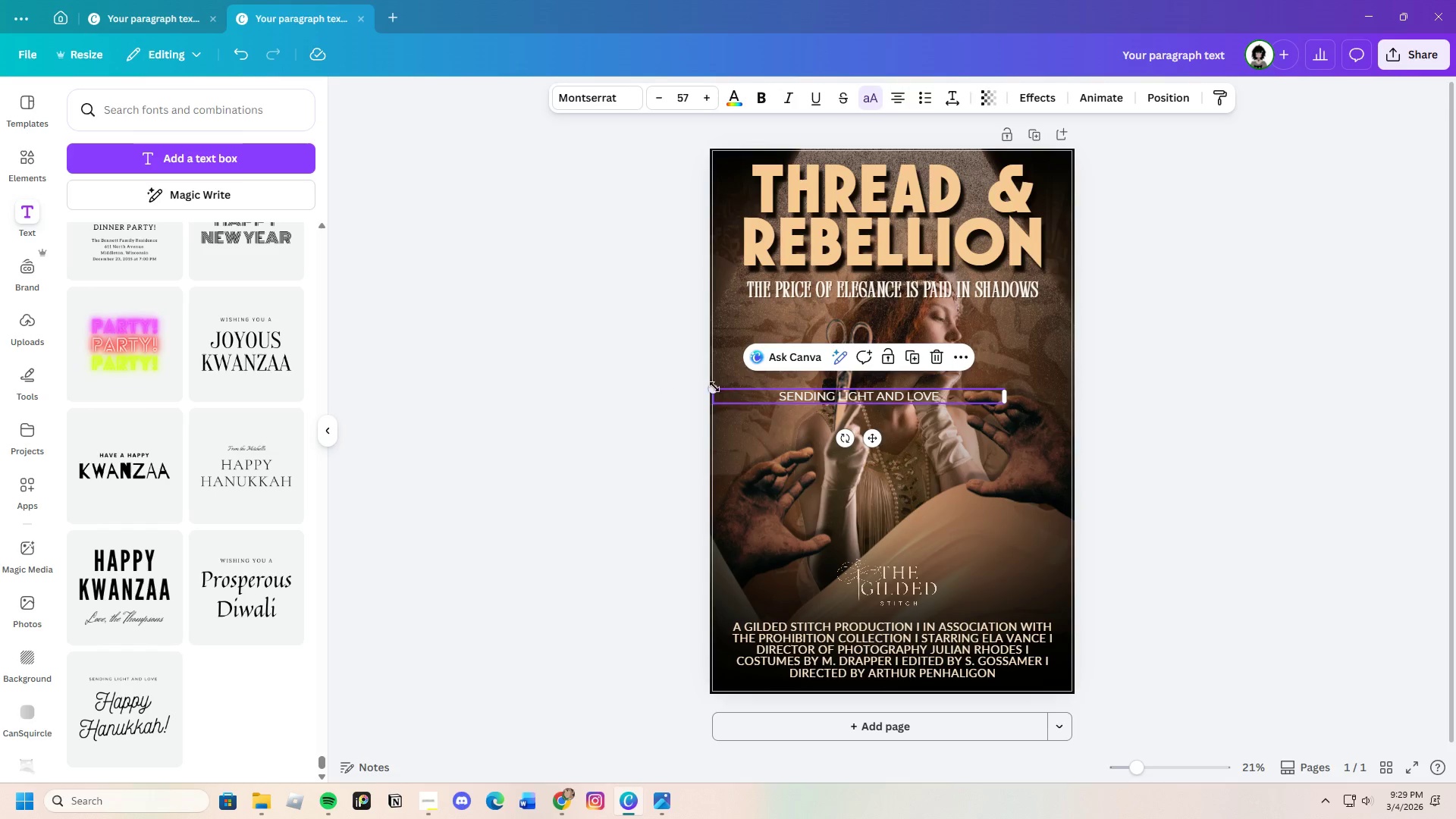 
left_click_drag(start_coordinate=[711, 387], to_coordinate=[668, 387])
 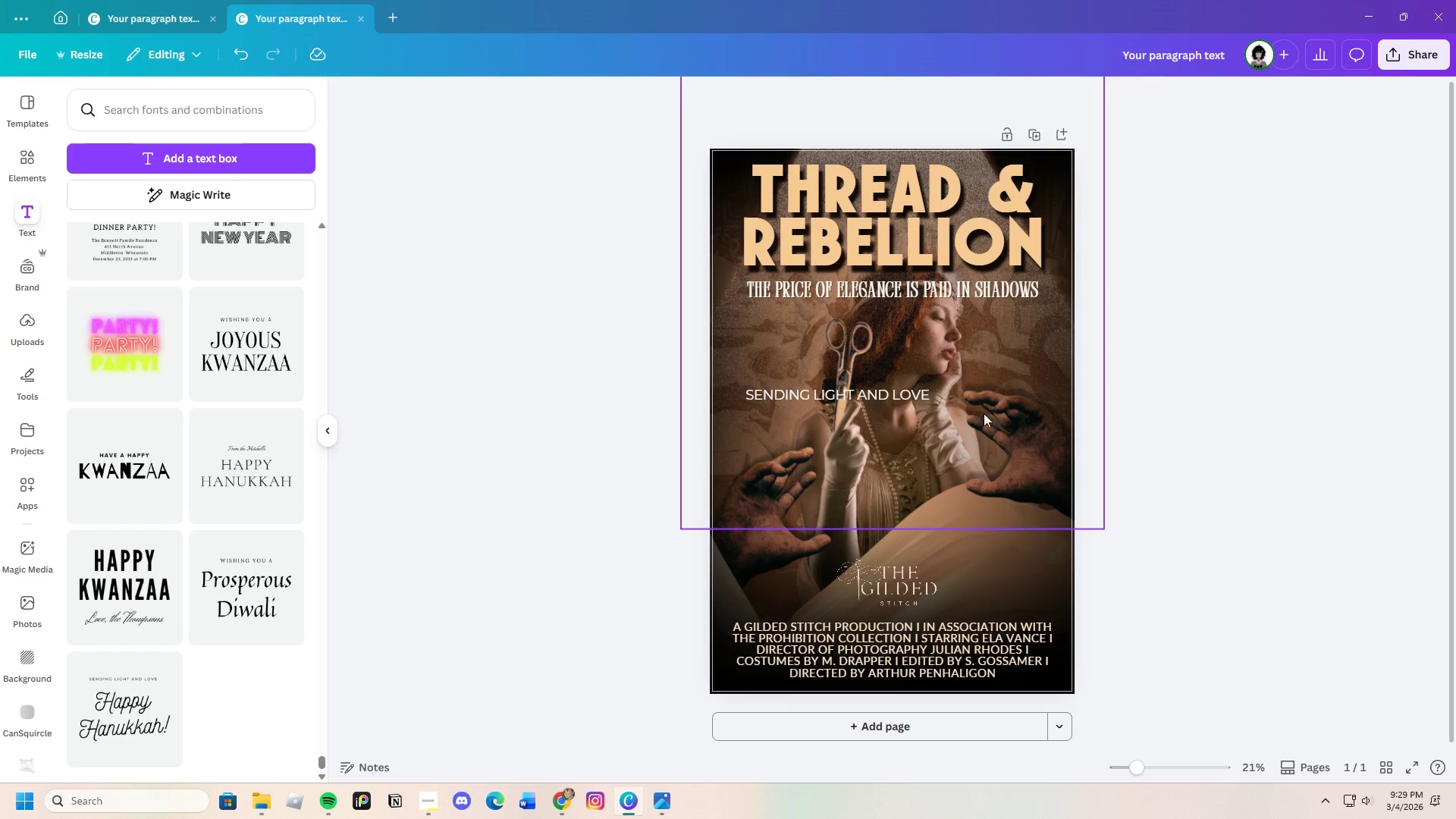 
left_click([966, 400])
 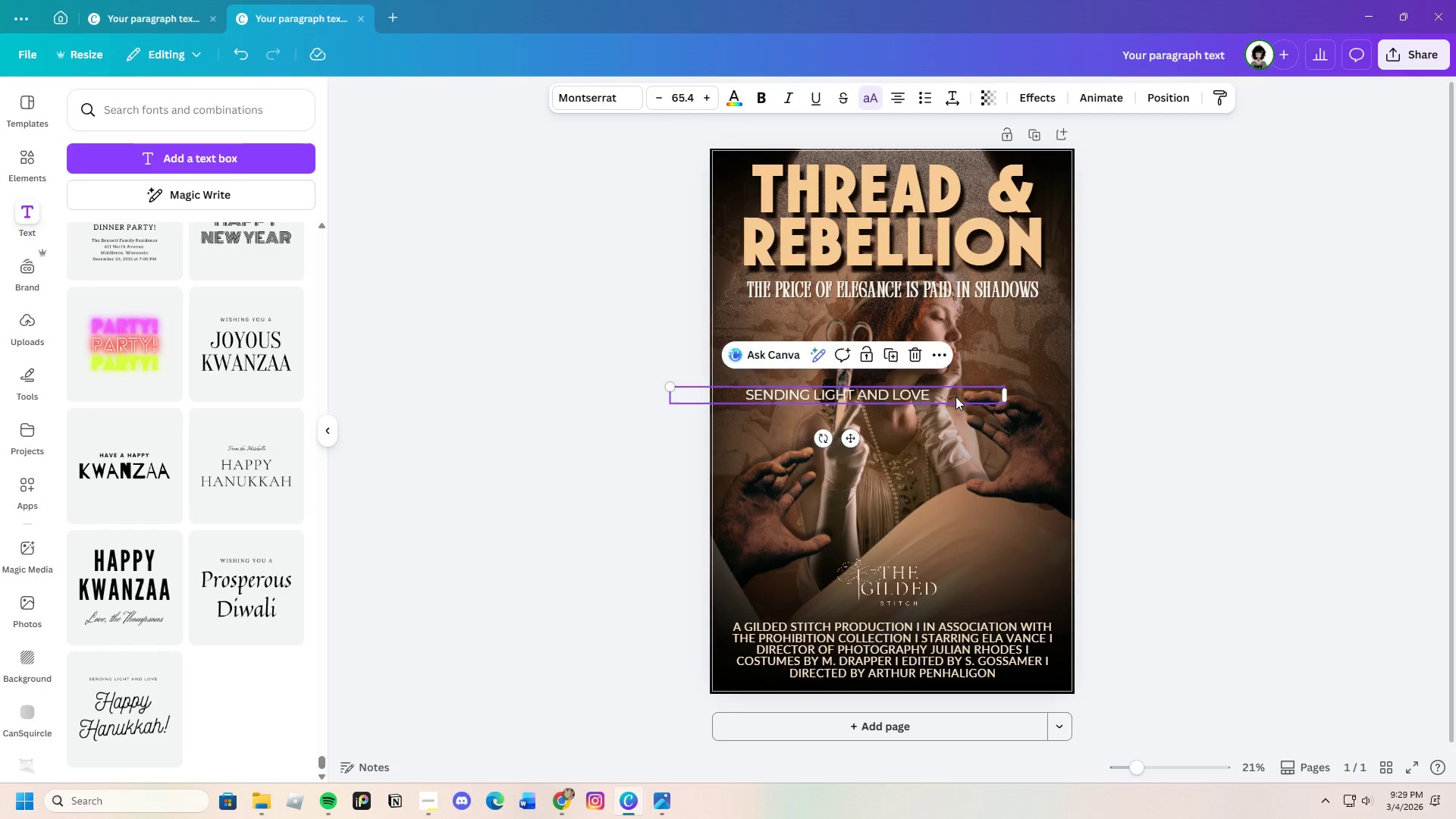 
left_click_drag(start_coordinate=[956, 397], to_coordinate=[984, 396])
 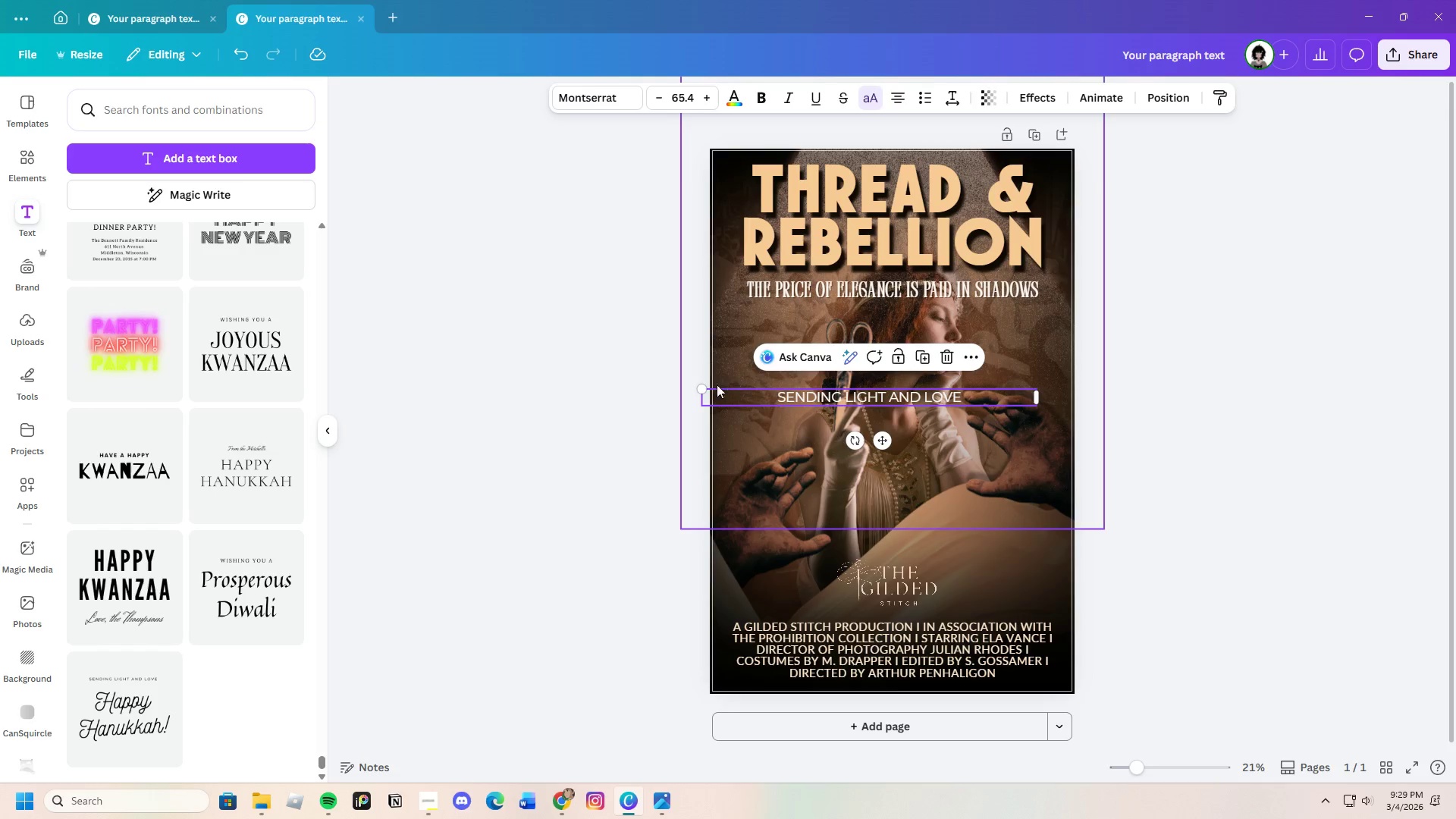 
left_click_drag(start_coordinate=[699, 388], to_coordinate=[745, 401])
 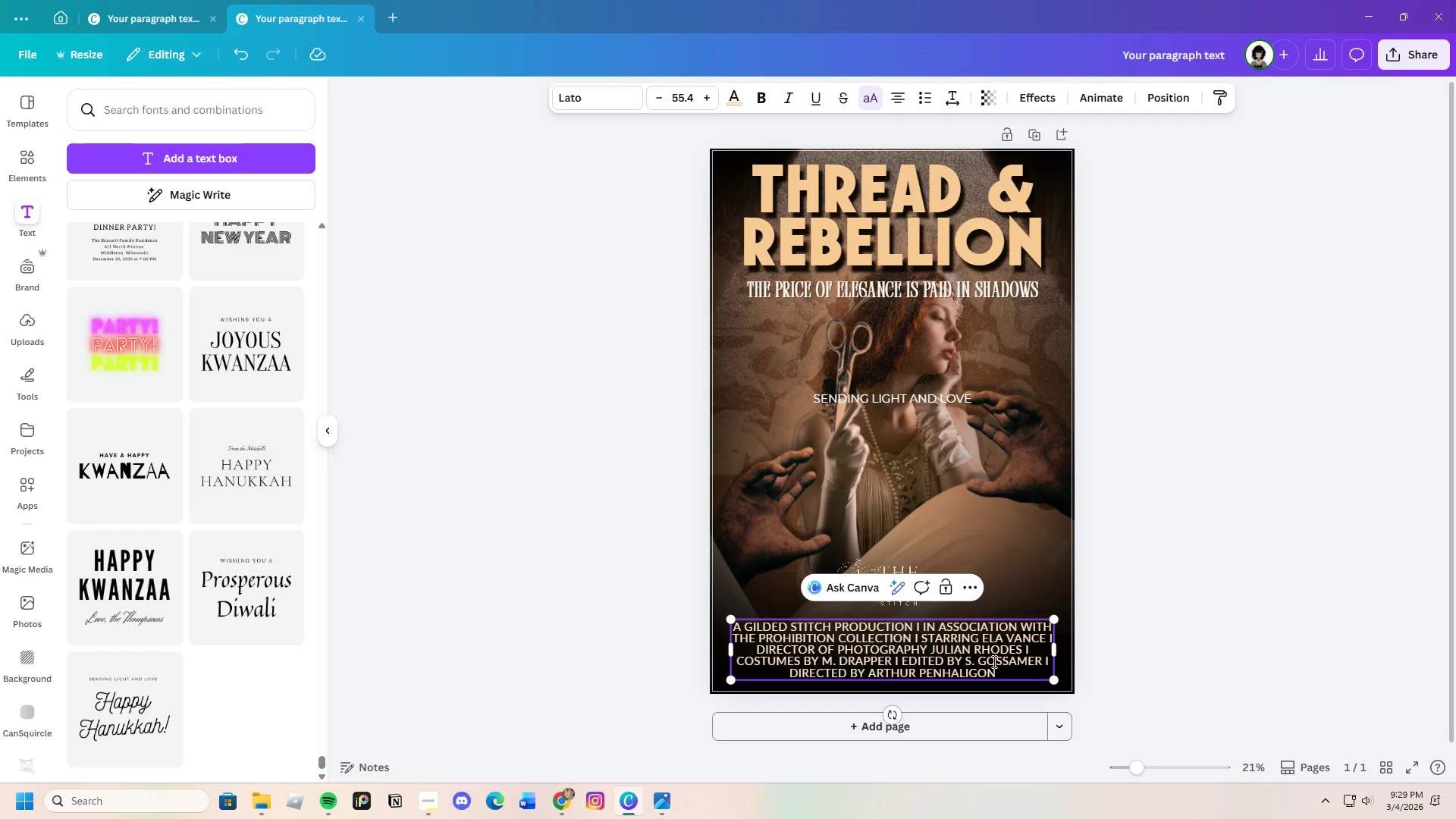 
left_click([1008, 674])
 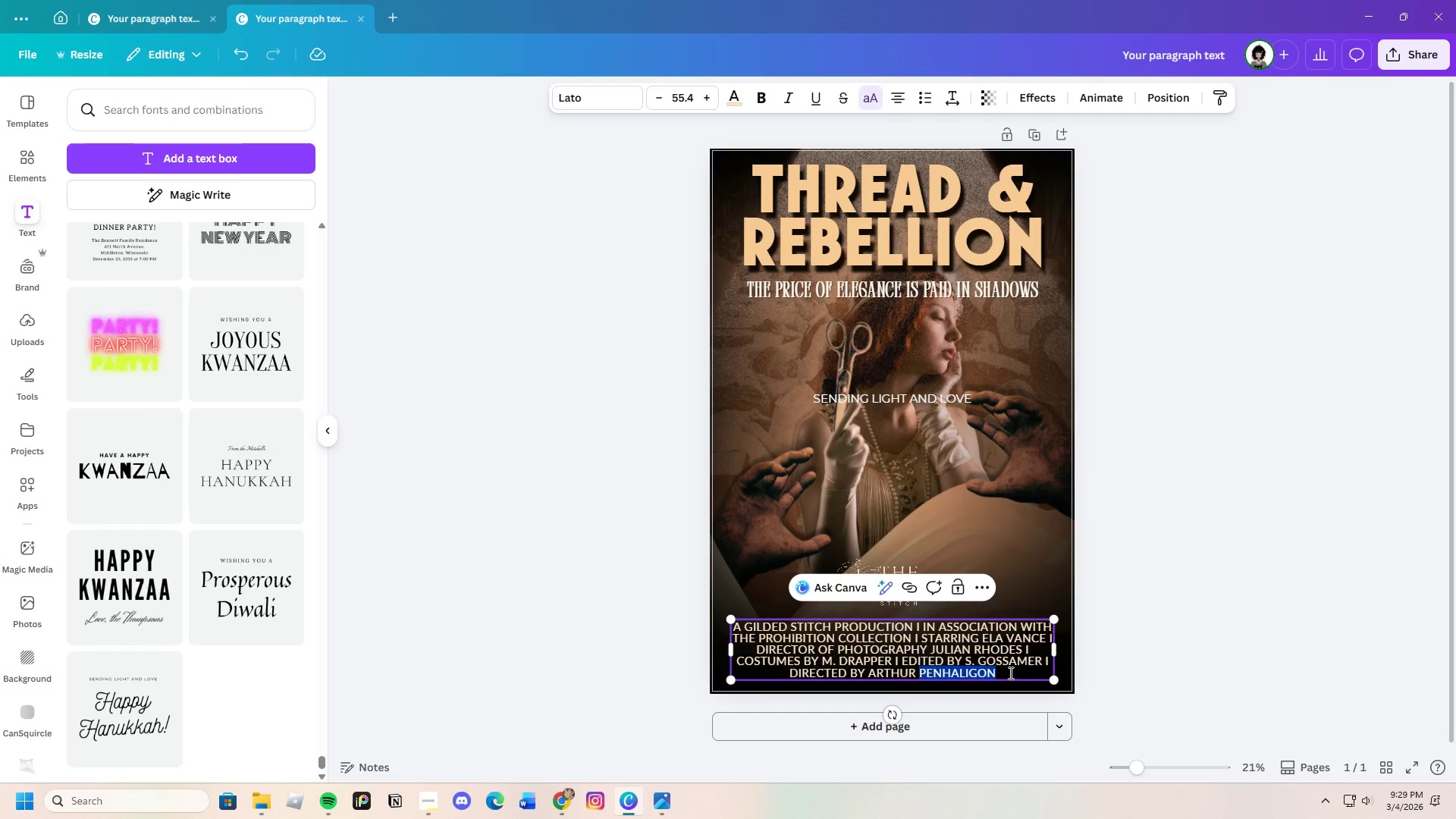 
left_click([1011, 672])
 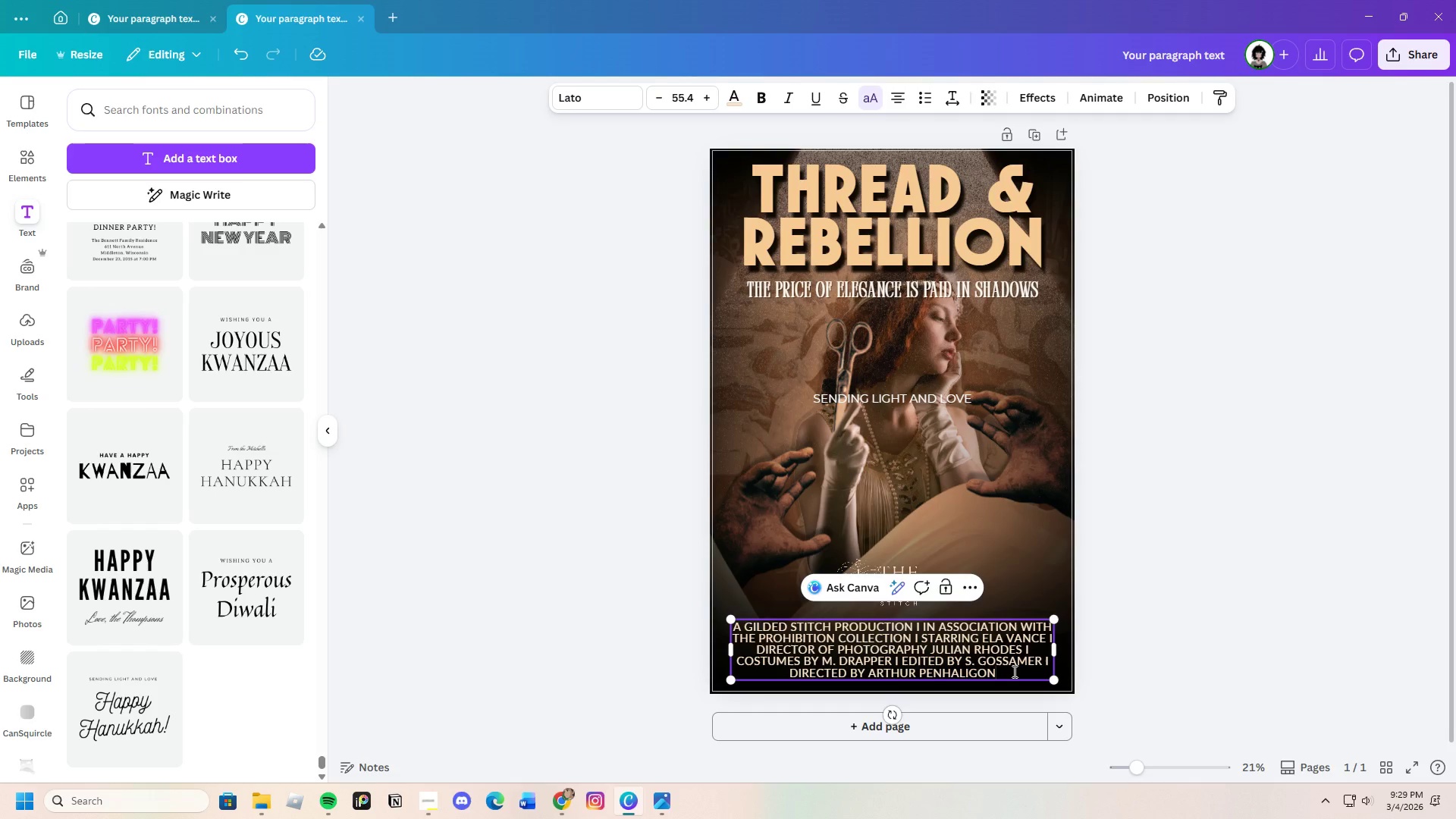 
left_click_drag(start_coordinate=[1013, 671], to_coordinate=[736, 617])
 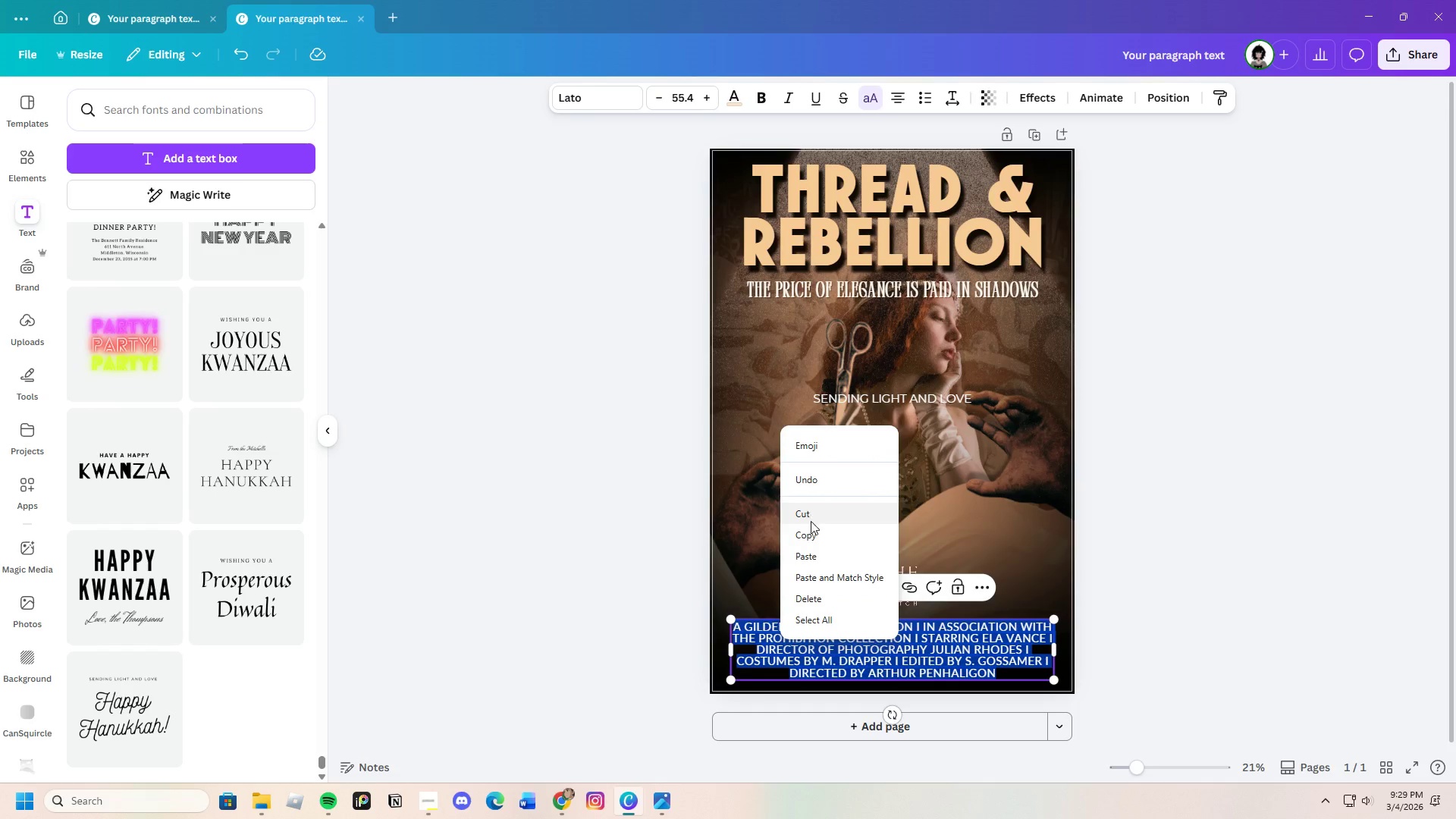 
left_click([812, 535])
 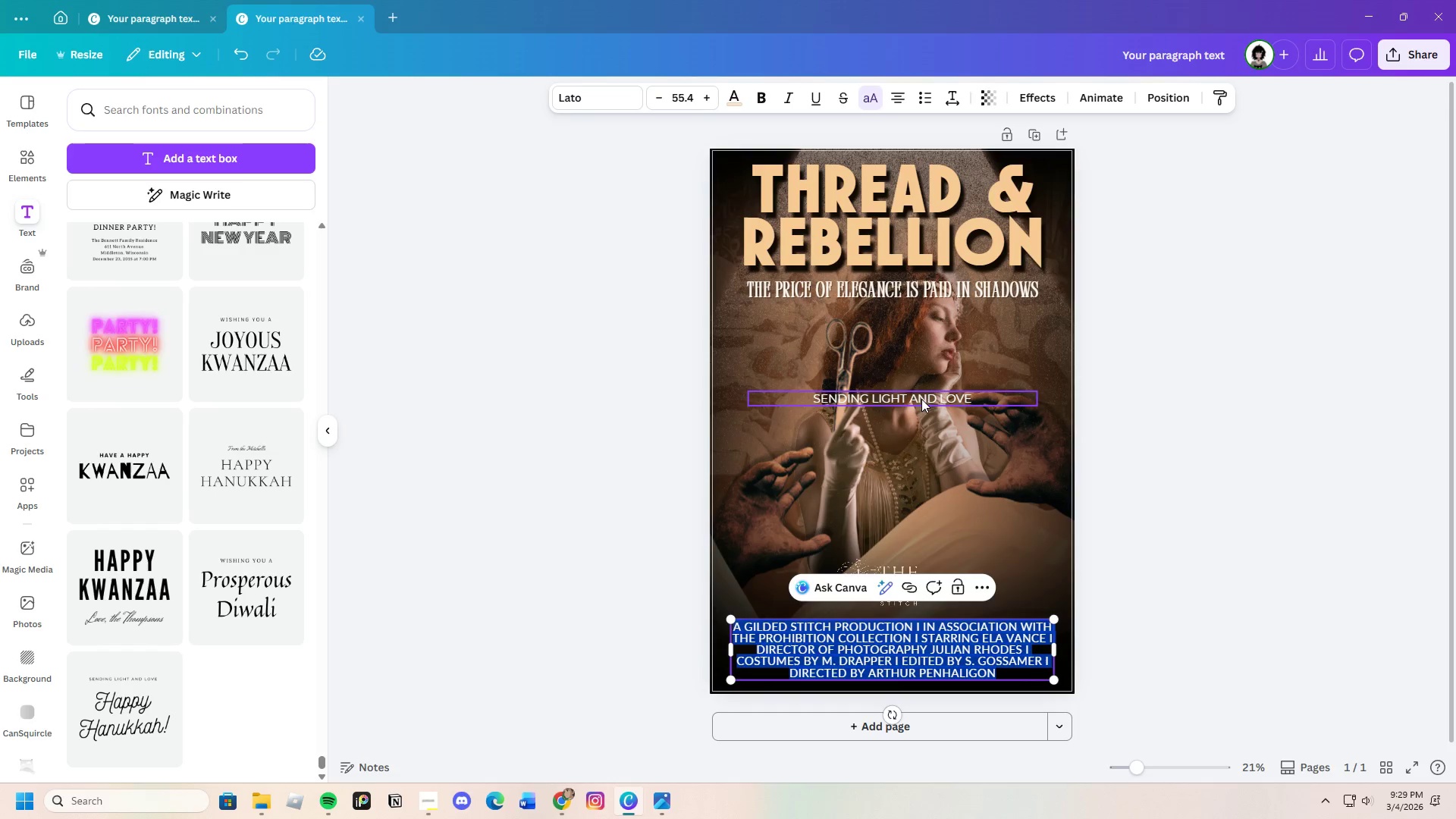 
double_click([921, 399])
 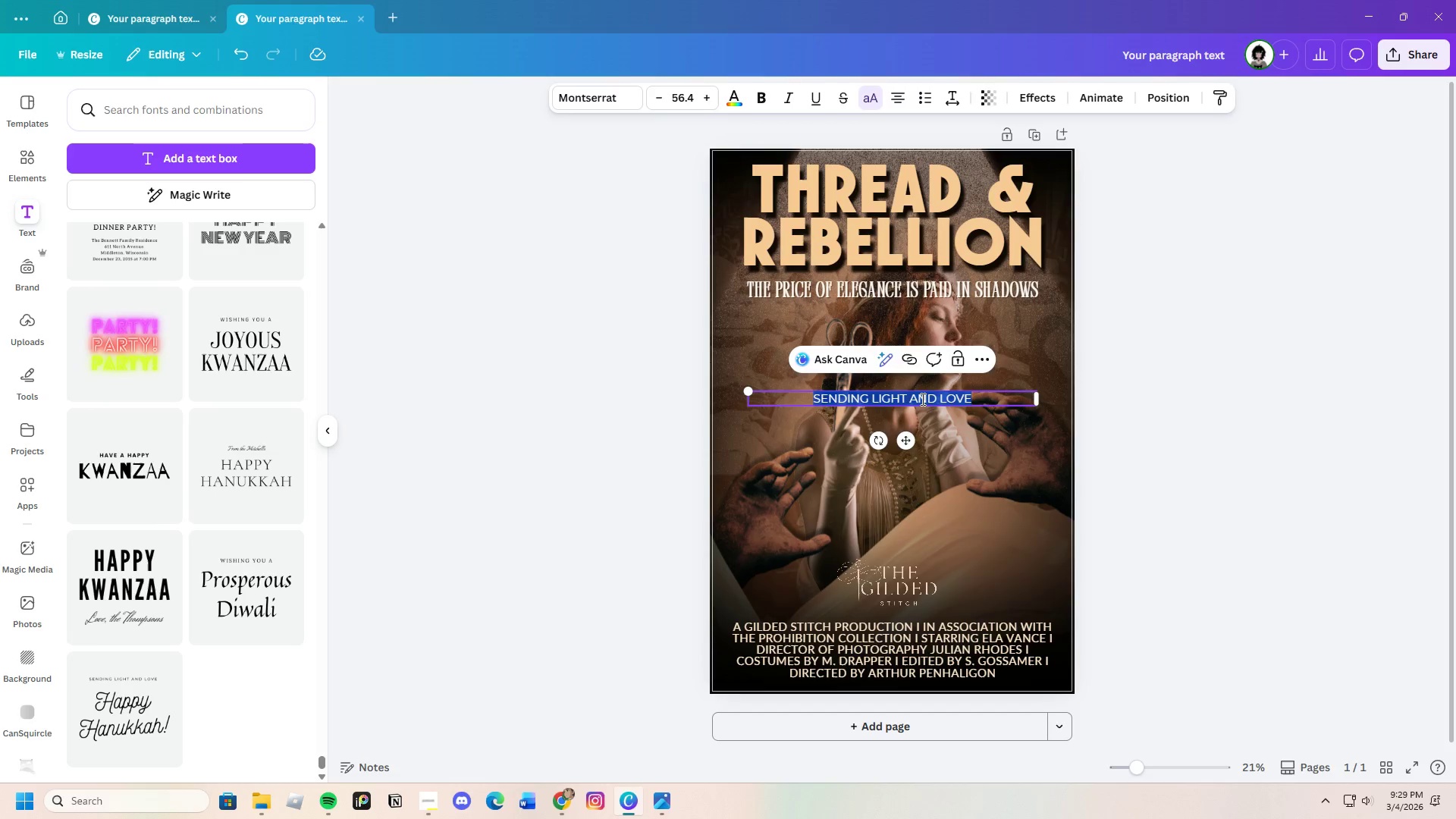 
key(Control+Backspace)
 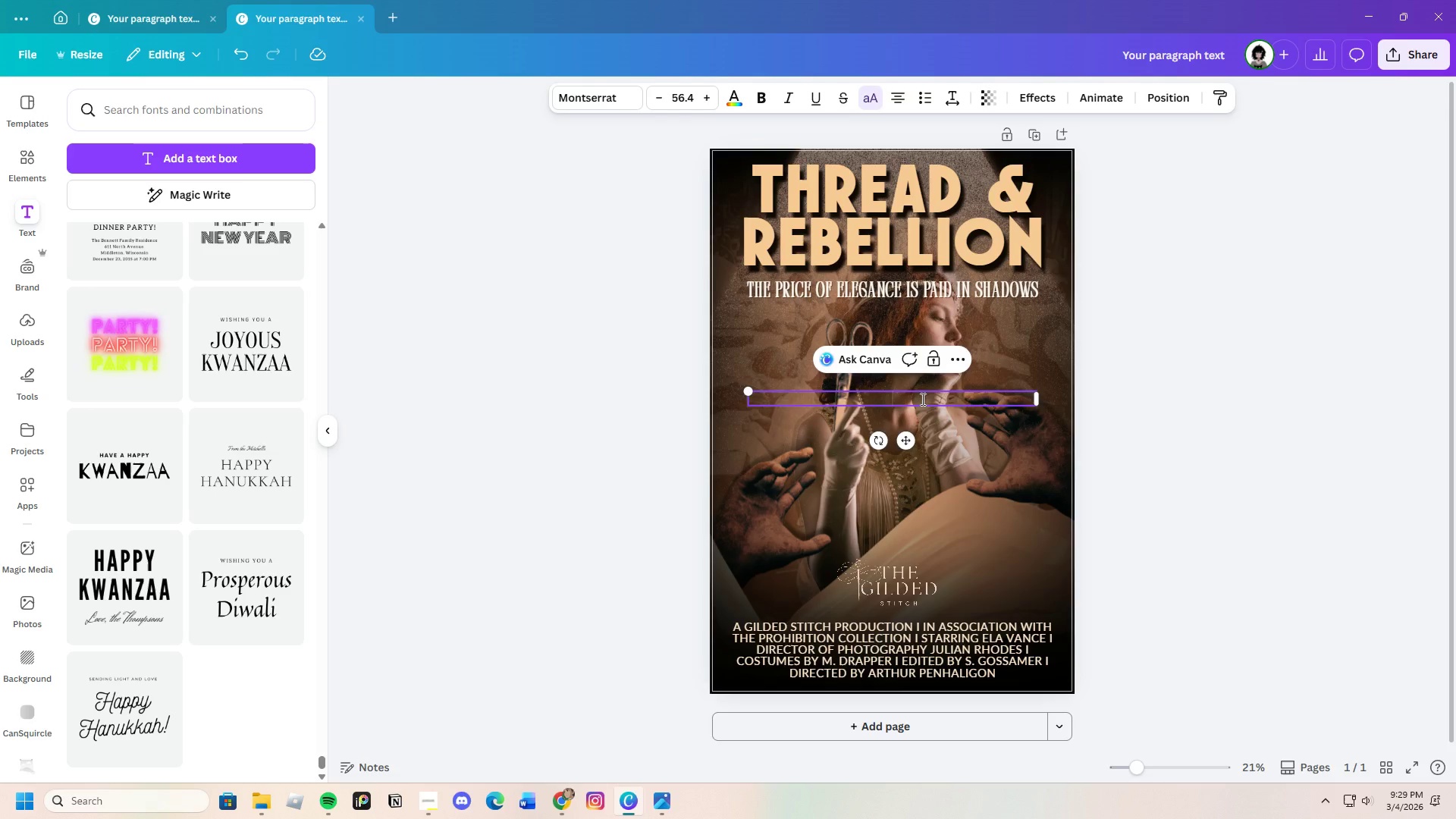 
key(Control+V)
 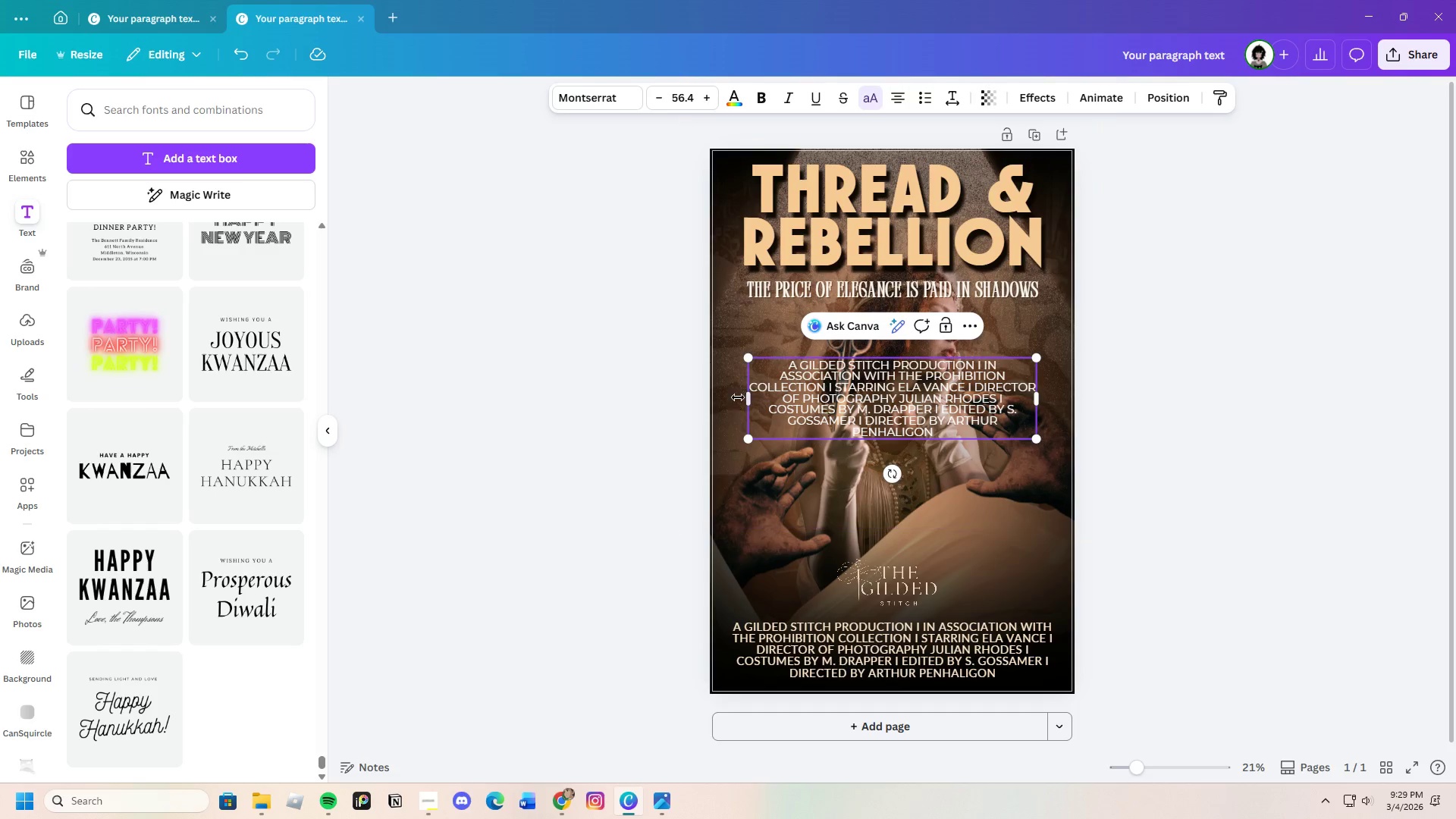 
left_click_drag(start_coordinate=[748, 394], to_coordinate=[692, 421])
 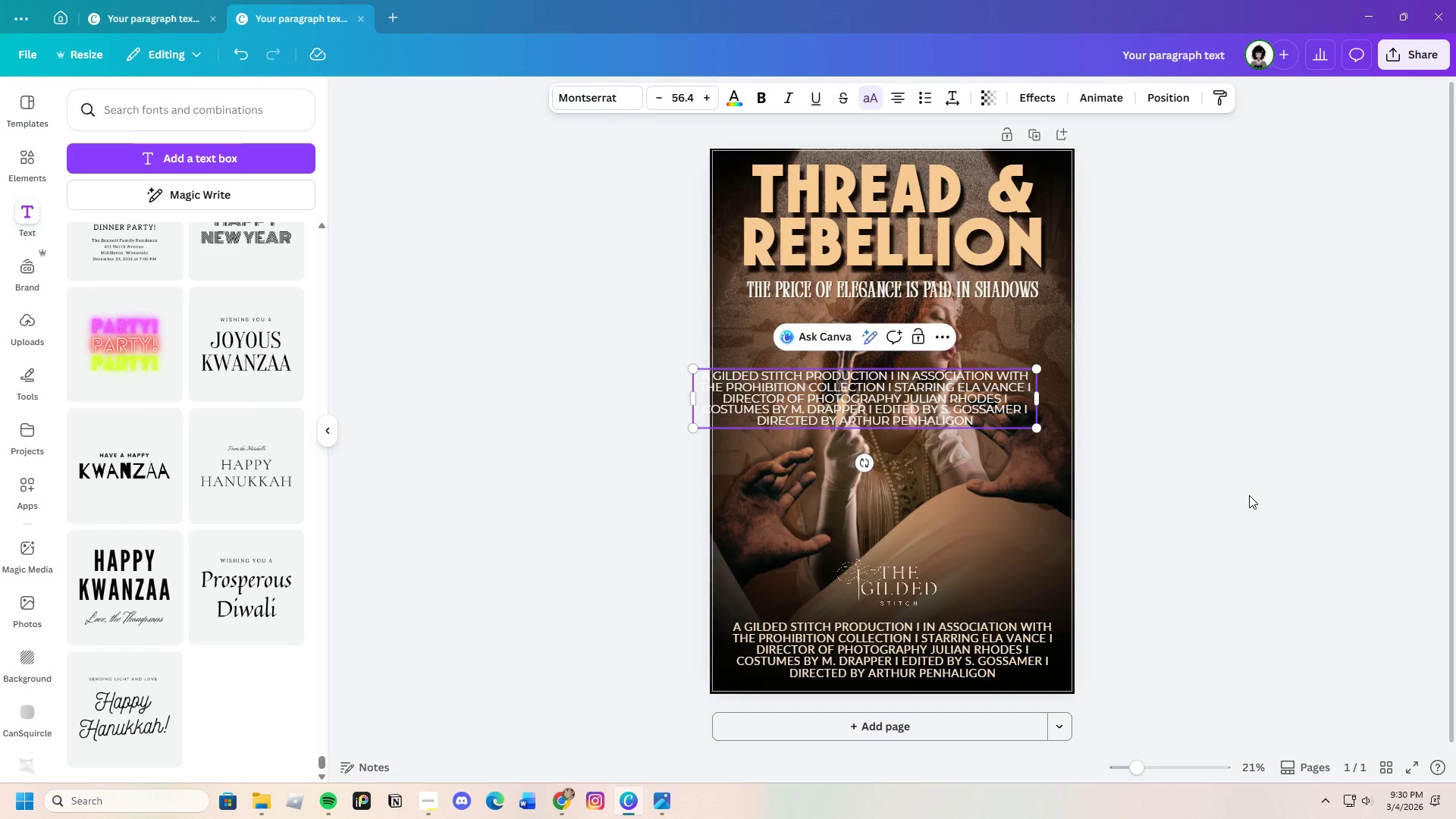 
left_click([1249, 495])
 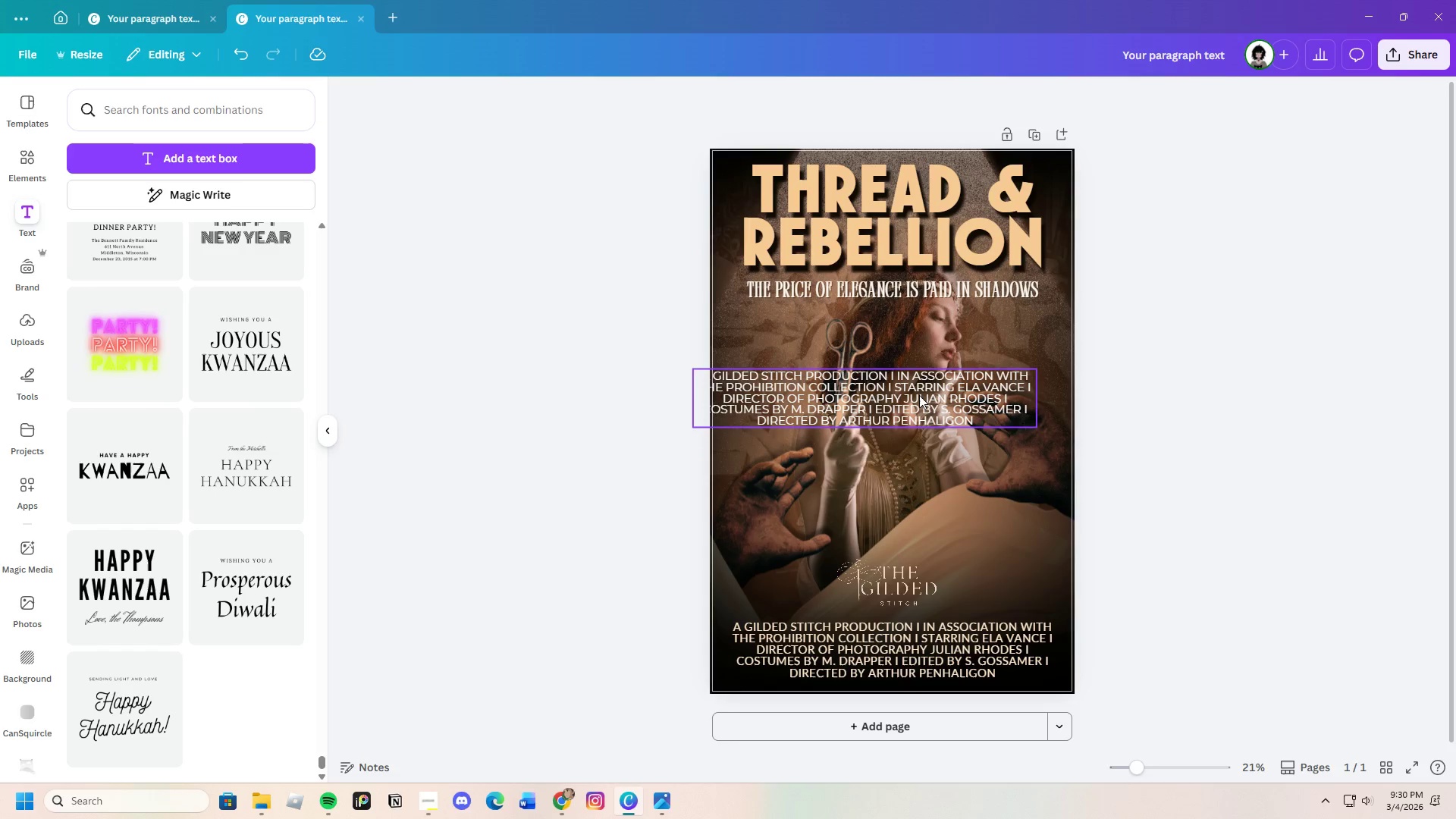 
left_click([919, 395])
 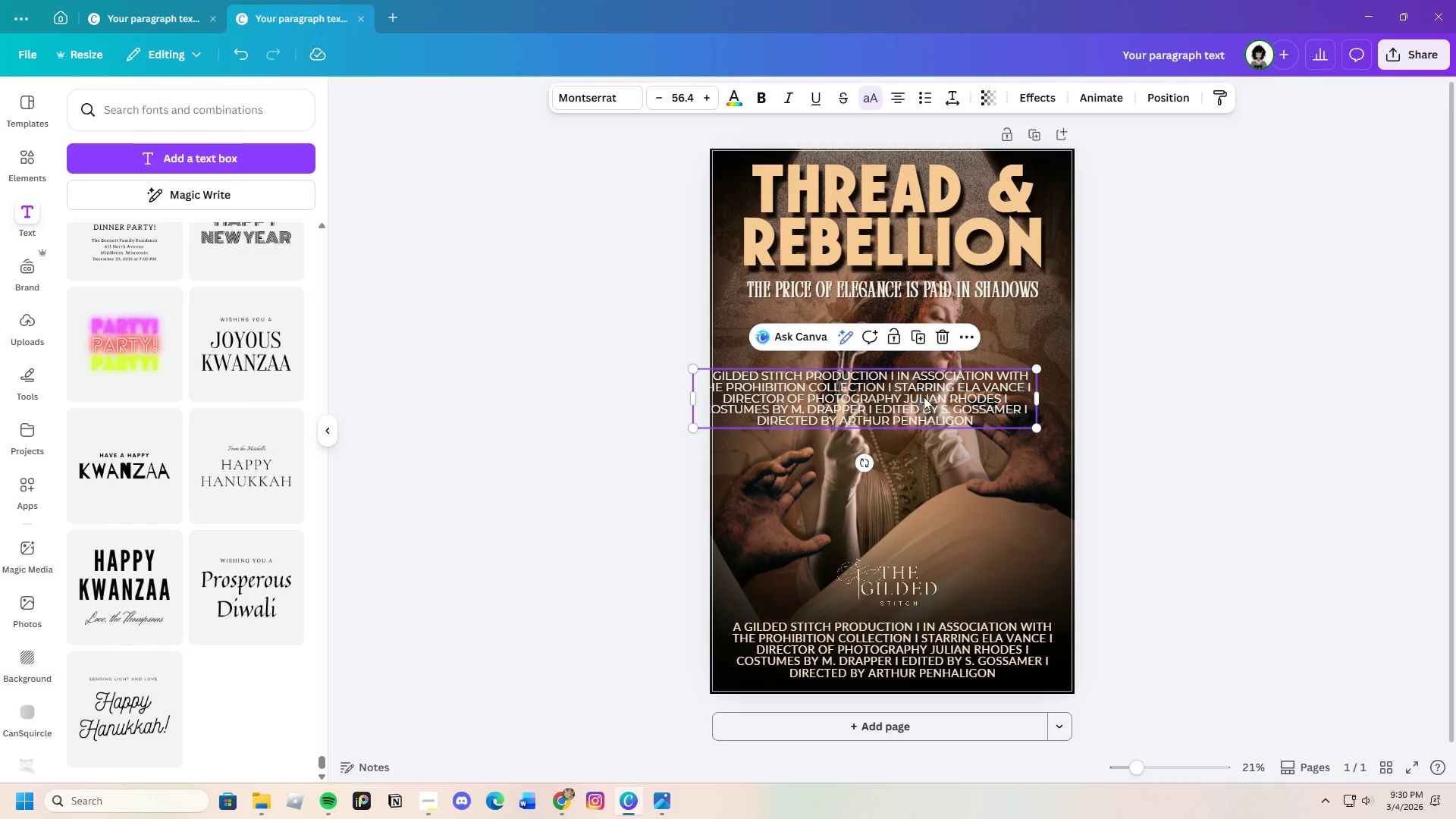 
left_click_drag(start_coordinate=[921, 396], to_coordinate=[941, 497])
 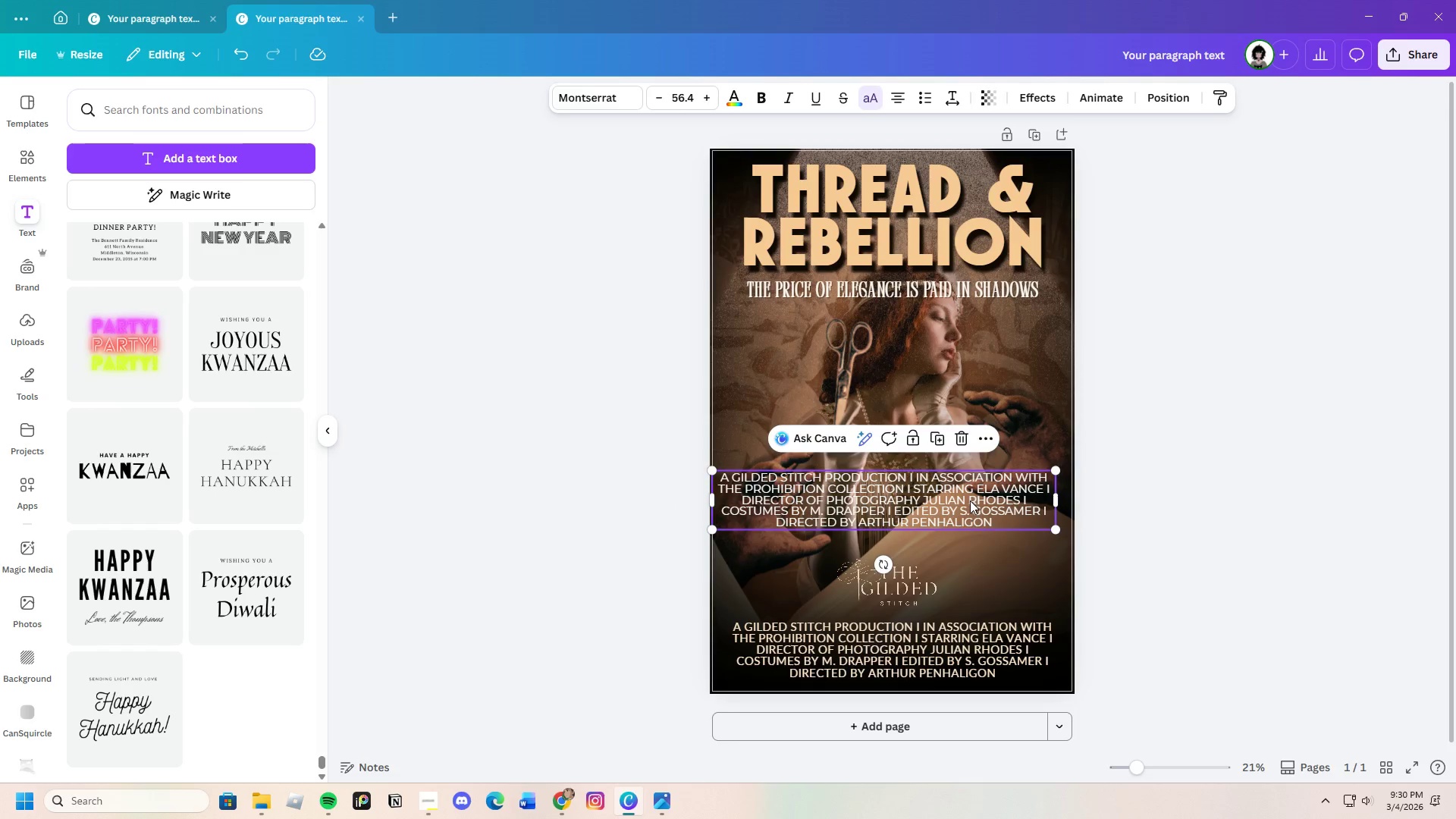 
left_click_drag(start_coordinate=[970, 500], to_coordinate=[981, 532])
 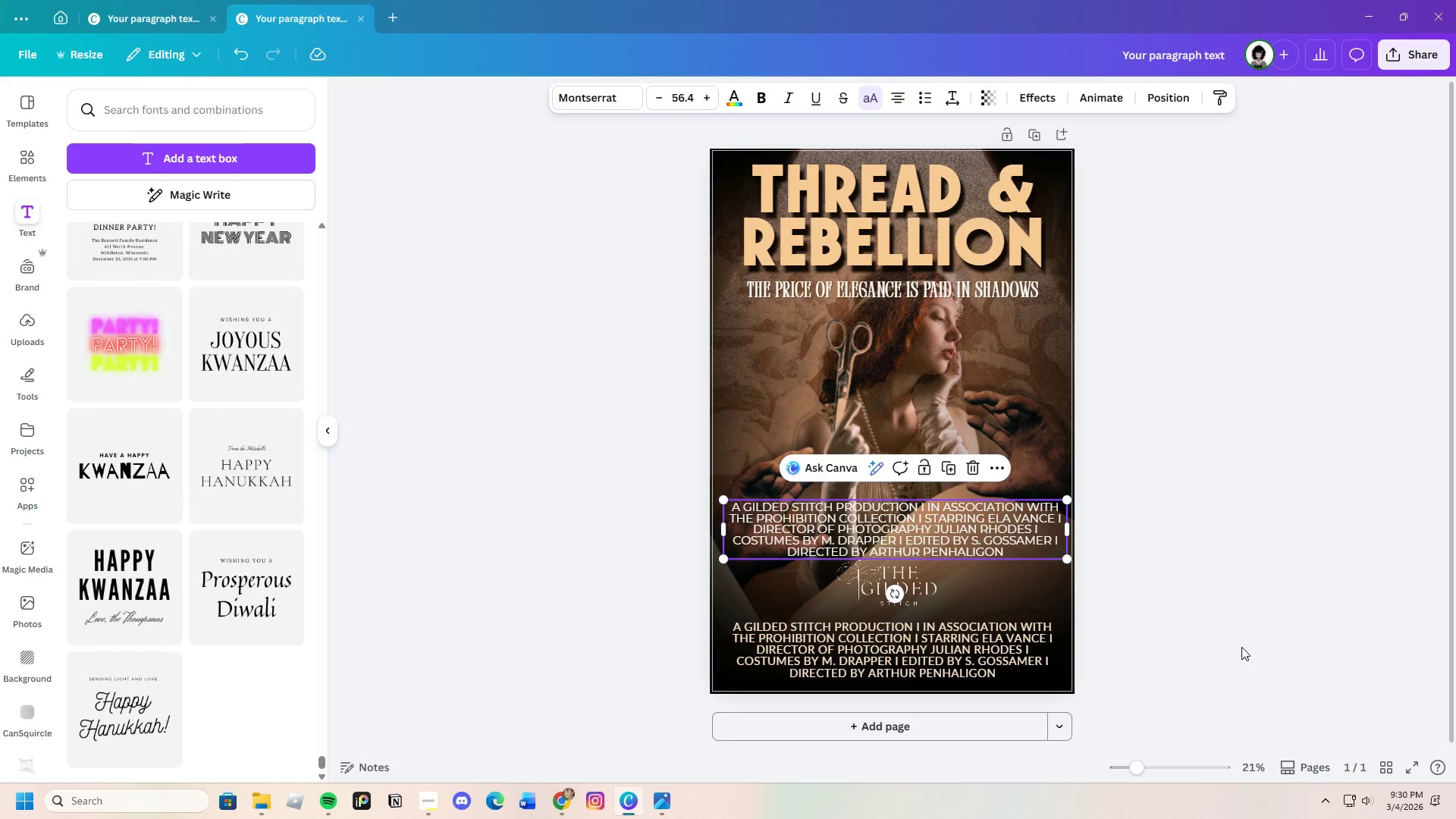 
left_click([1241, 647])
 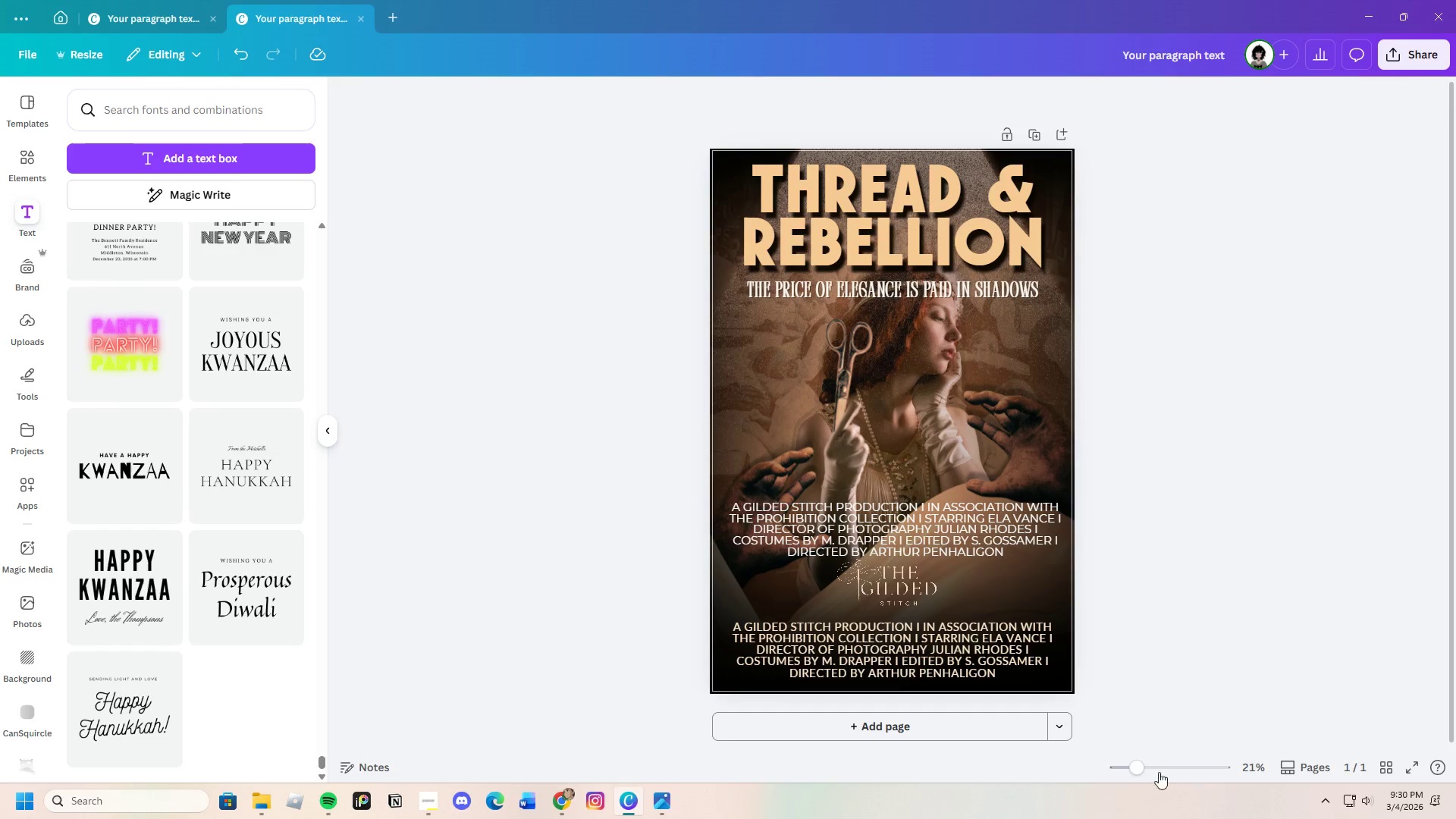 
left_click_drag(start_coordinate=[1149, 765], to_coordinate=[1153, 765])
 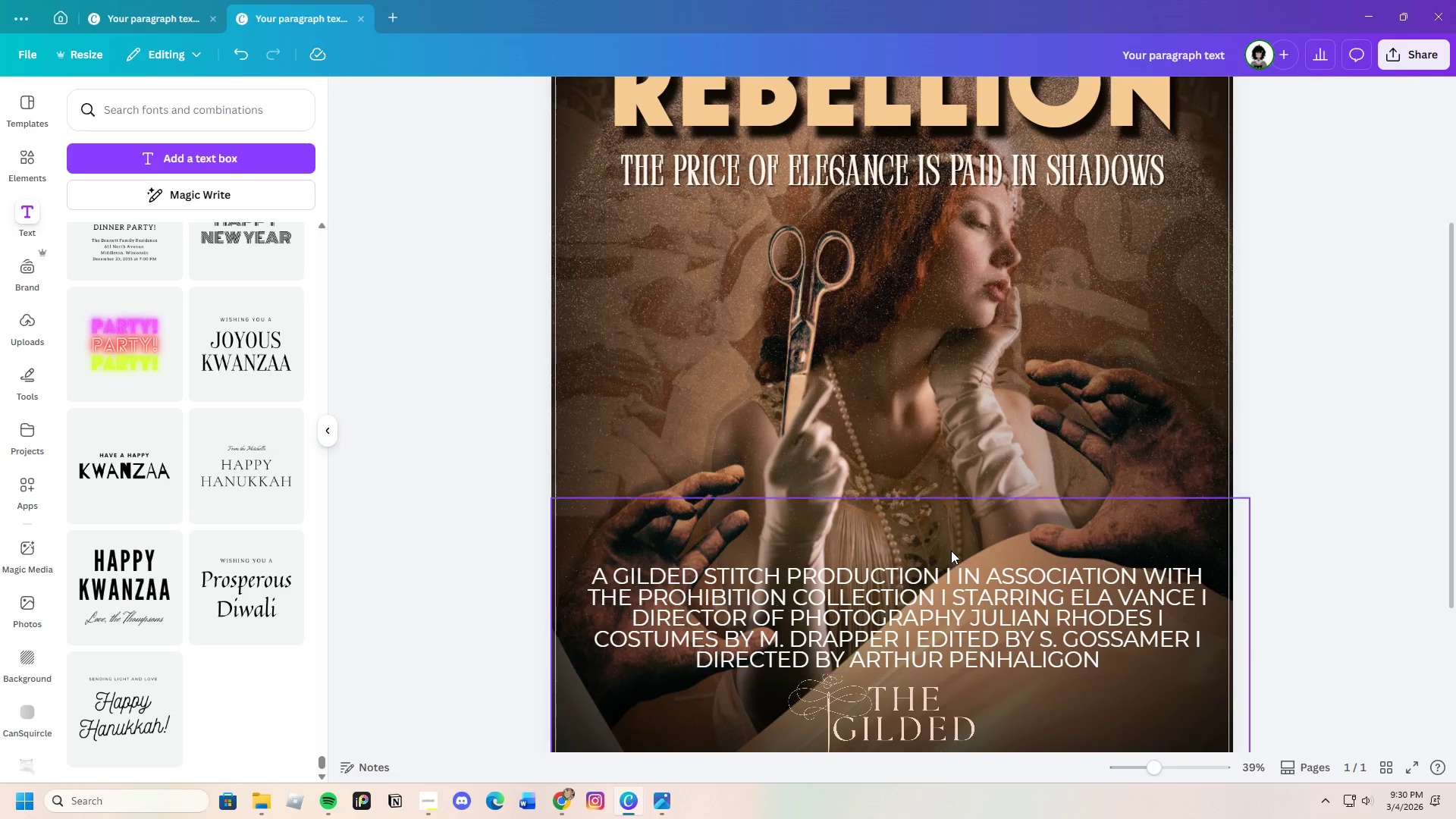 
scroll: coordinate [951, 551], scroll_direction: down, amount: 3.0
 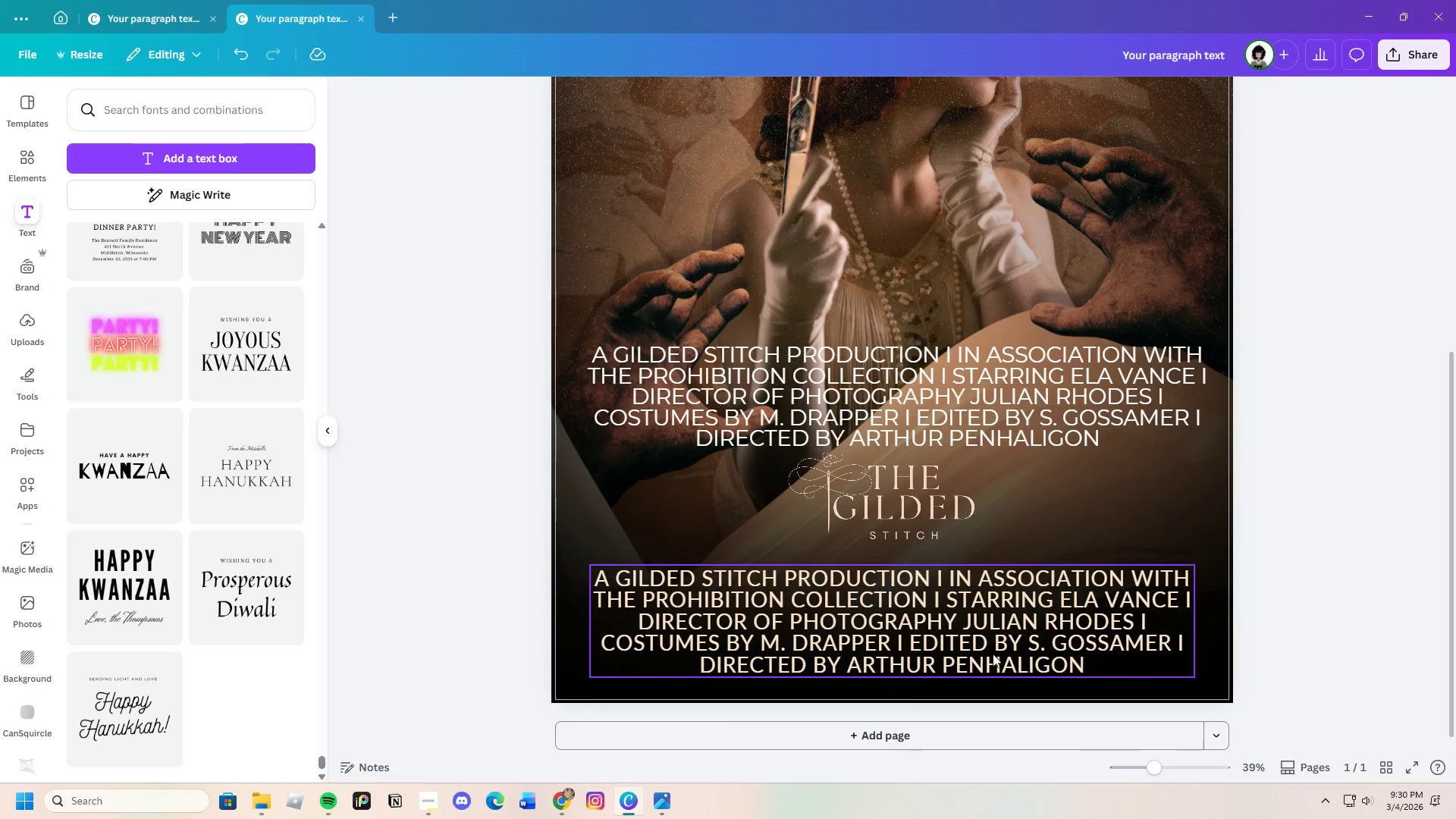 
left_click([996, 657])
 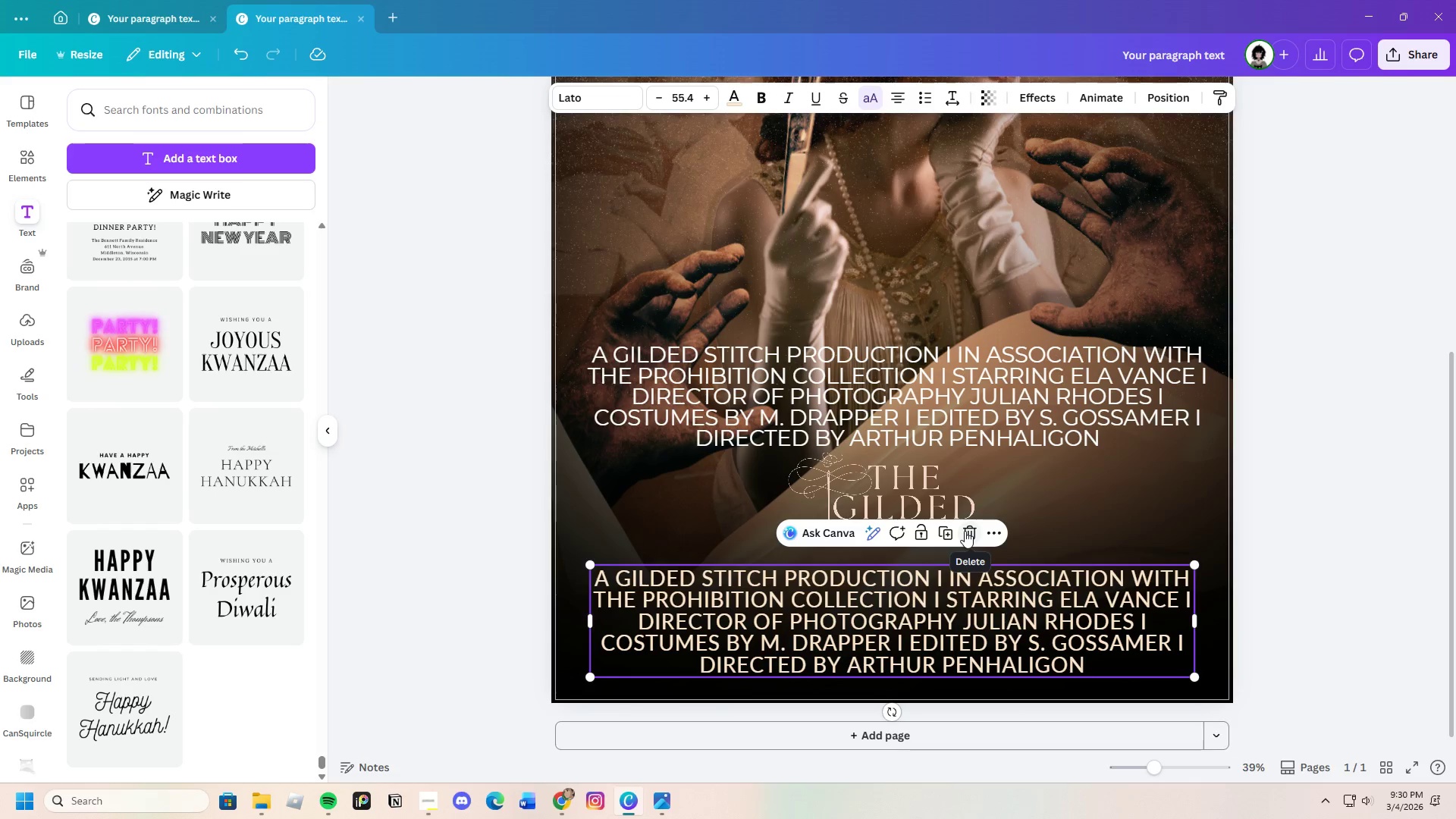 
left_click([965, 531])
 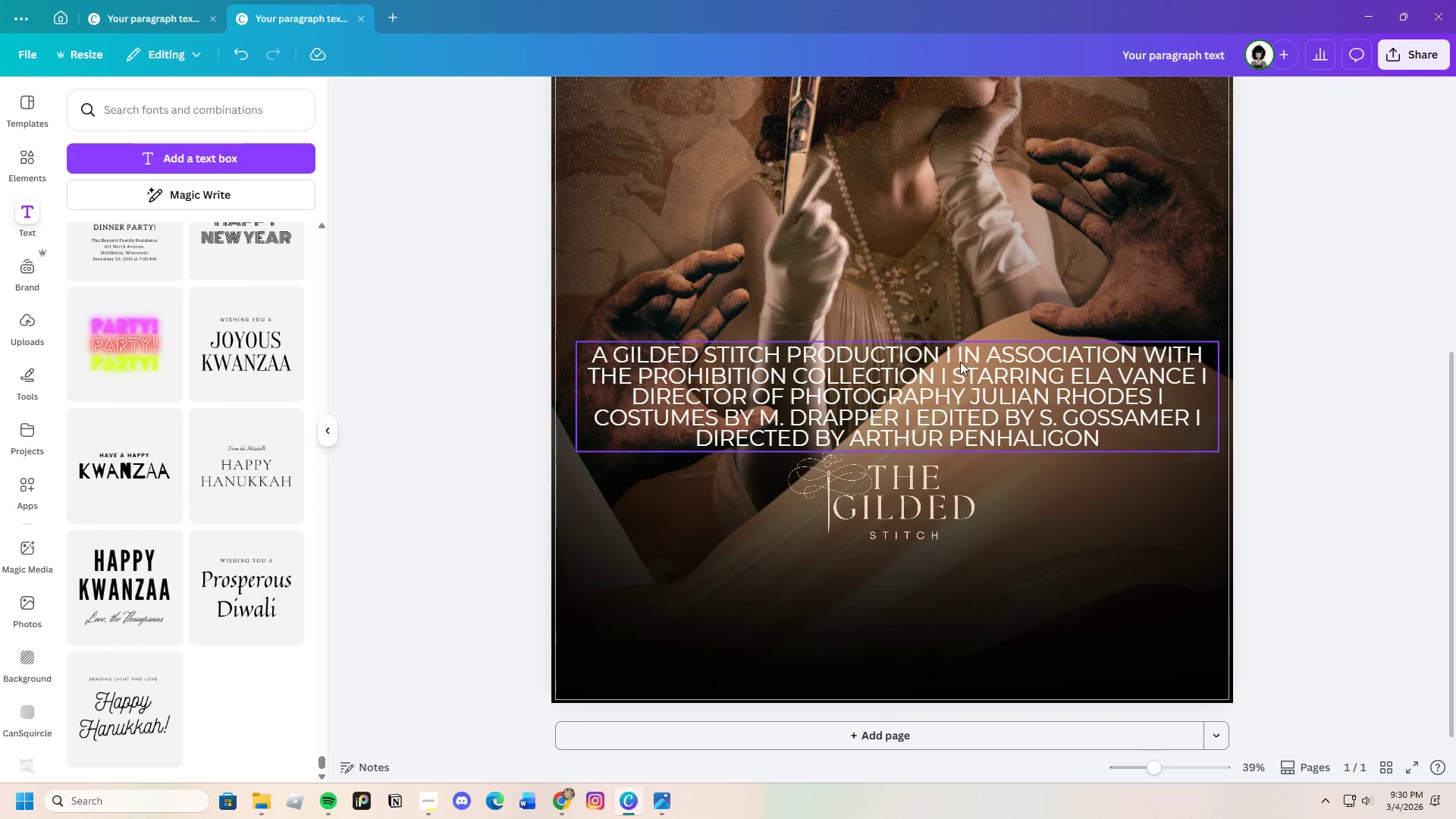 
left_click([966, 369])
 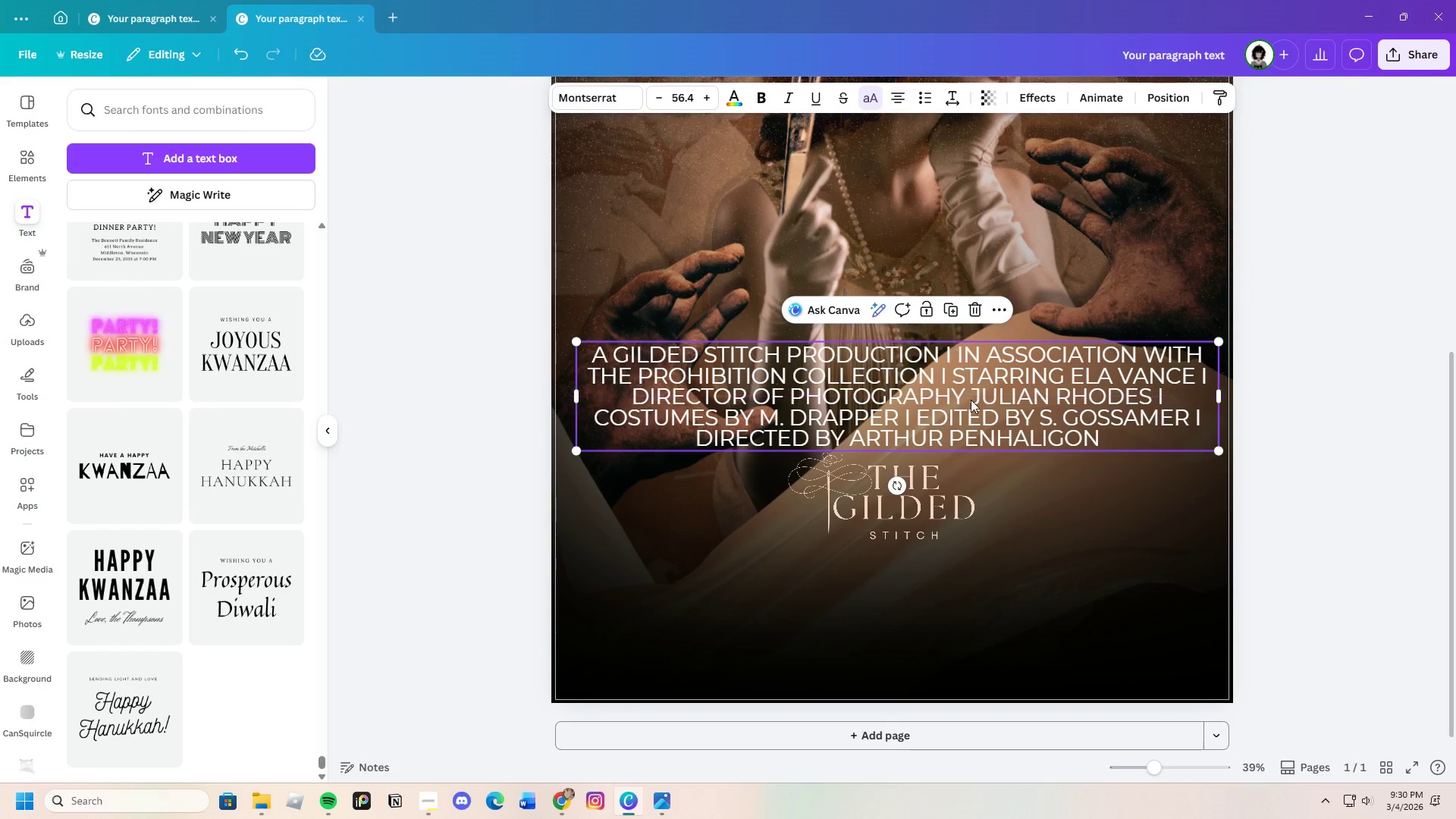 
left_click_drag(start_coordinate=[1002, 414], to_coordinate=[1006, 638])
 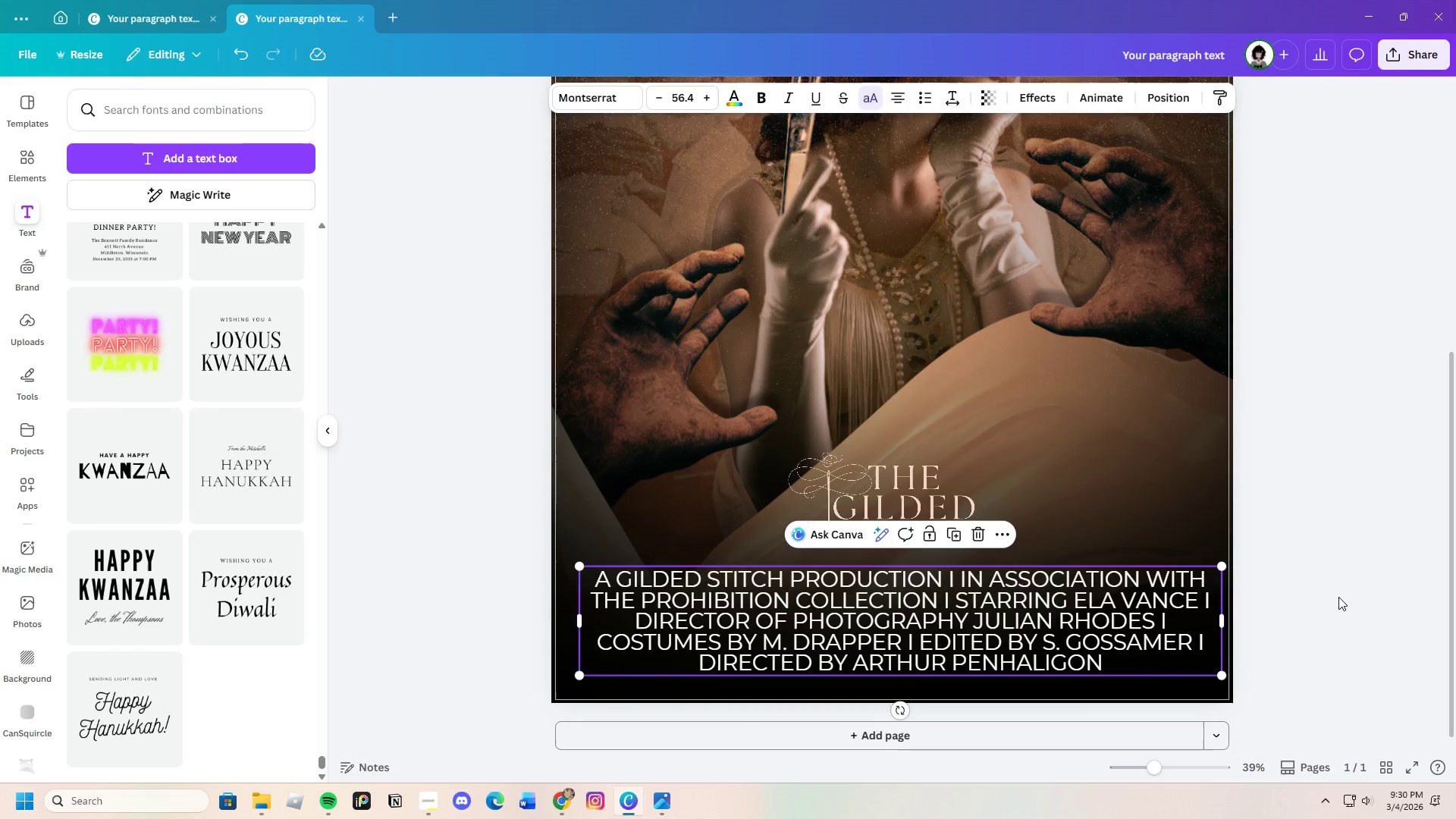 
left_click([1338, 597])
 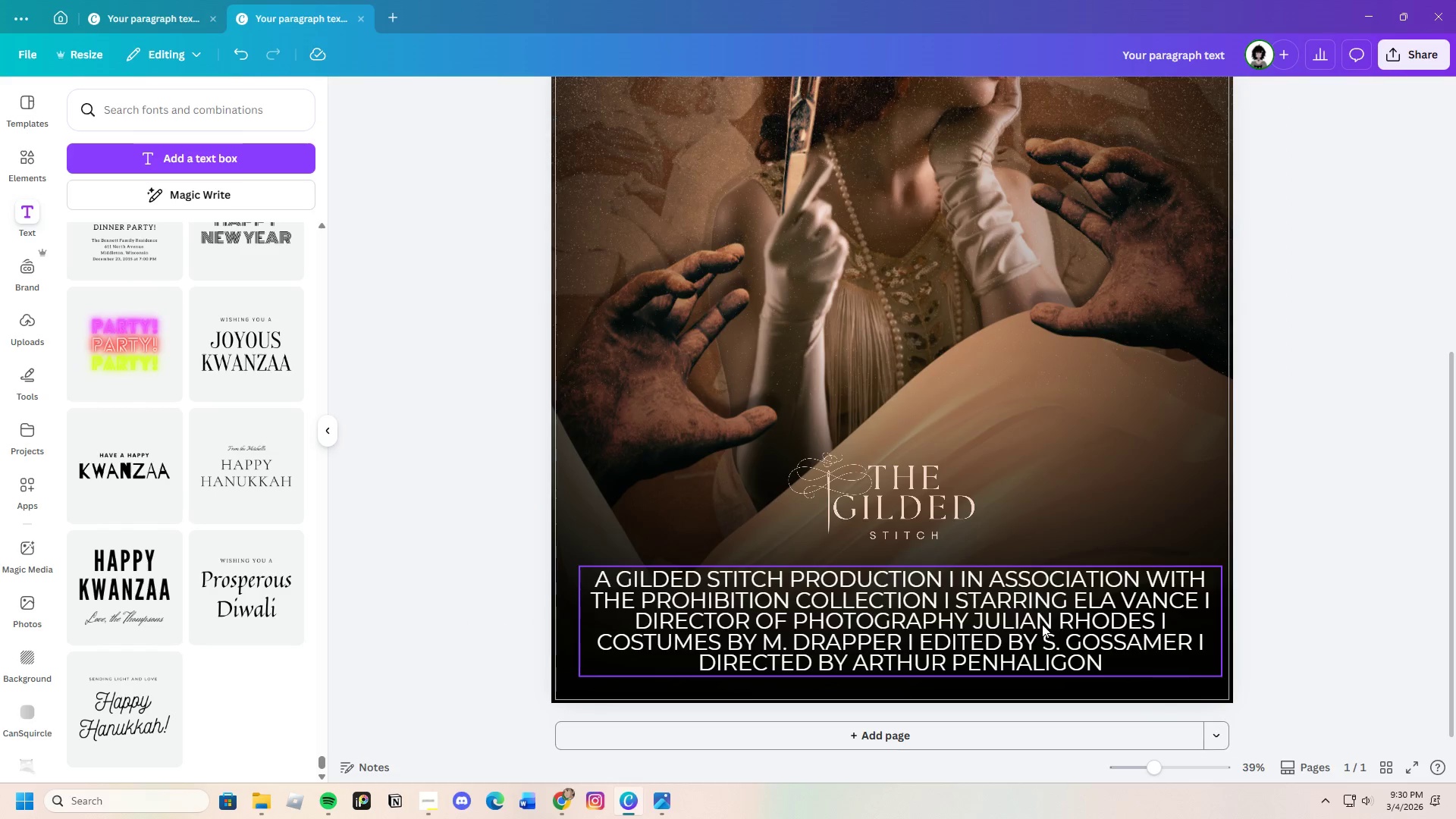 
left_click_drag(start_coordinate=[1020, 616], to_coordinate=[1021, 612])
 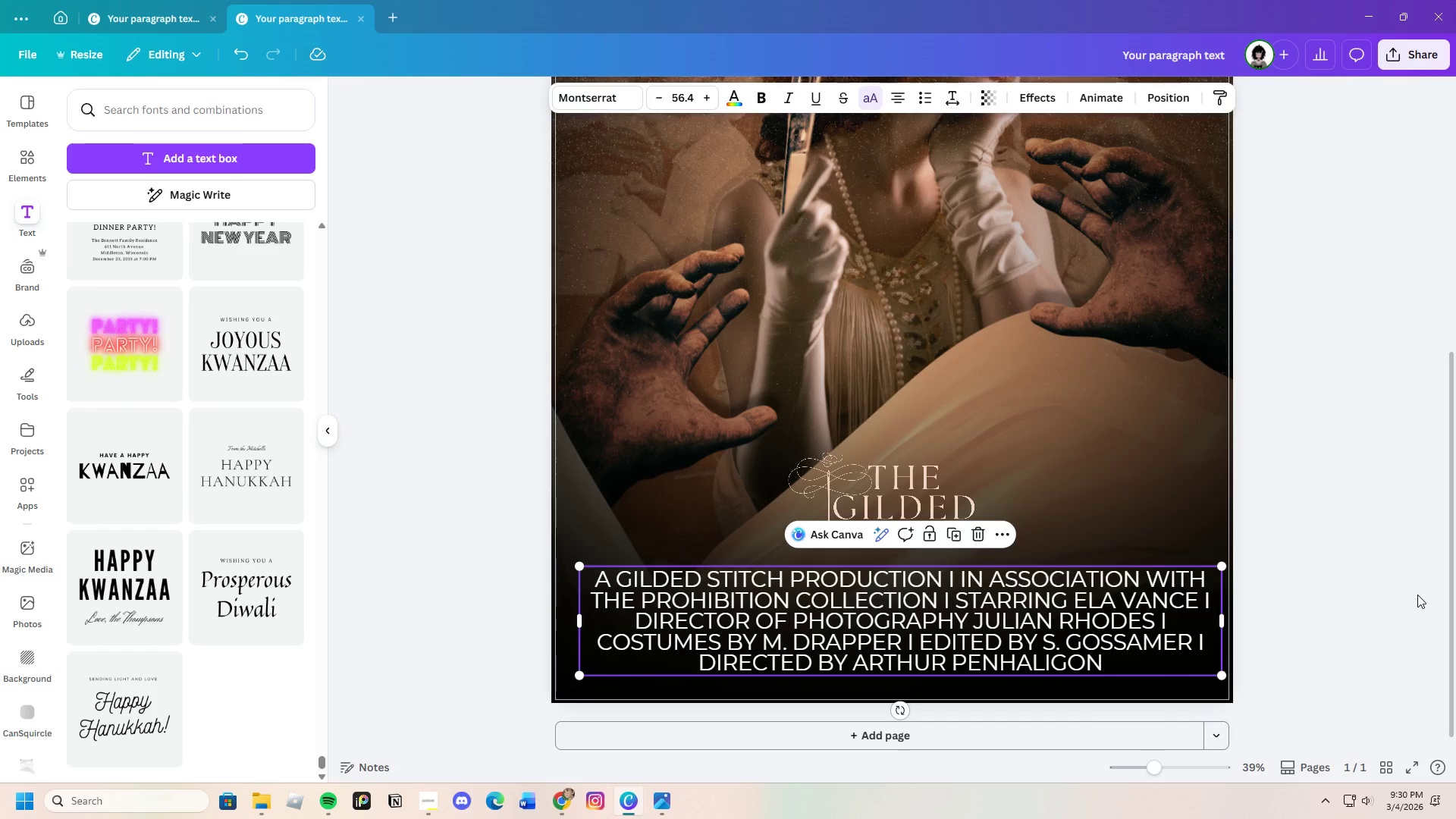 
left_click([1417, 595])
 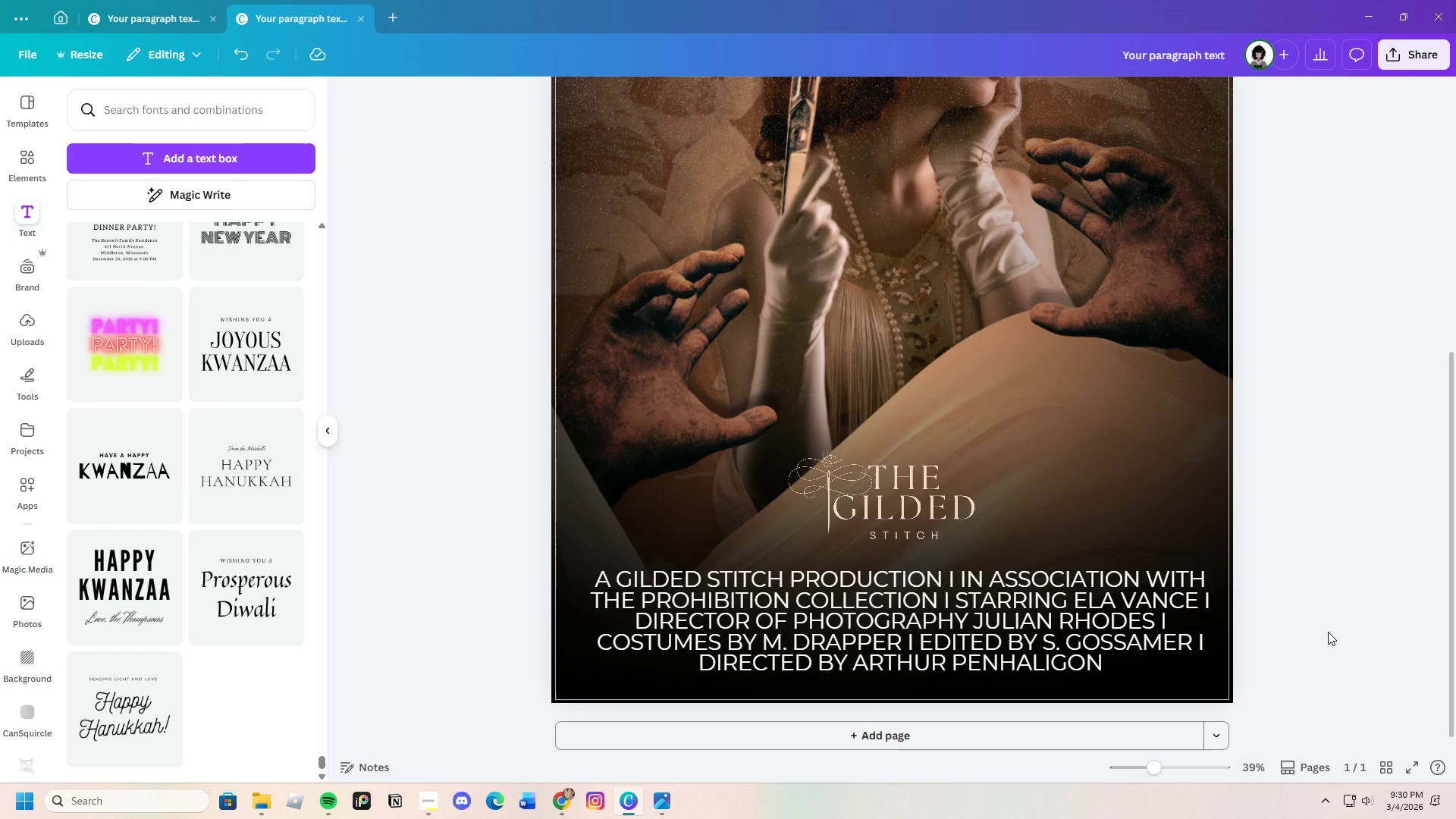 
wait(6.97)
 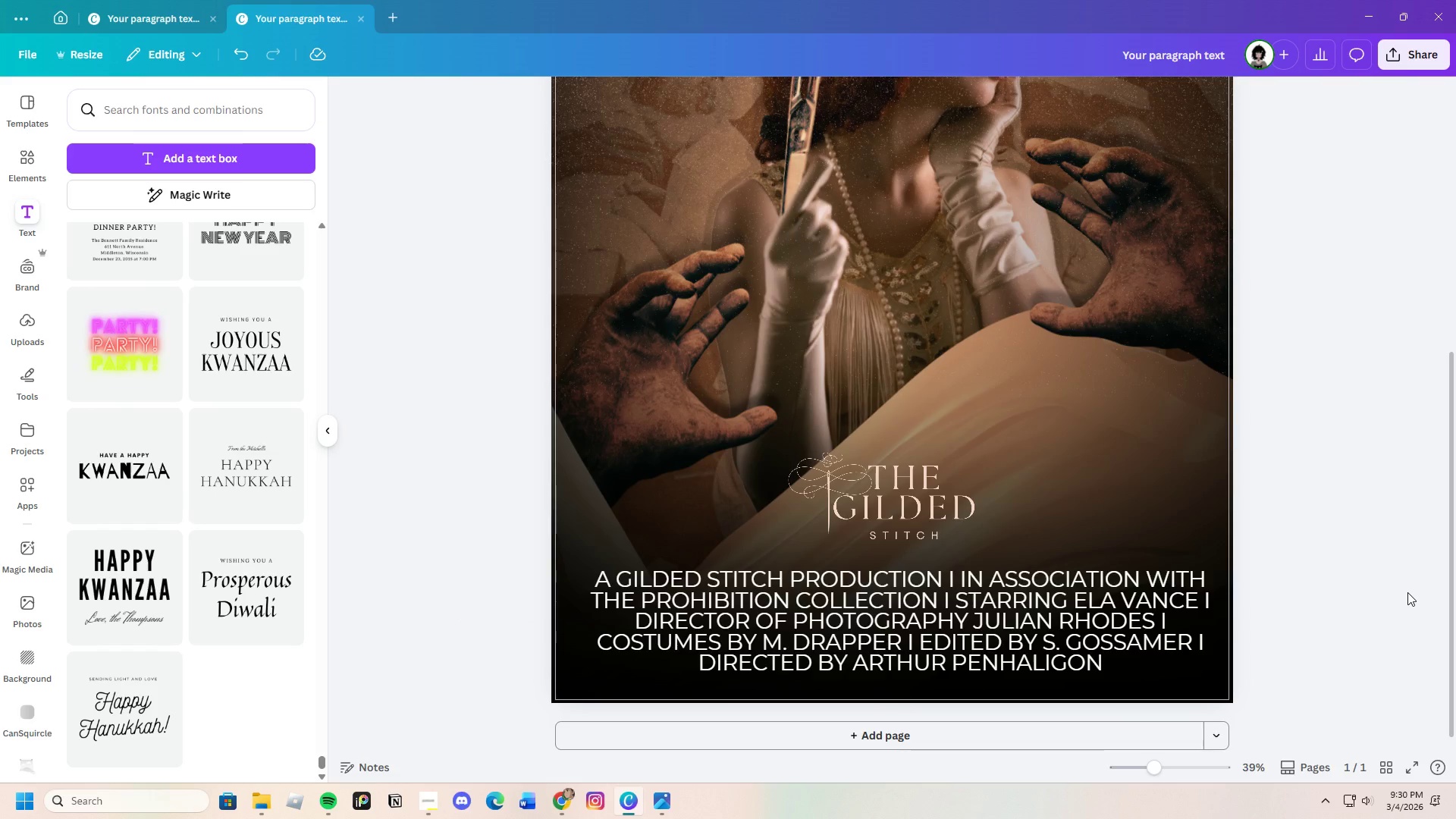 
left_click_drag(start_coordinate=[1150, 762], to_coordinate=[1140, 767])
 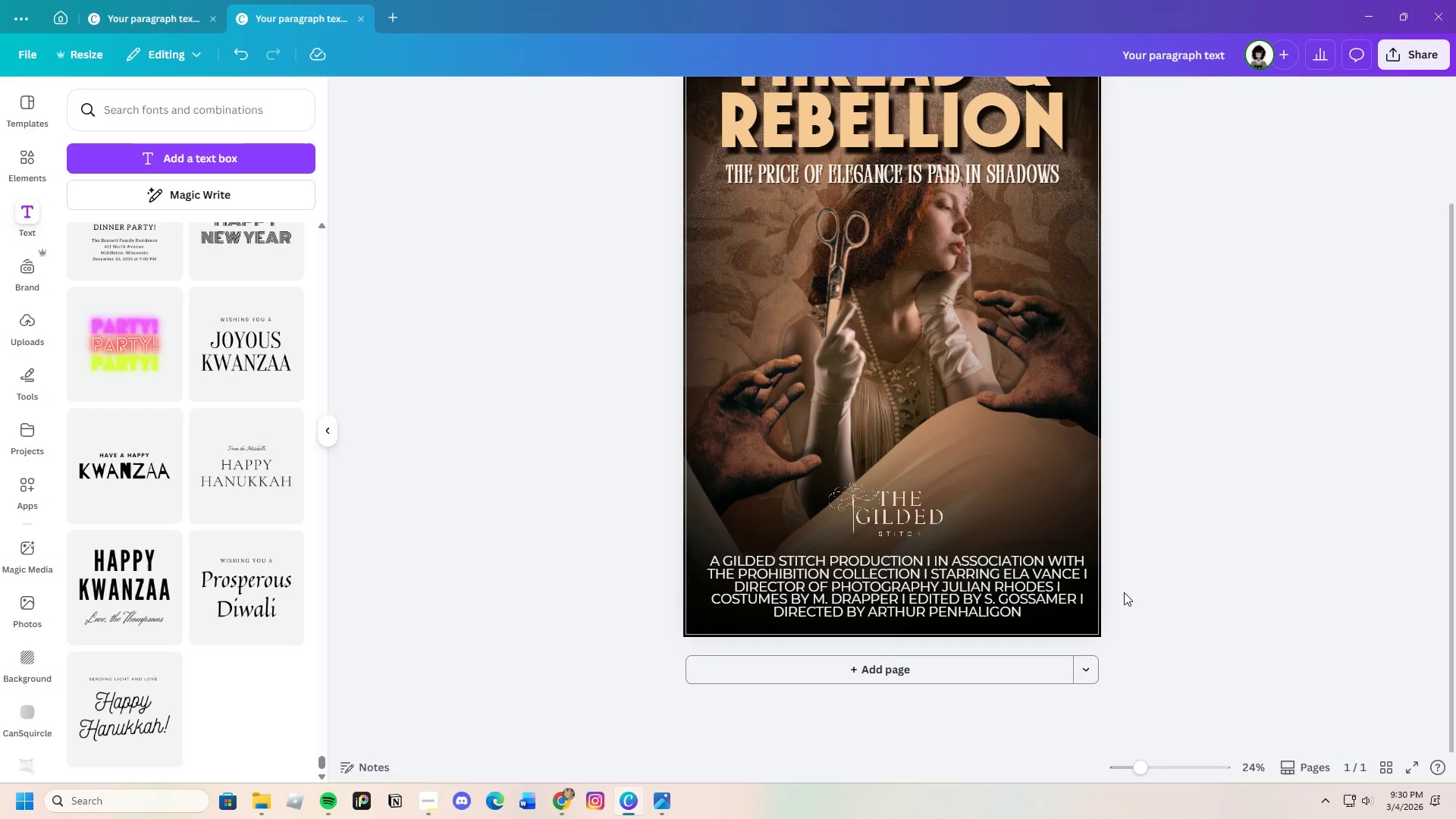 
scroll: coordinate [1124, 580], scroll_direction: up, amount: 1.0
 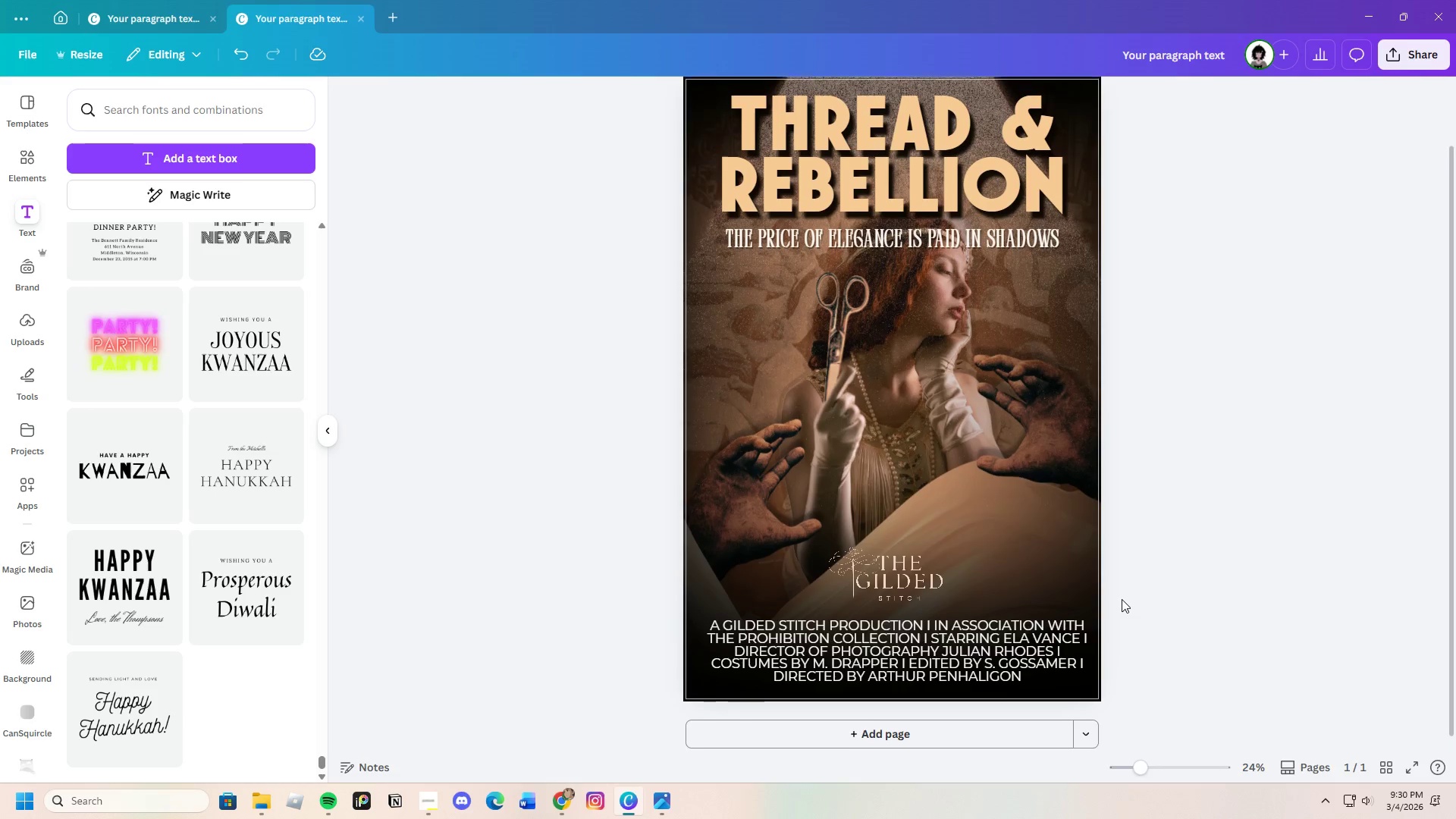 
scroll: coordinate [1122, 599], scroll_direction: none, amount: 0.0
 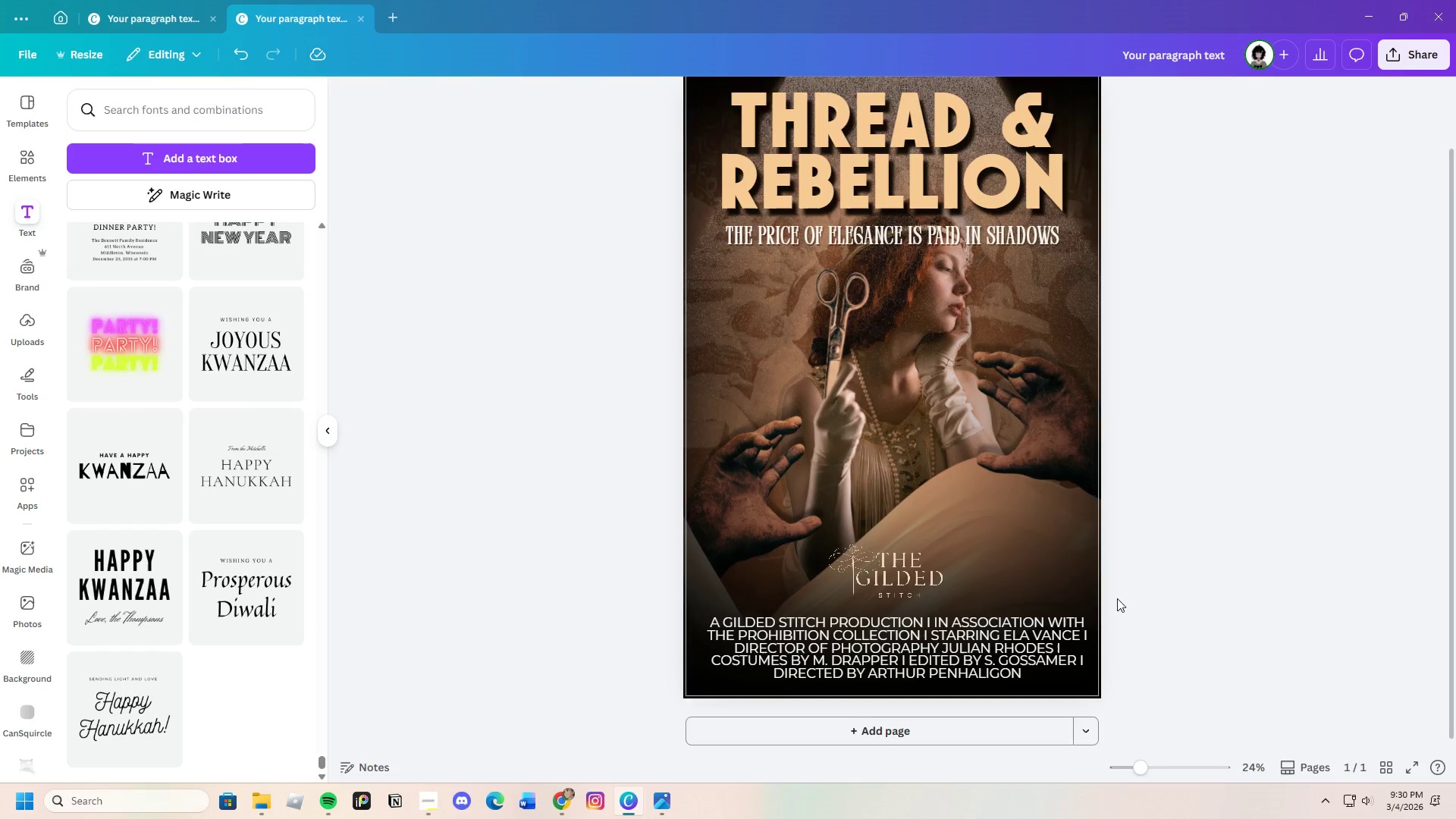 
scroll: coordinate [1117, 598], scroll_direction: down, amount: 1.0
 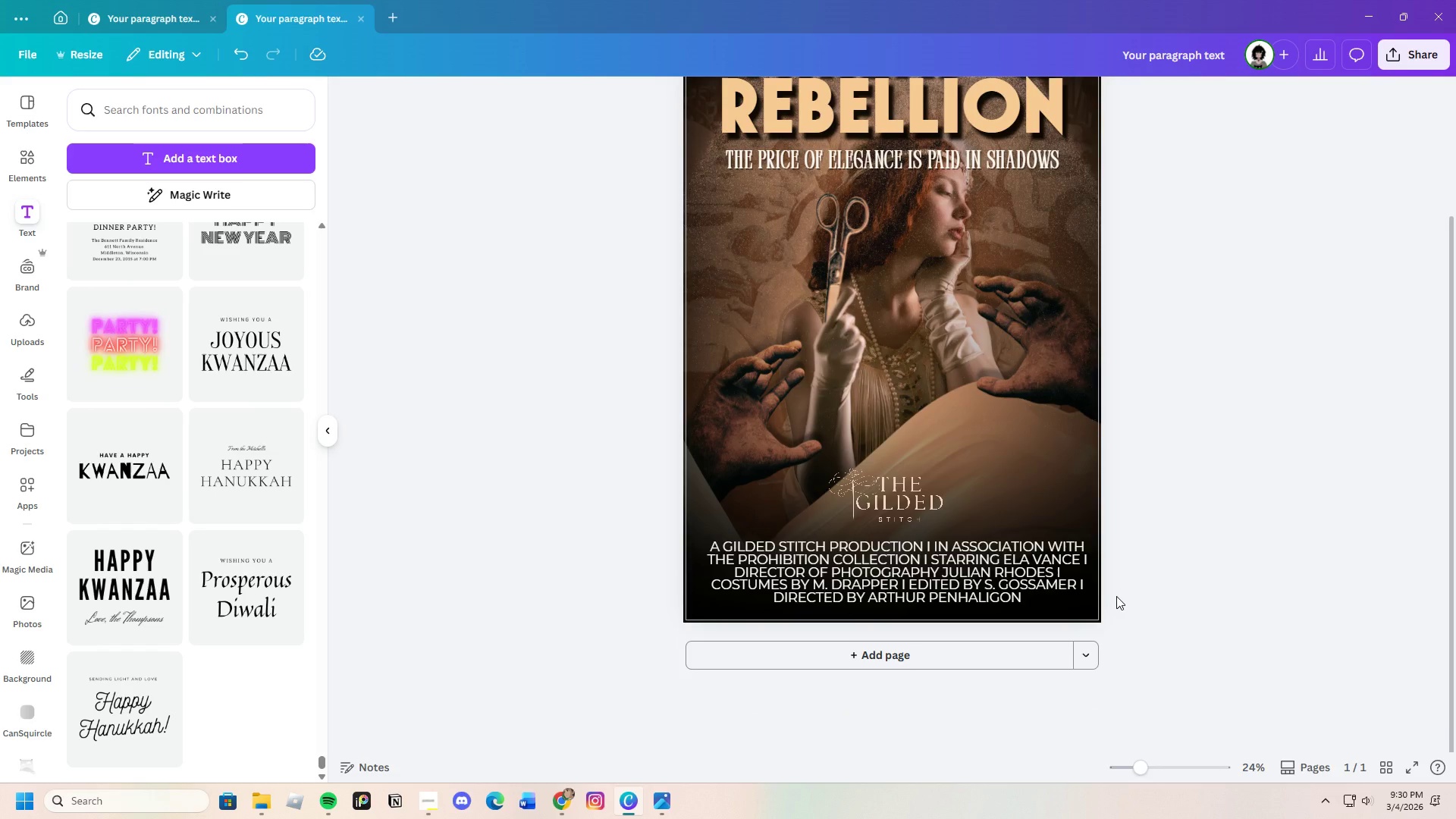 
scroll: coordinate [1116, 596], scroll_direction: up, amount: 2.0
 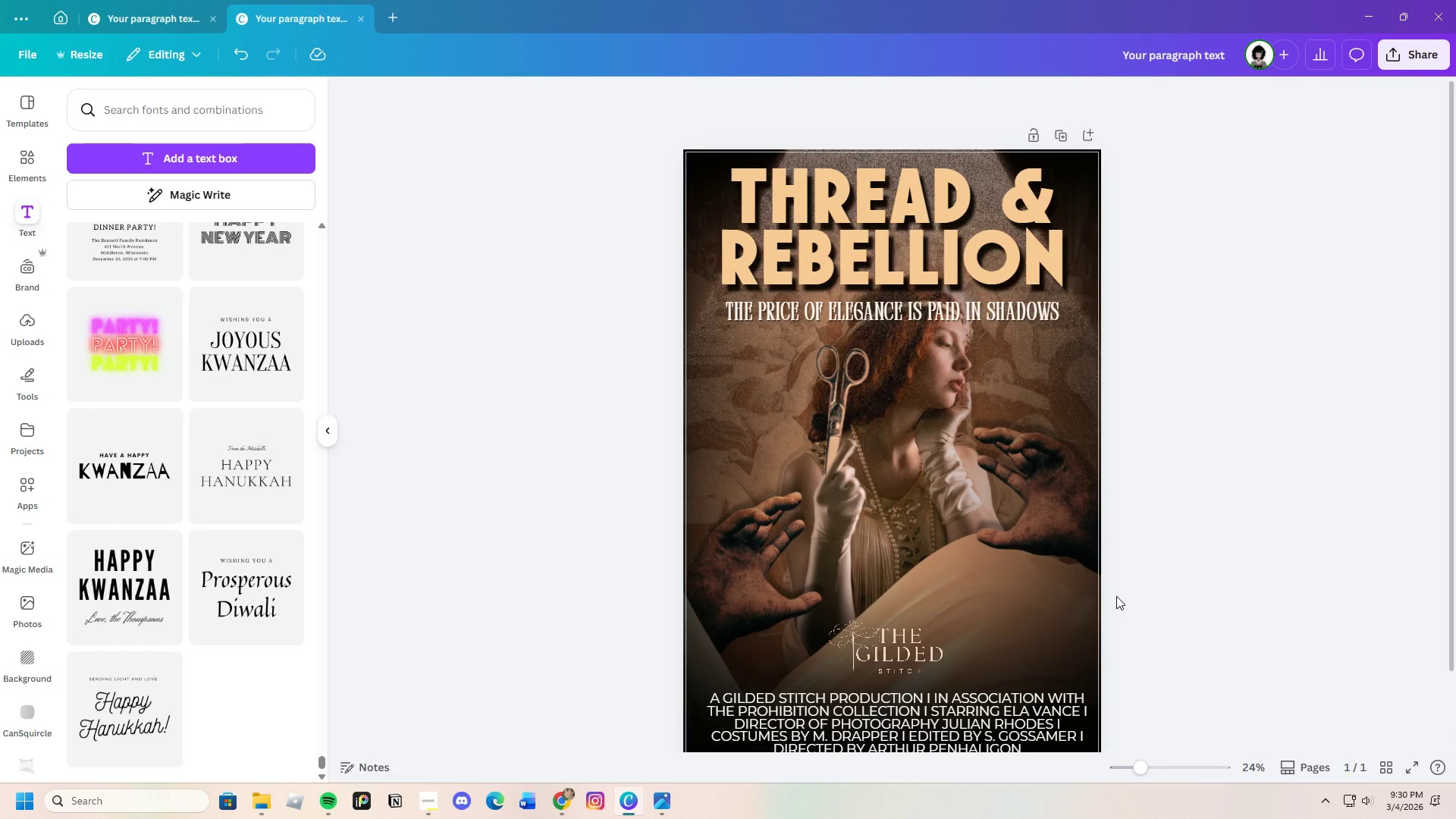 
scroll: coordinate [1116, 596], scroll_direction: down, amount: 1.0
 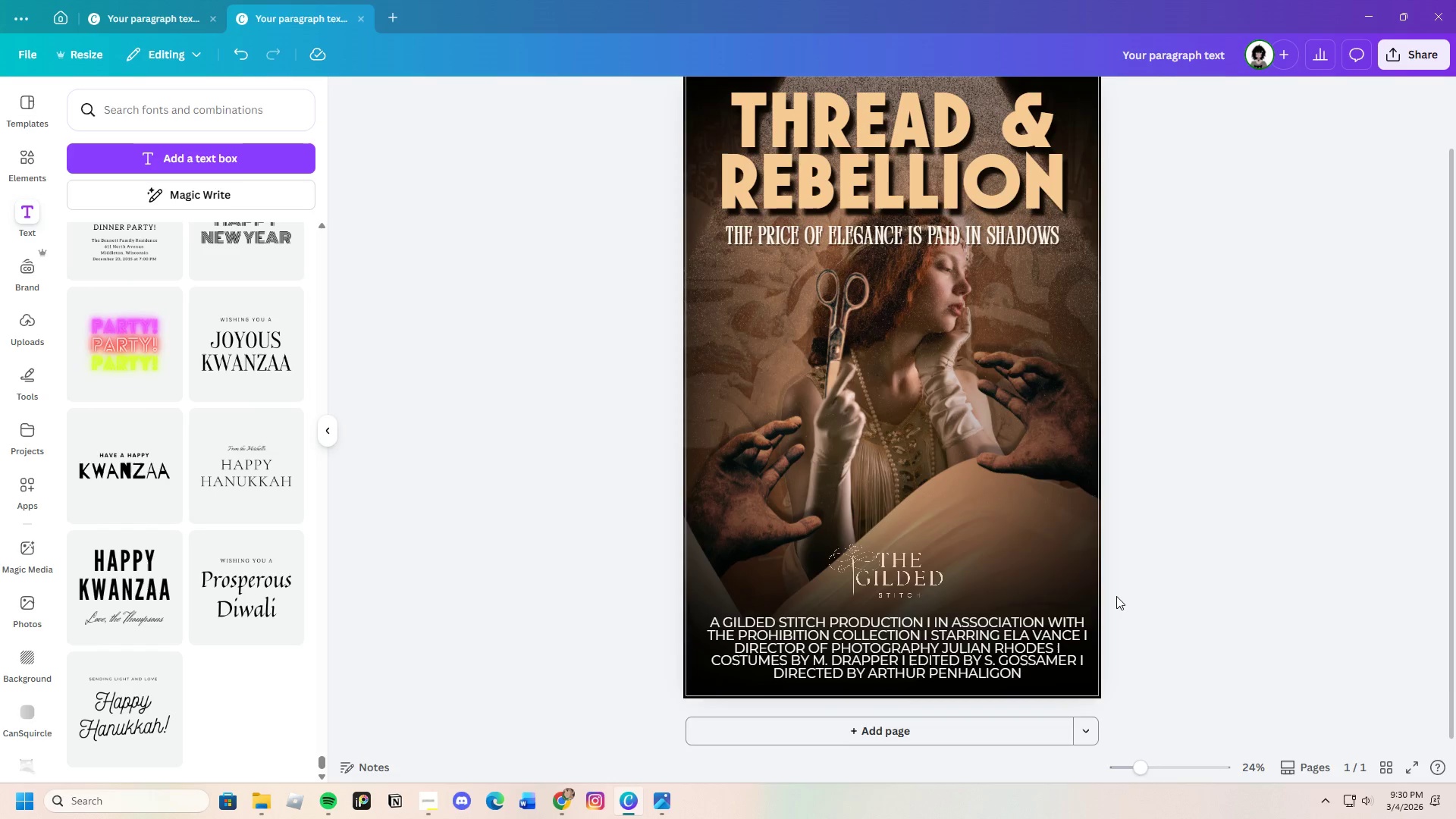 
scroll: coordinate [1116, 596], scroll_direction: up, amount: 1.0
 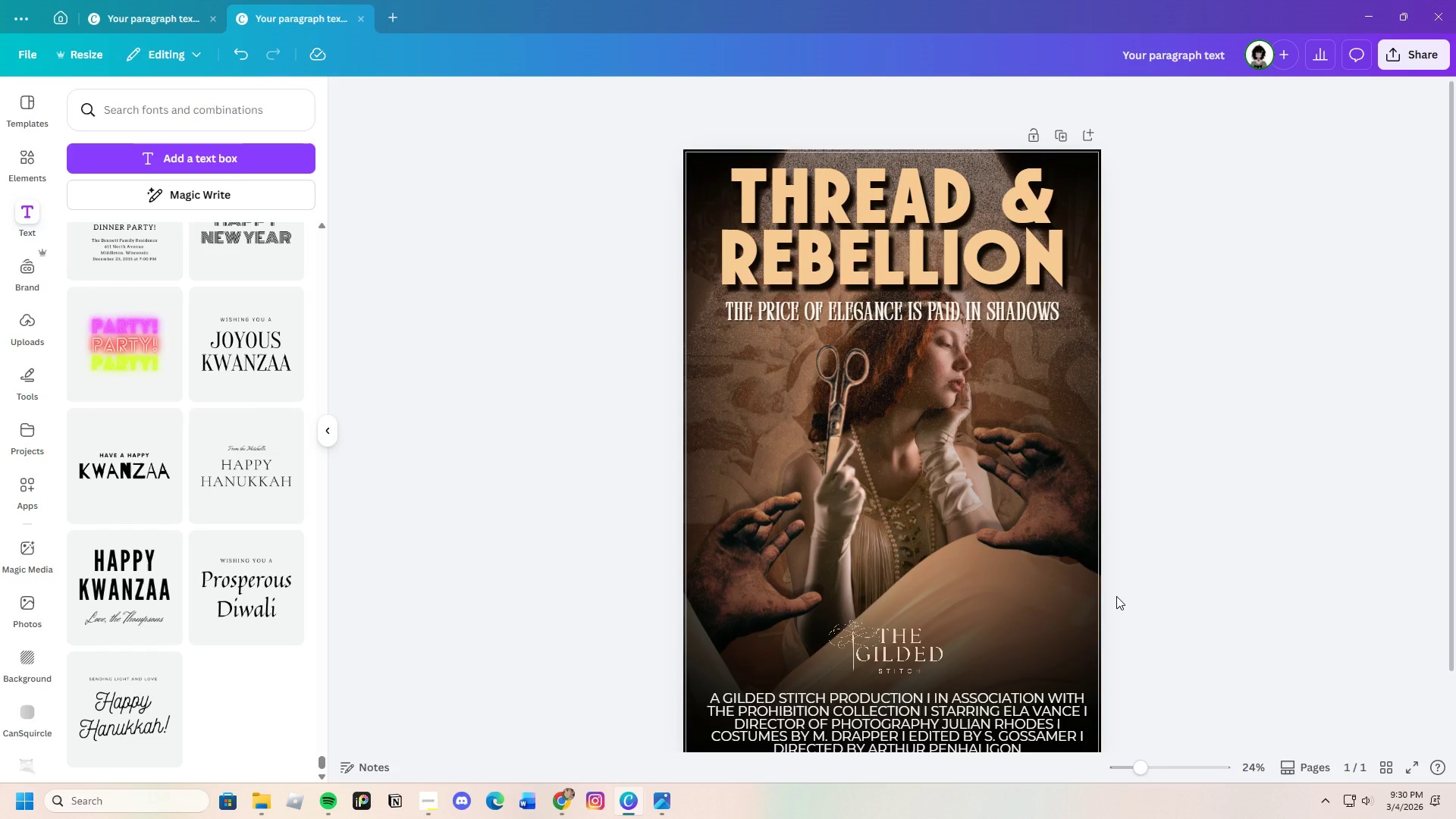 
scroll: coordinate [1116, 596], scroll_direction: down, amount: 1.0
 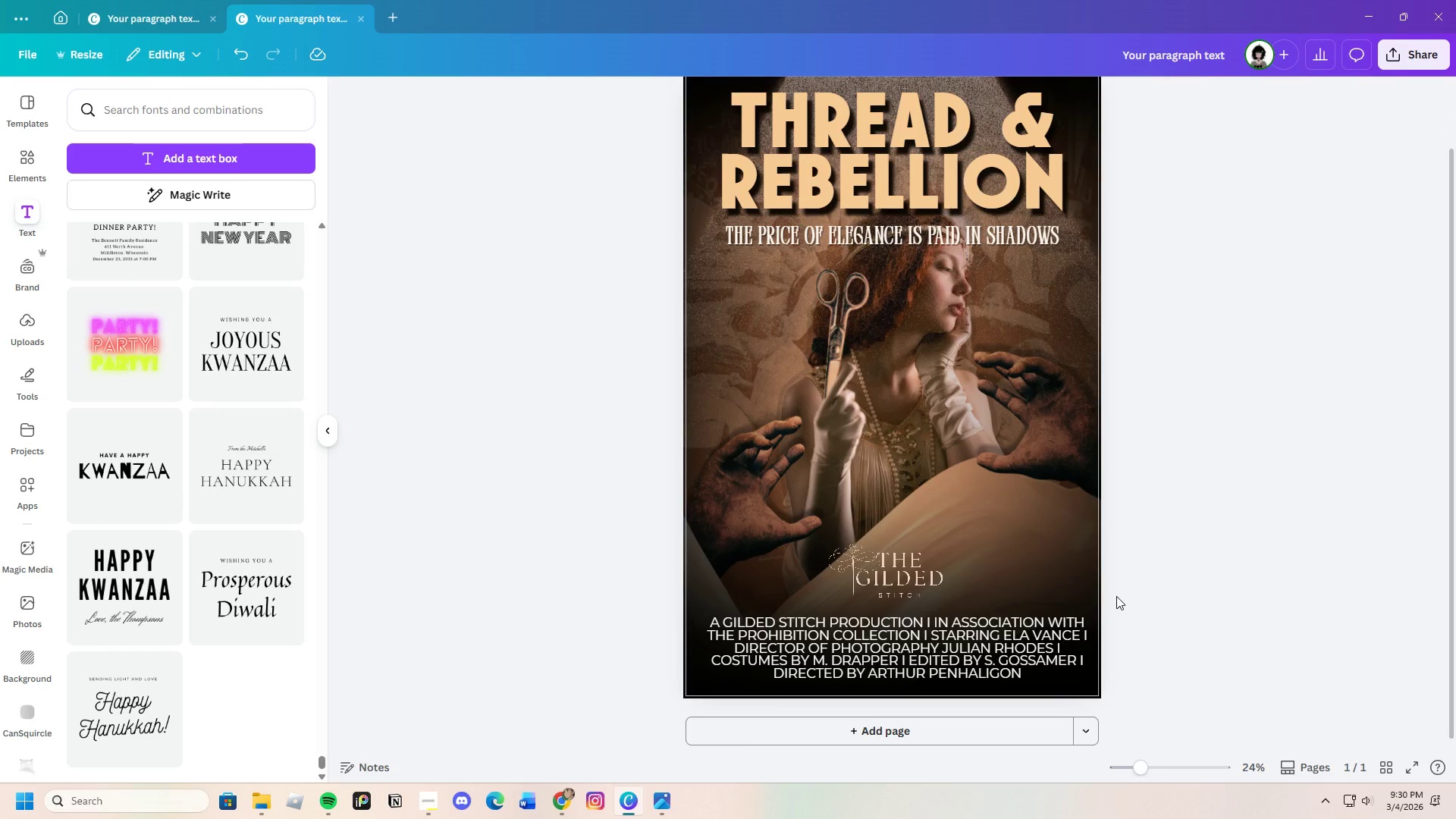 
scroll: coordinate [1116, 596], scroll_direction: up, amount: 1.0
 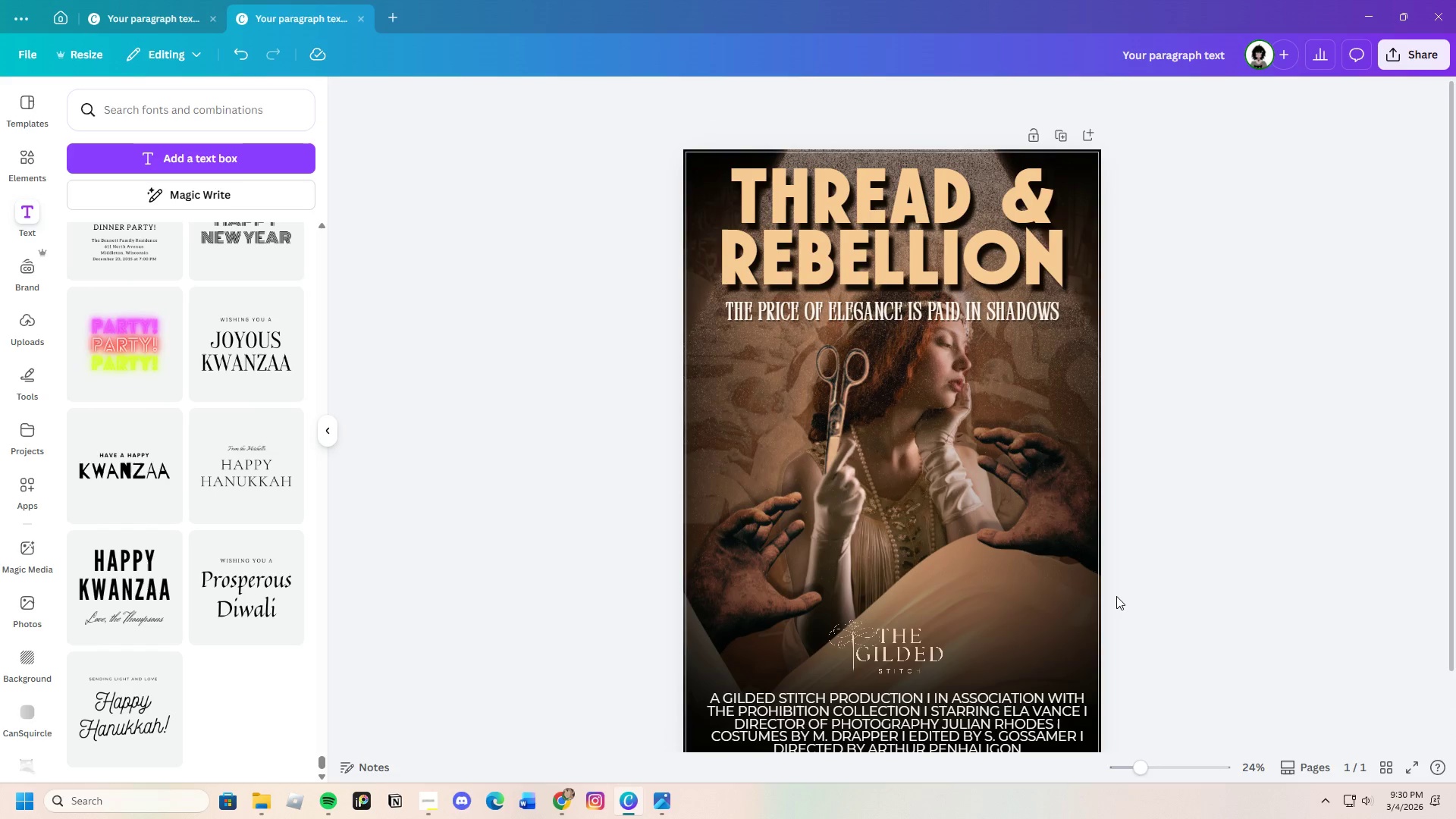 
scroll: coordinate [1116, 596], scroll_direction: down, amount: 1.0
 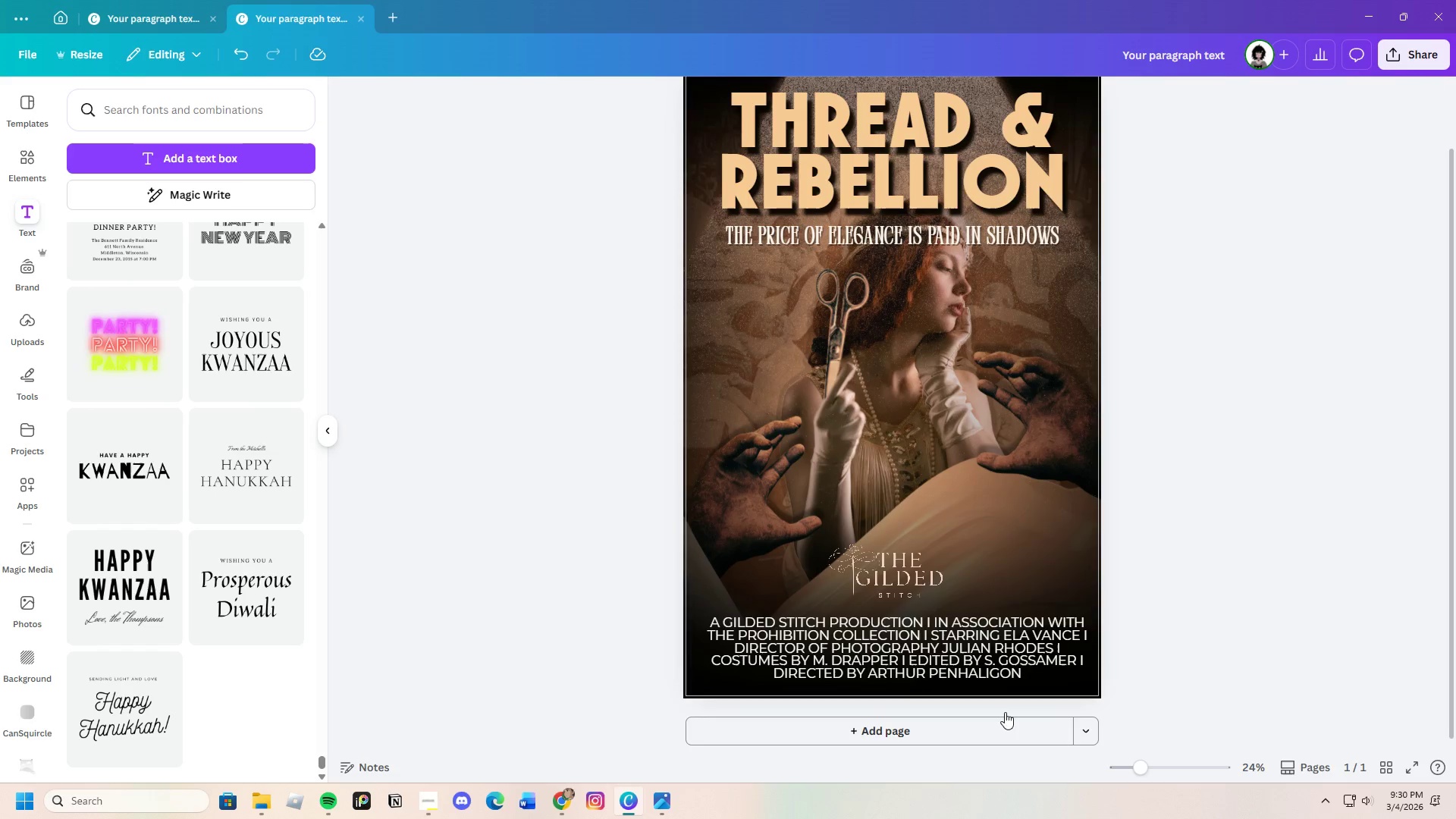 
left_click([888, 665])
 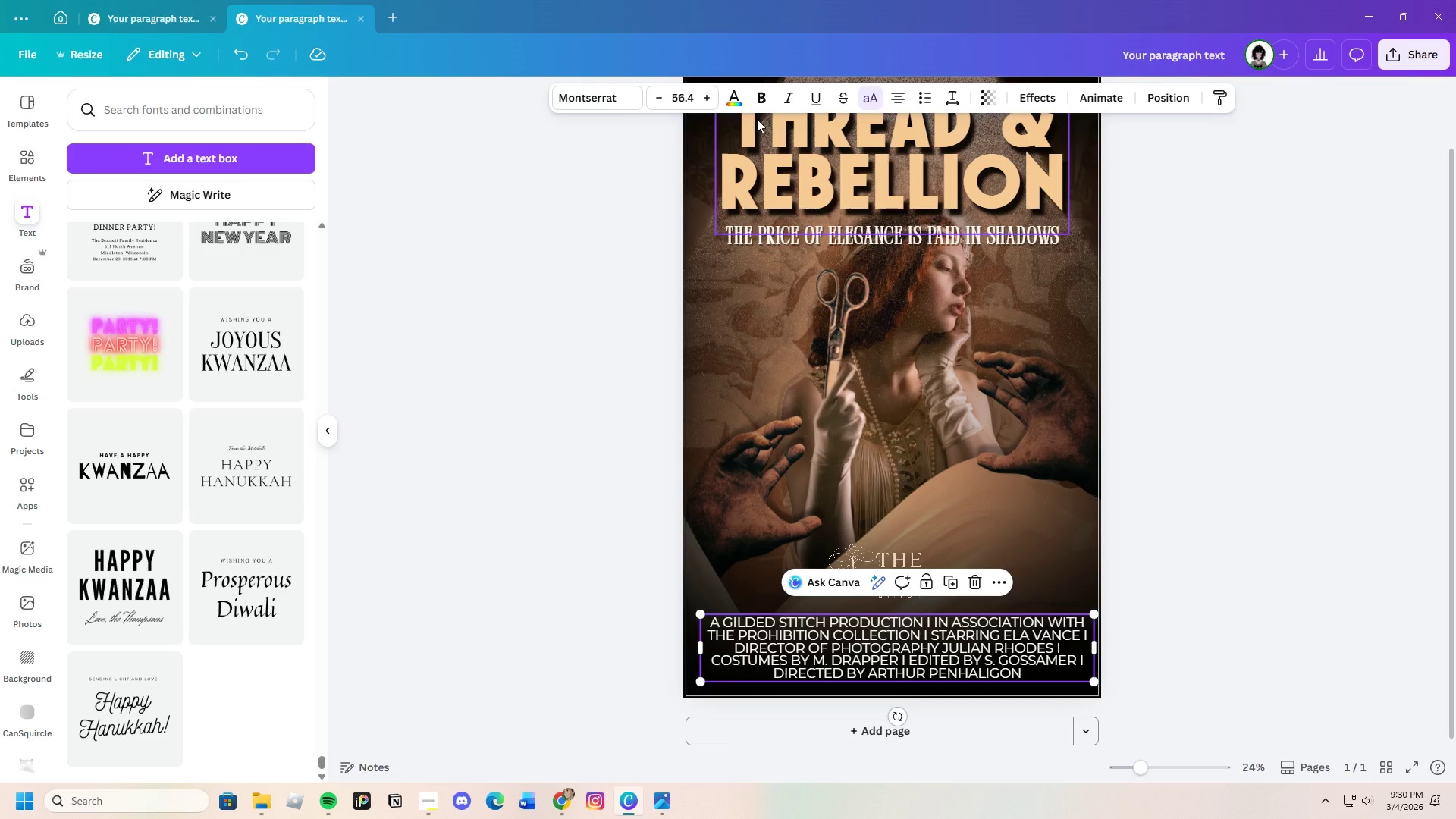 
left_click([736, 99])
 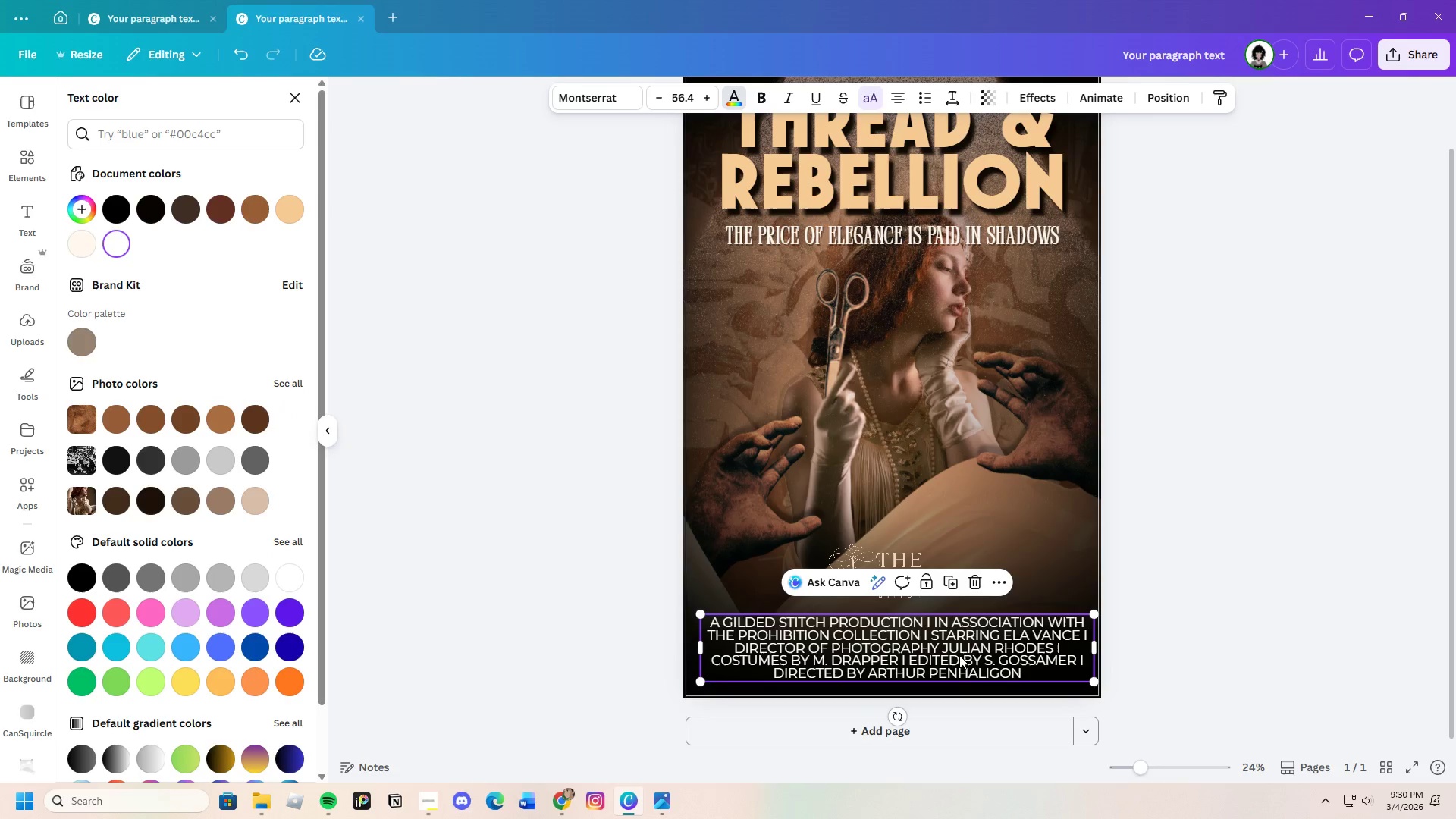 
left_click([1029, 673])
 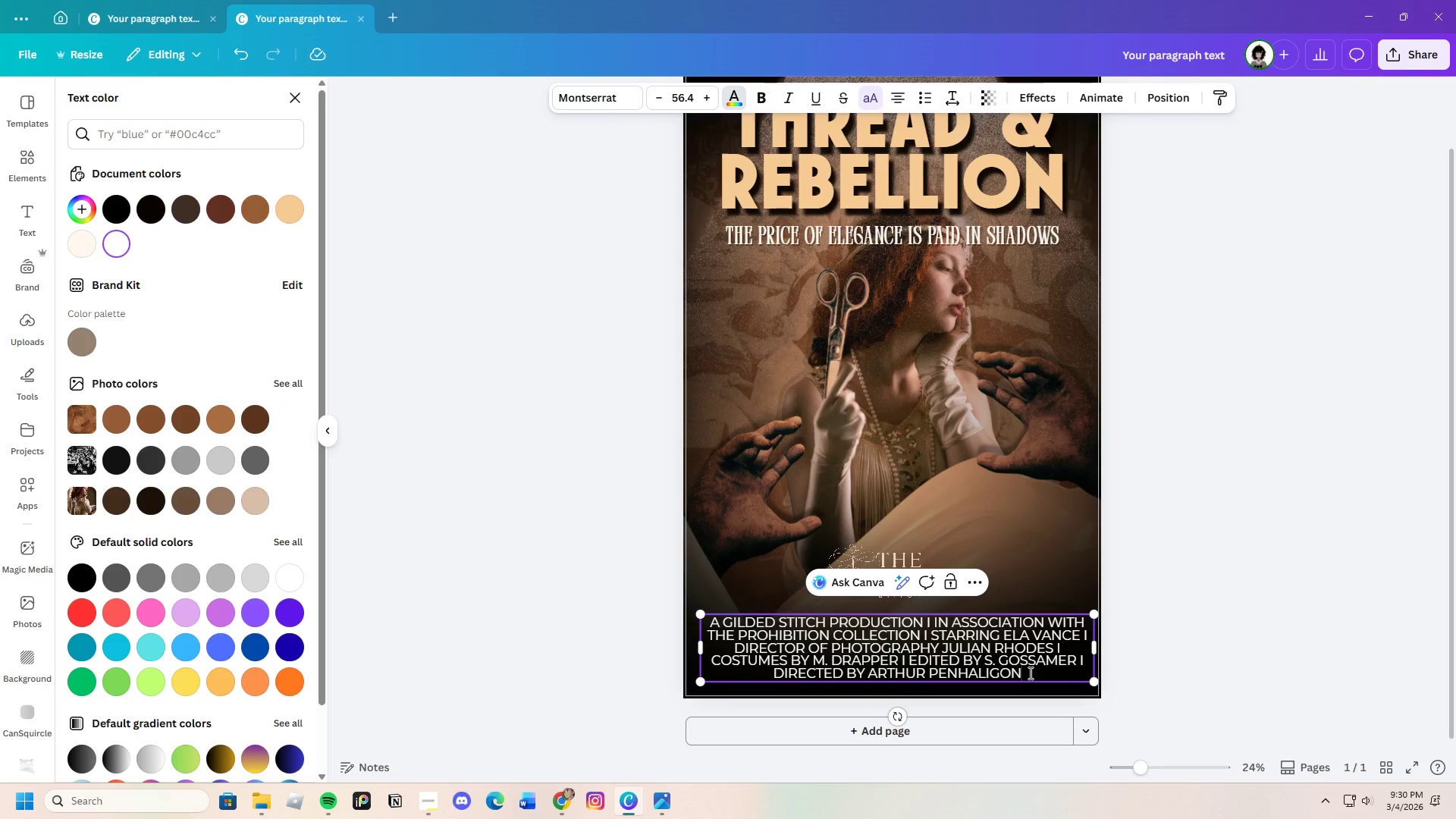 
left_click_drag(start_coordinate=[1029, 673], to_coordinate=[704, 615])
 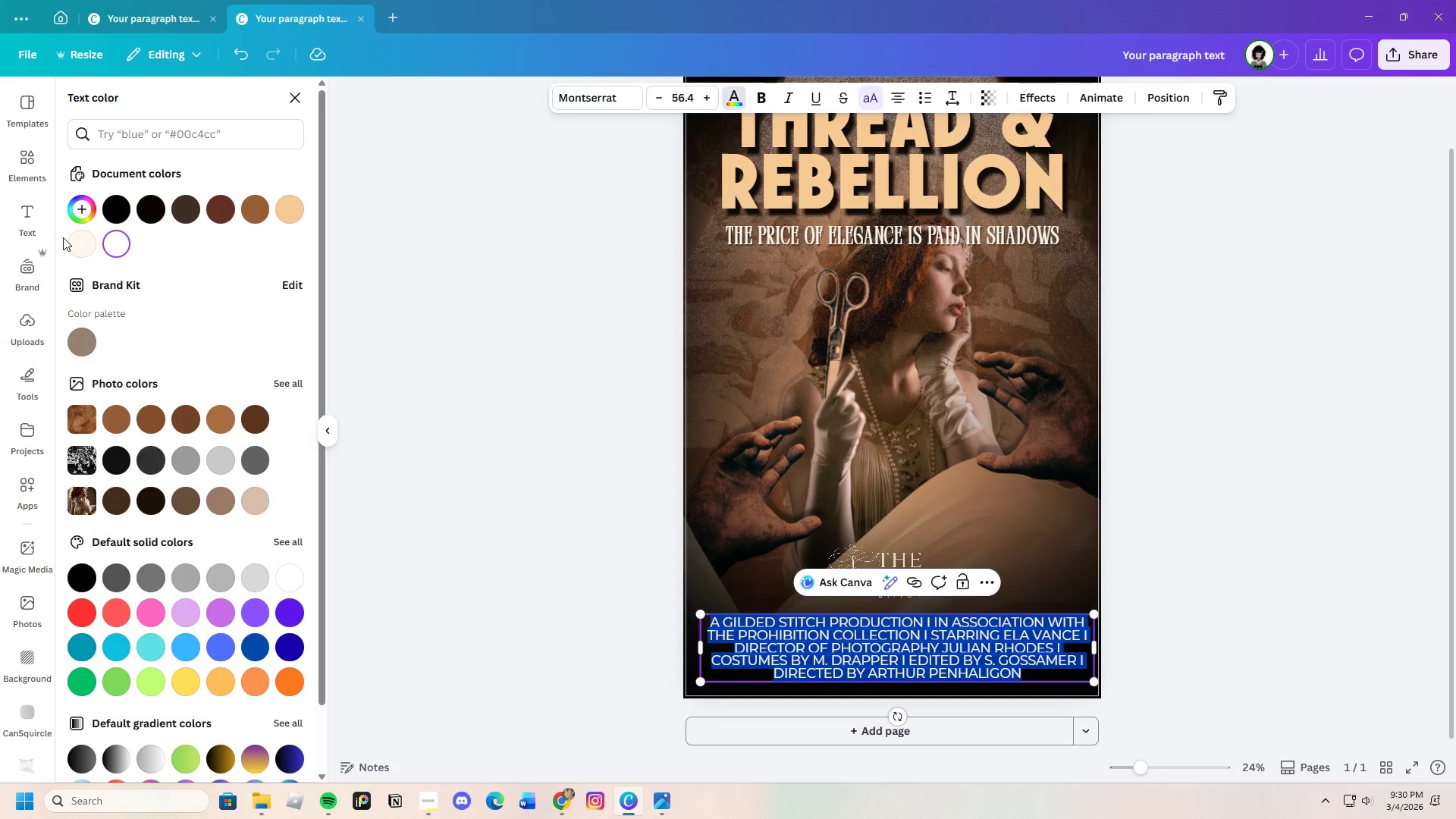 
left_click([73, 243])
 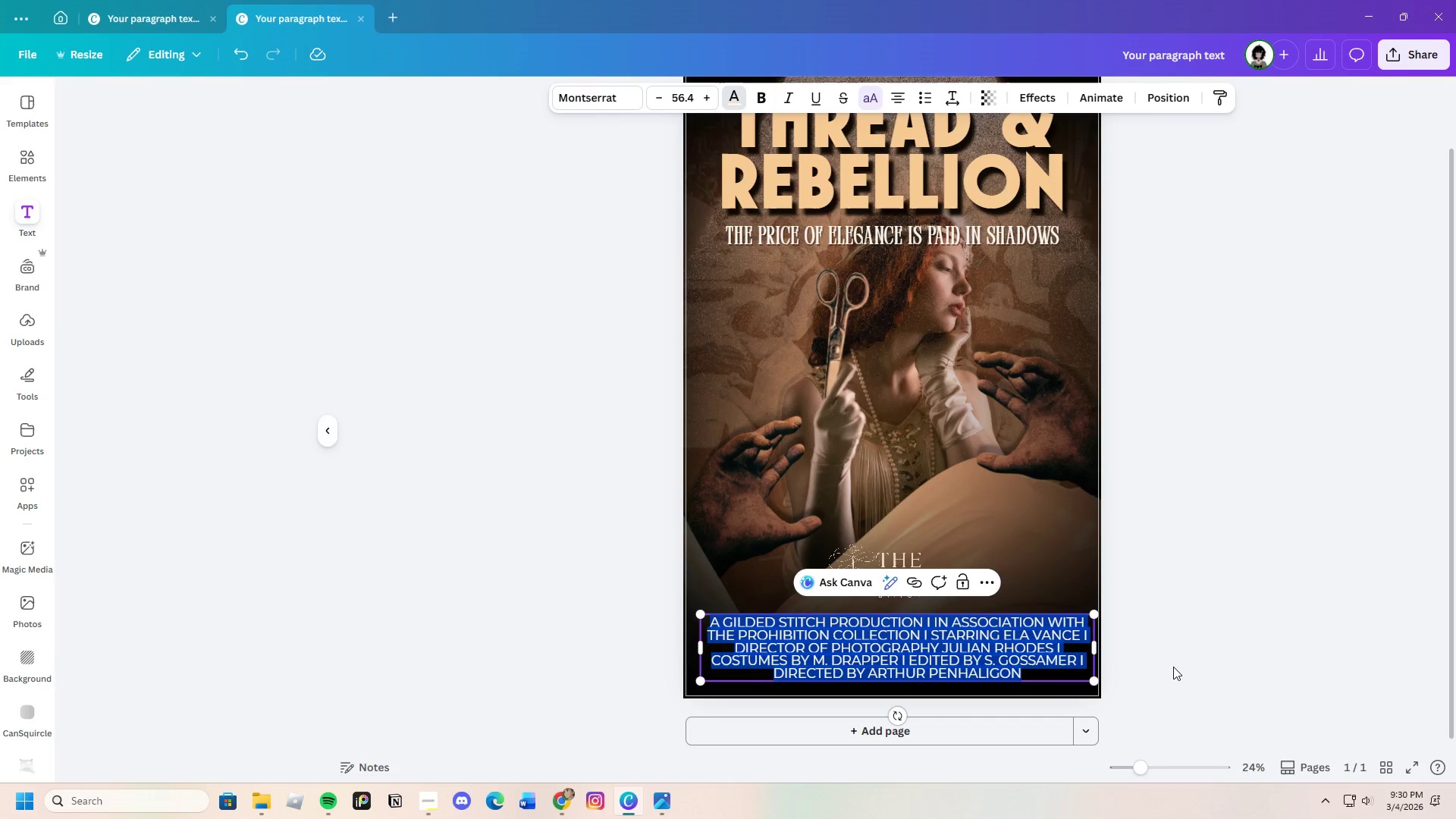 
double_click([1173, 667])
 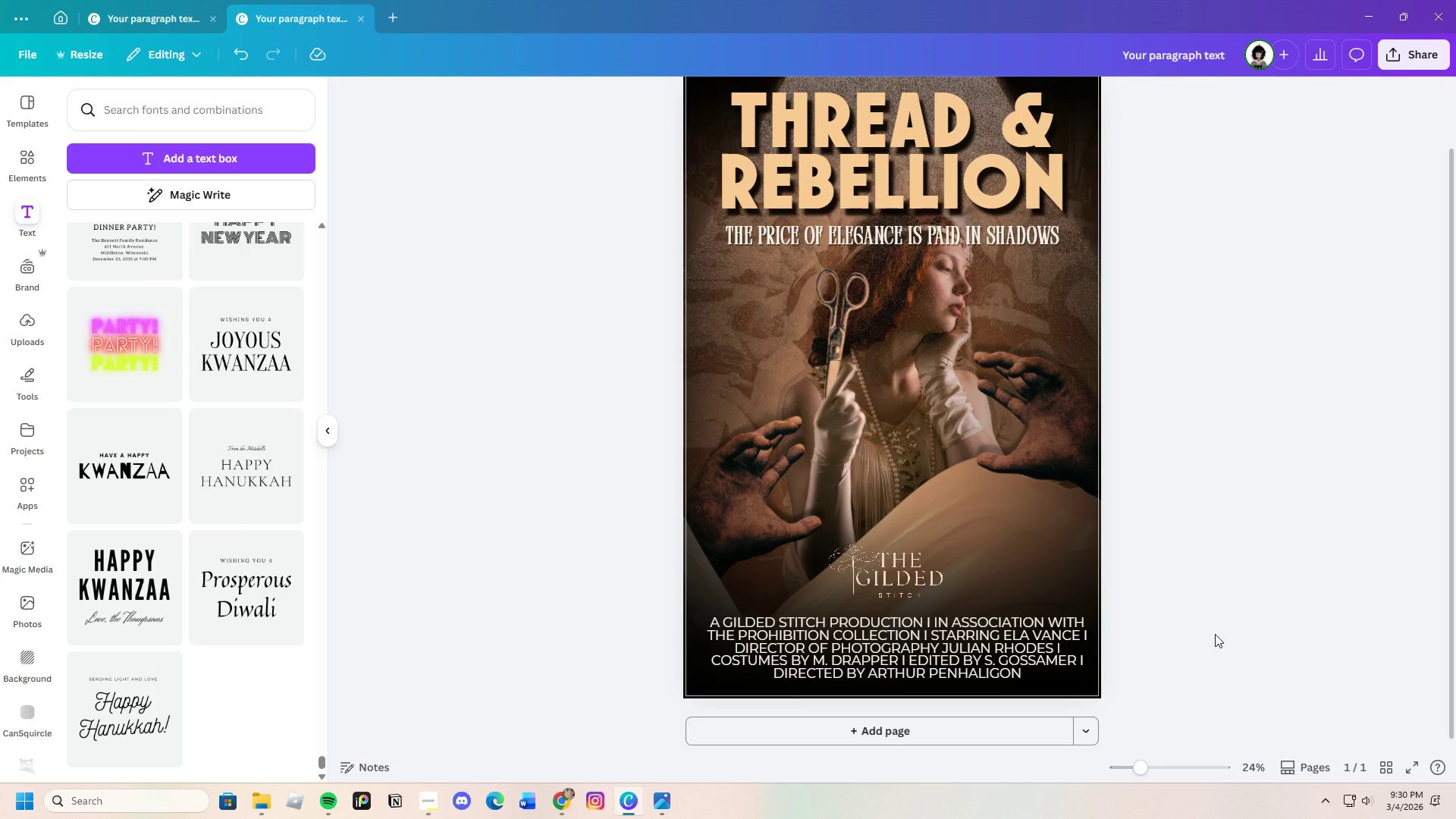 
wait(6.38)
 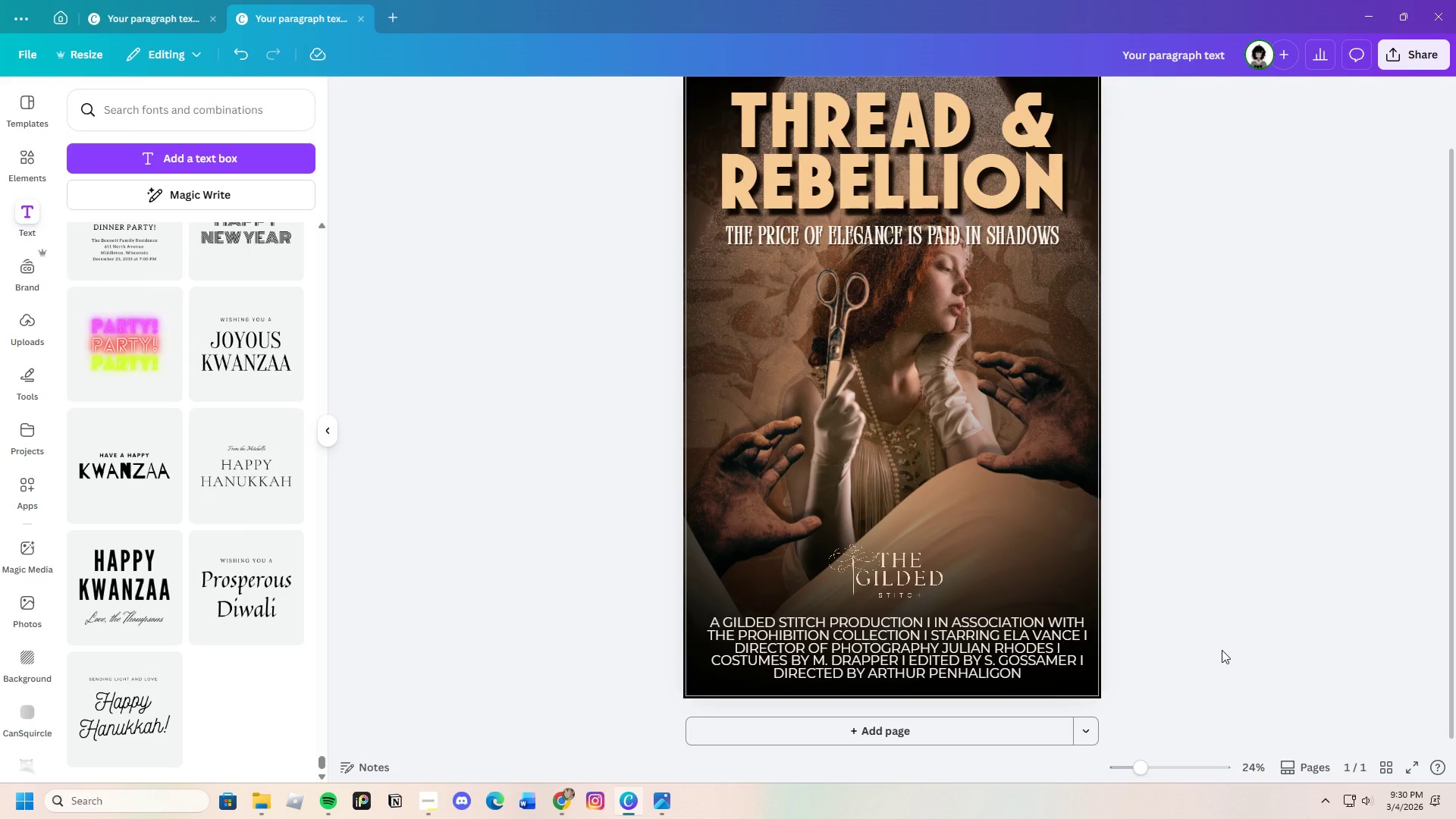 
scroll: coordinate [1135, 613], scroll_direction: up, amount: 2.0
 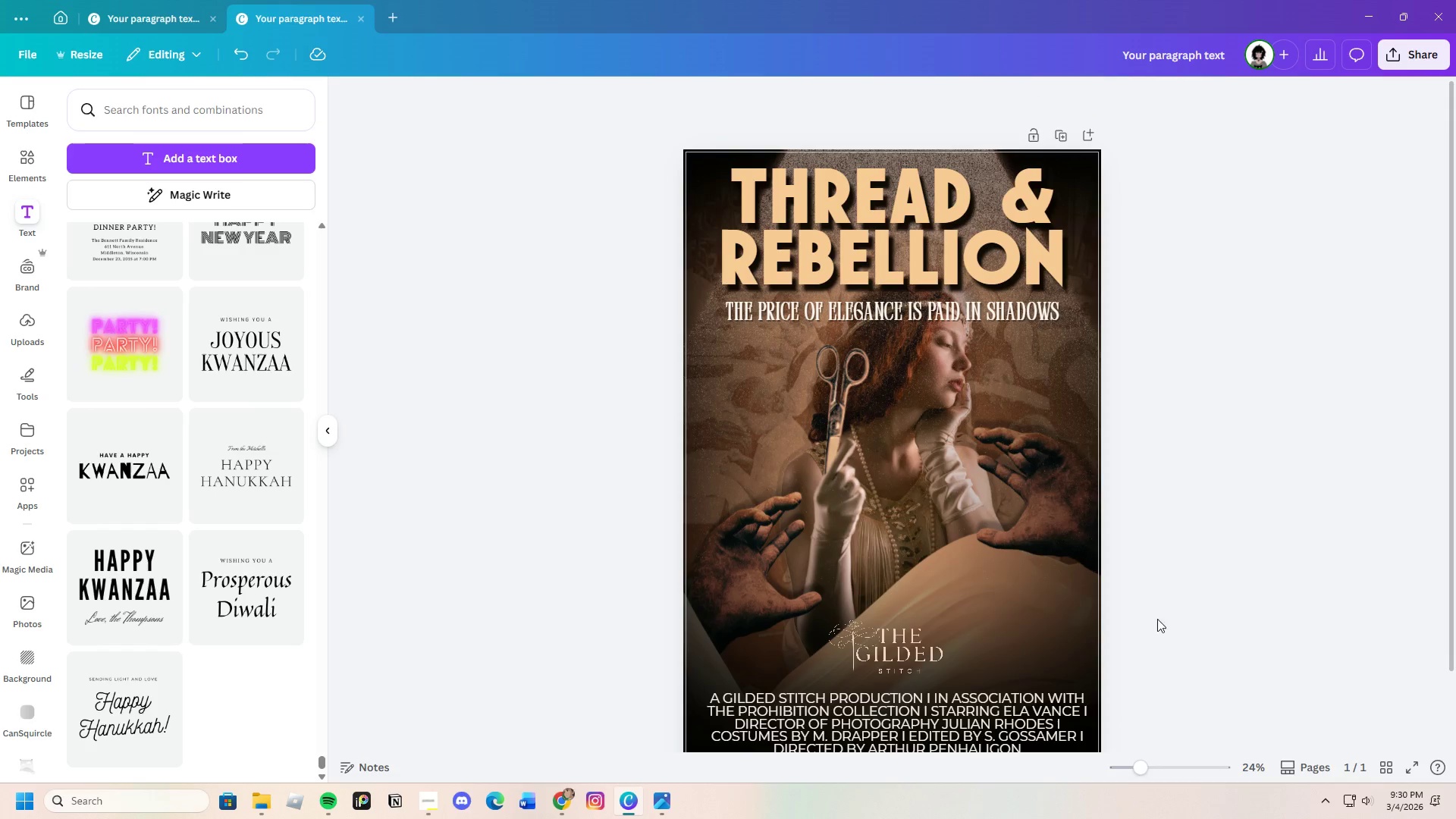 
scroll: coordinate [1158, 610], scroll_direction: down, amount: 2.0
 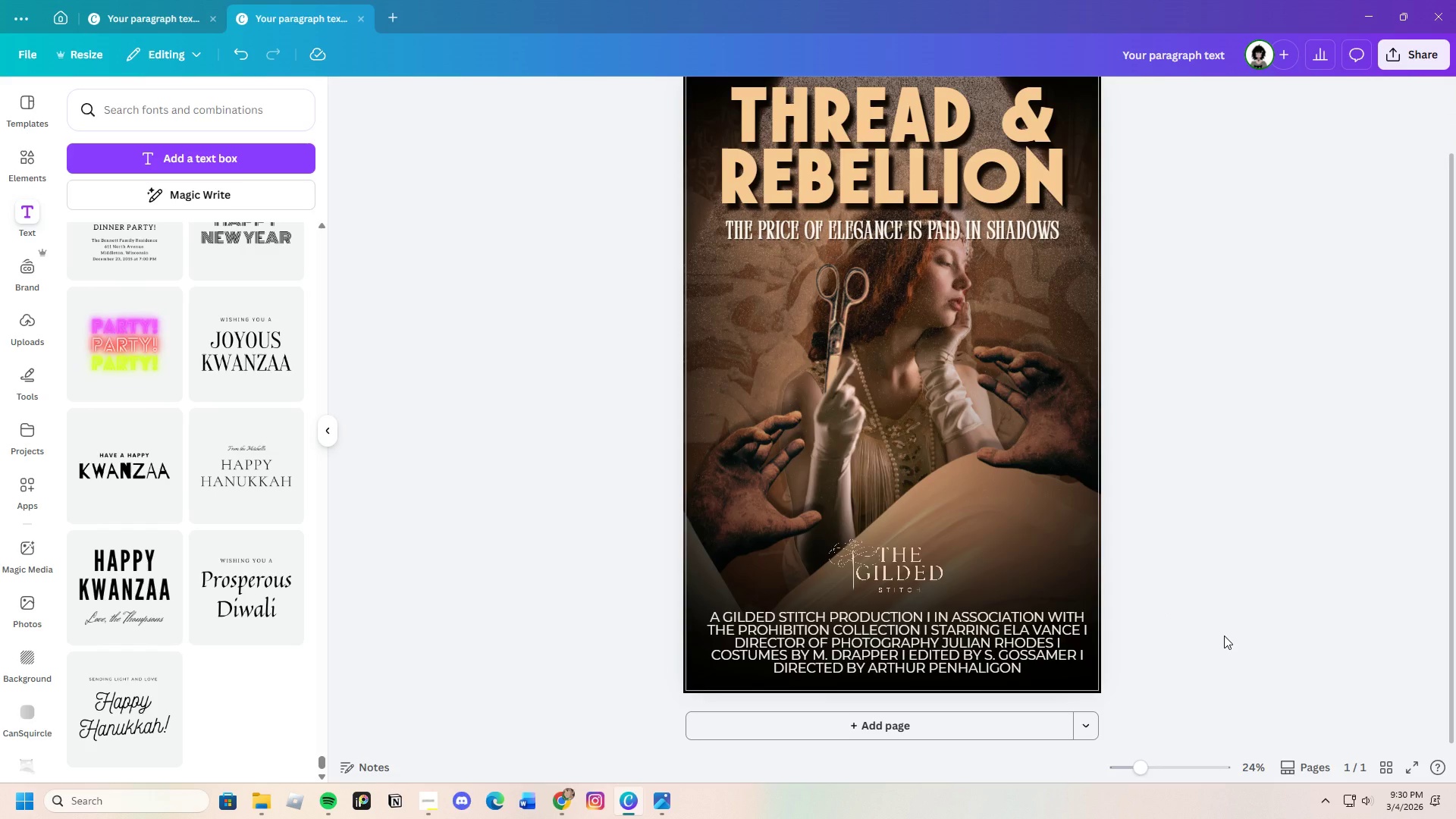 
wait(6.07)
 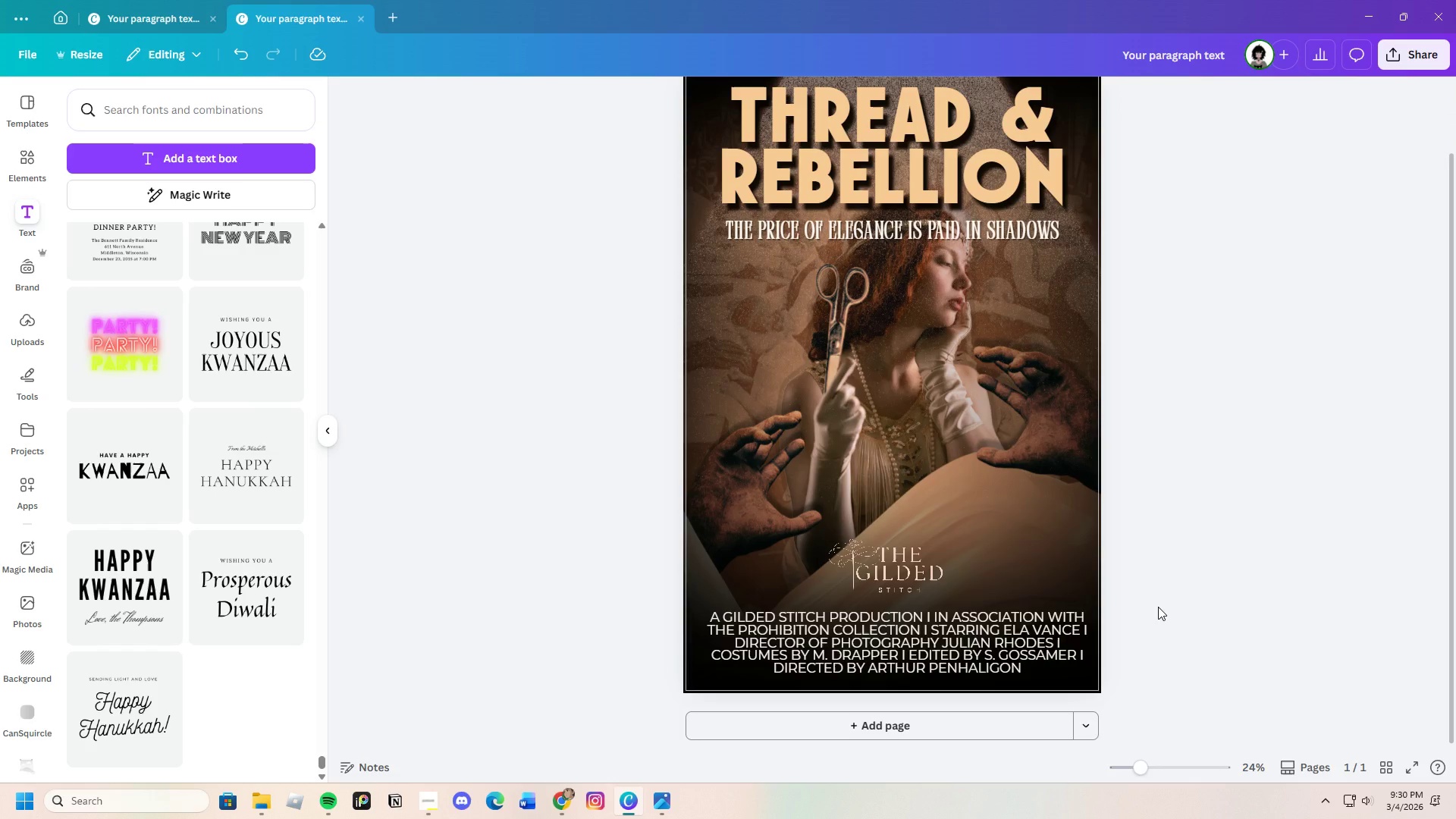 
scroll: coordinate [1224, 635], scroll_direction: up, amount: 2.0
 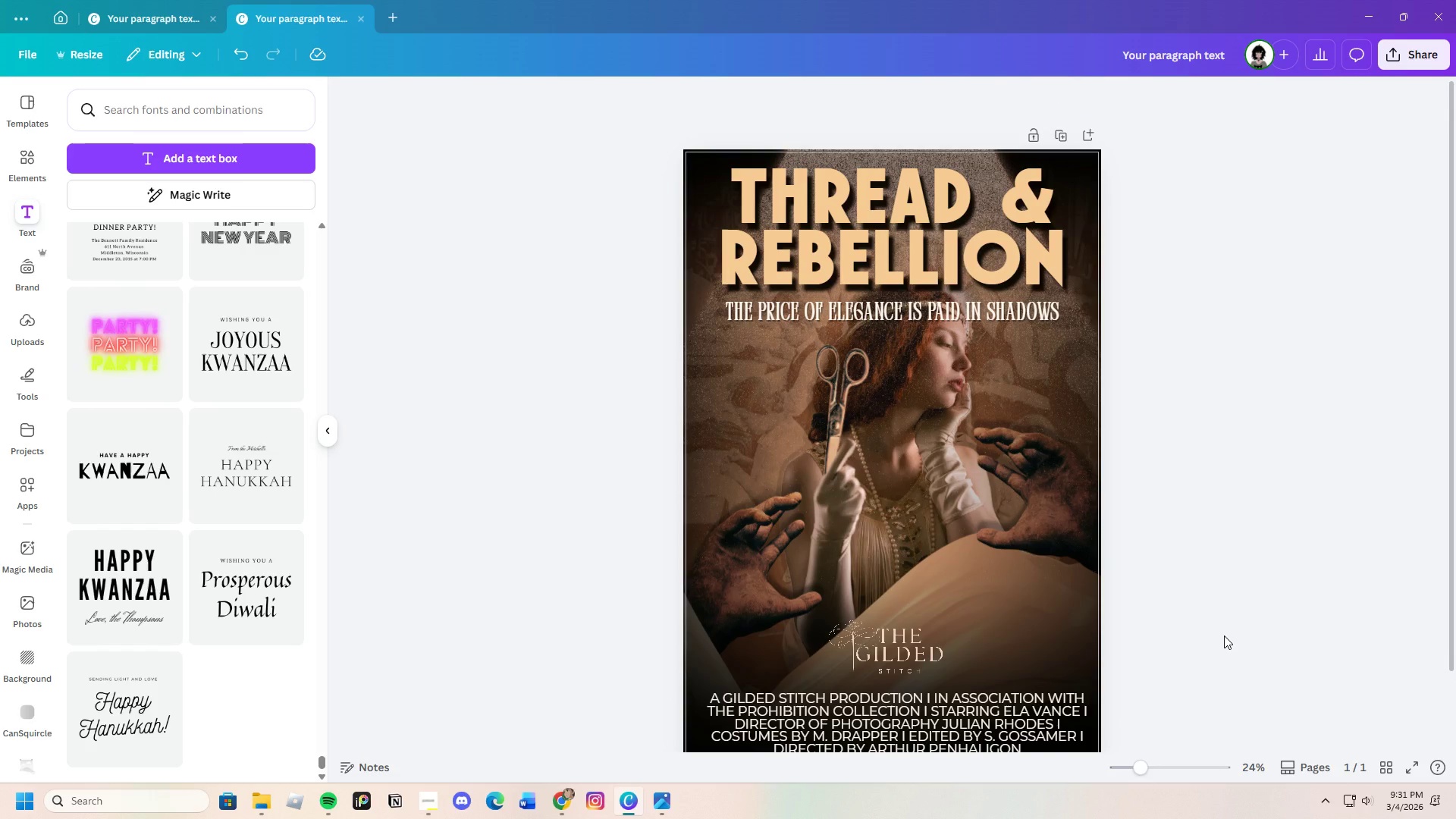 
scroll: coordinate [1224, 635], scroll_direction: down, amount: 2.0
 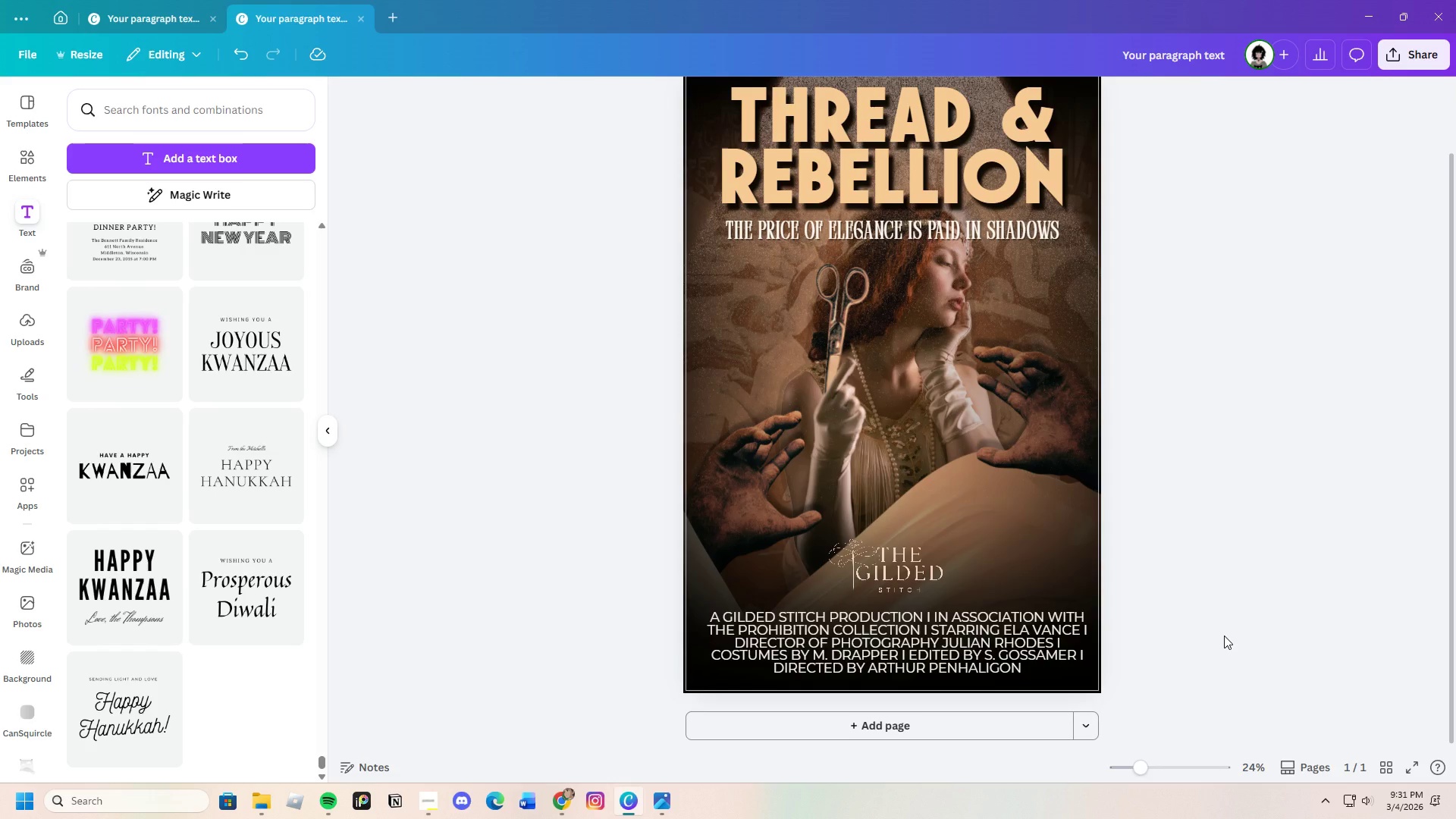 
scroll: coordinate [1224, 635], scroll_direction: up, amount: 1.0
 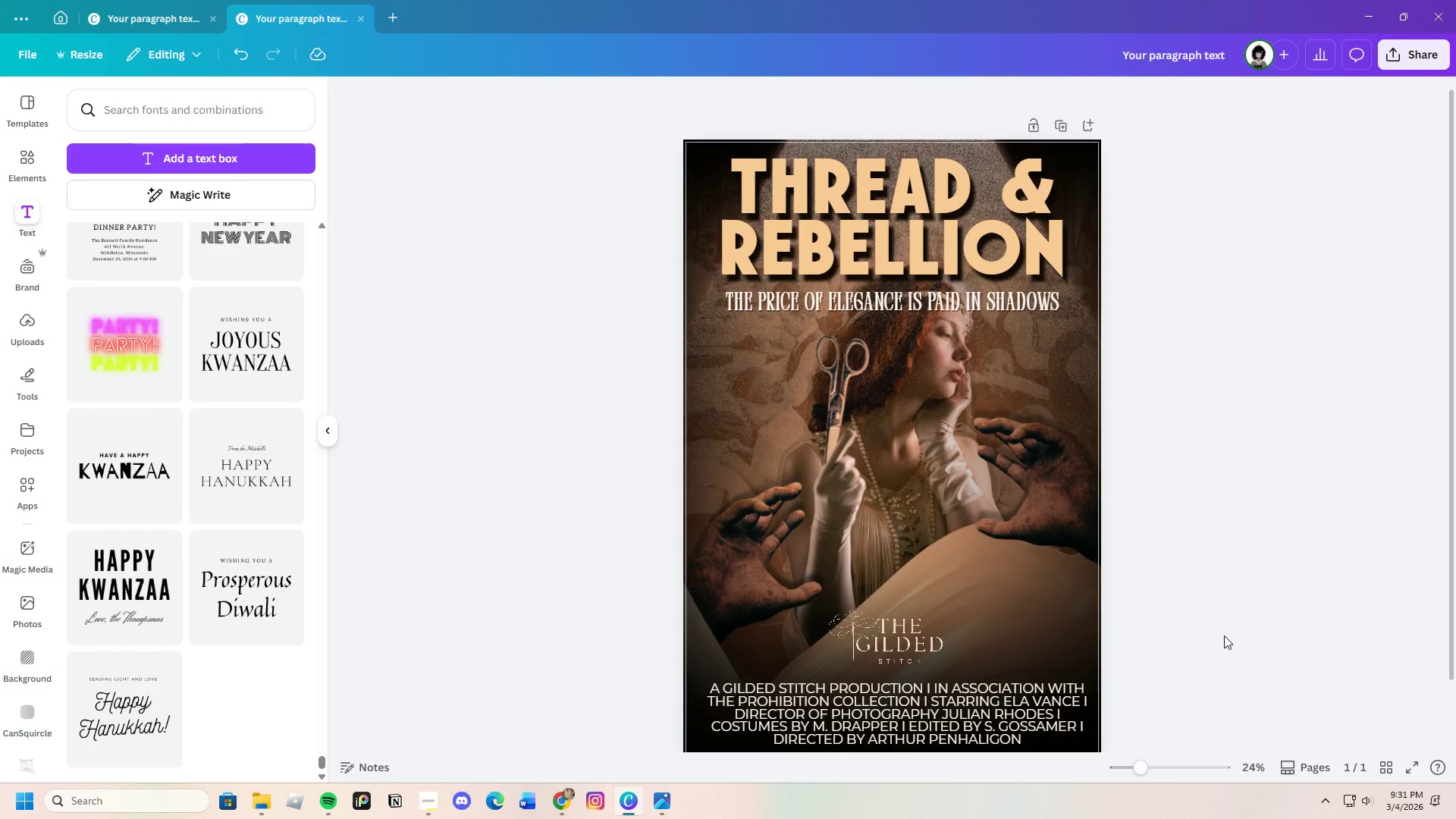 
scroll: coordinate [1224, 635], scroll_direction: down, amount: 2.0
 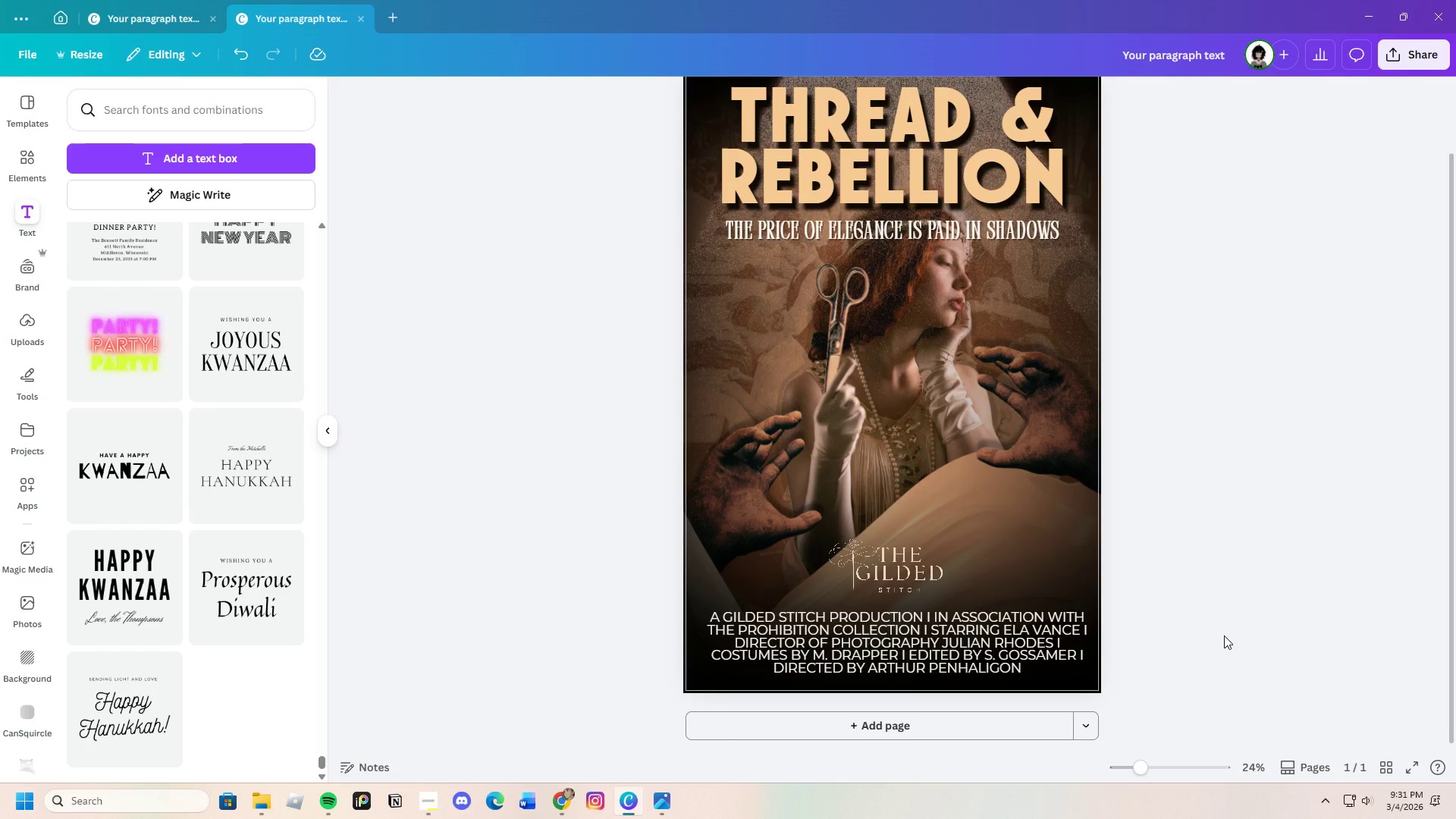 
scroll: coordinate [1224, 635], scroll_direction: up, amount: 1.0
 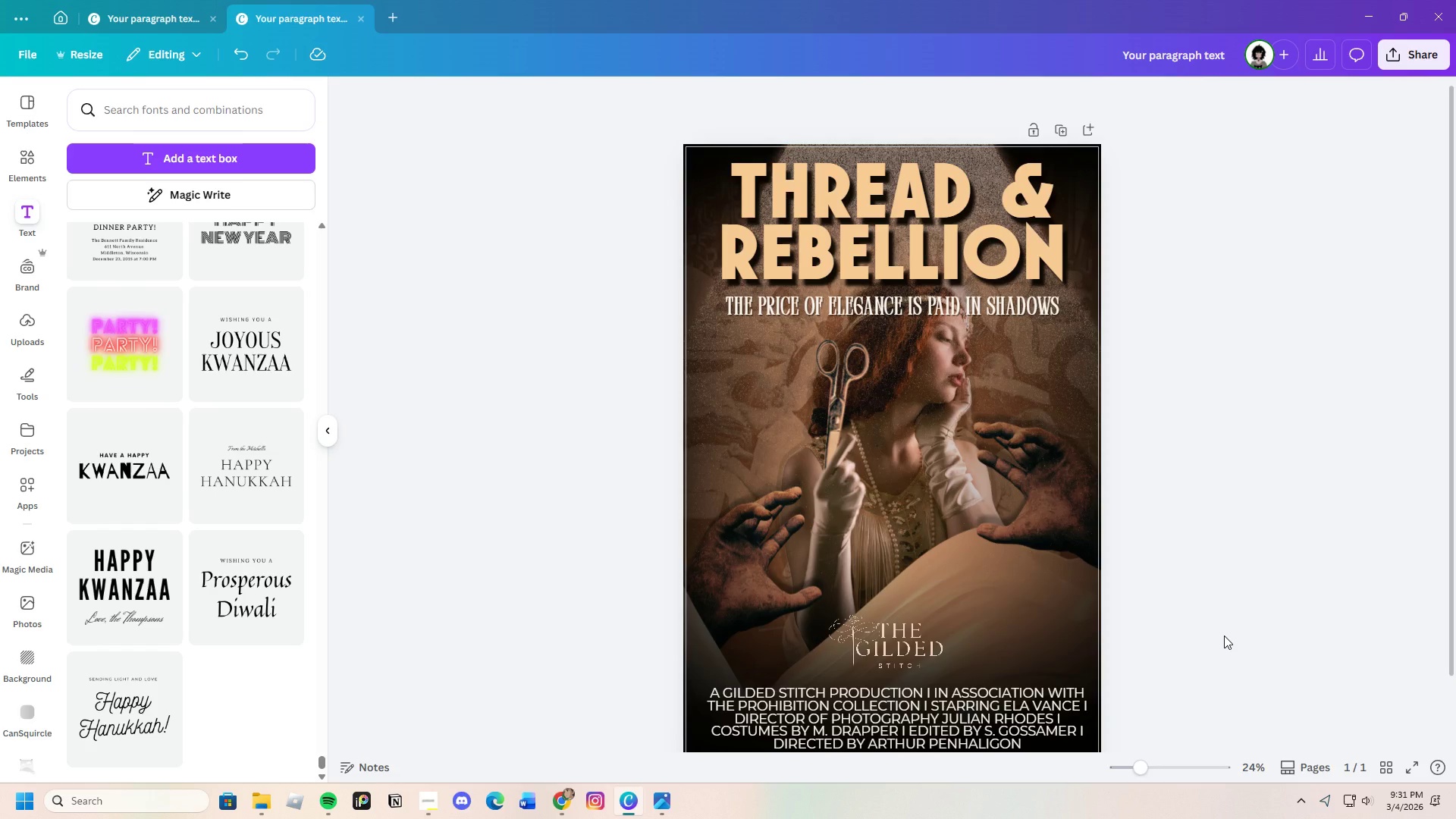 
scroll: coordinate [1224, 635], scroll_direction: down, amount: 1.0
 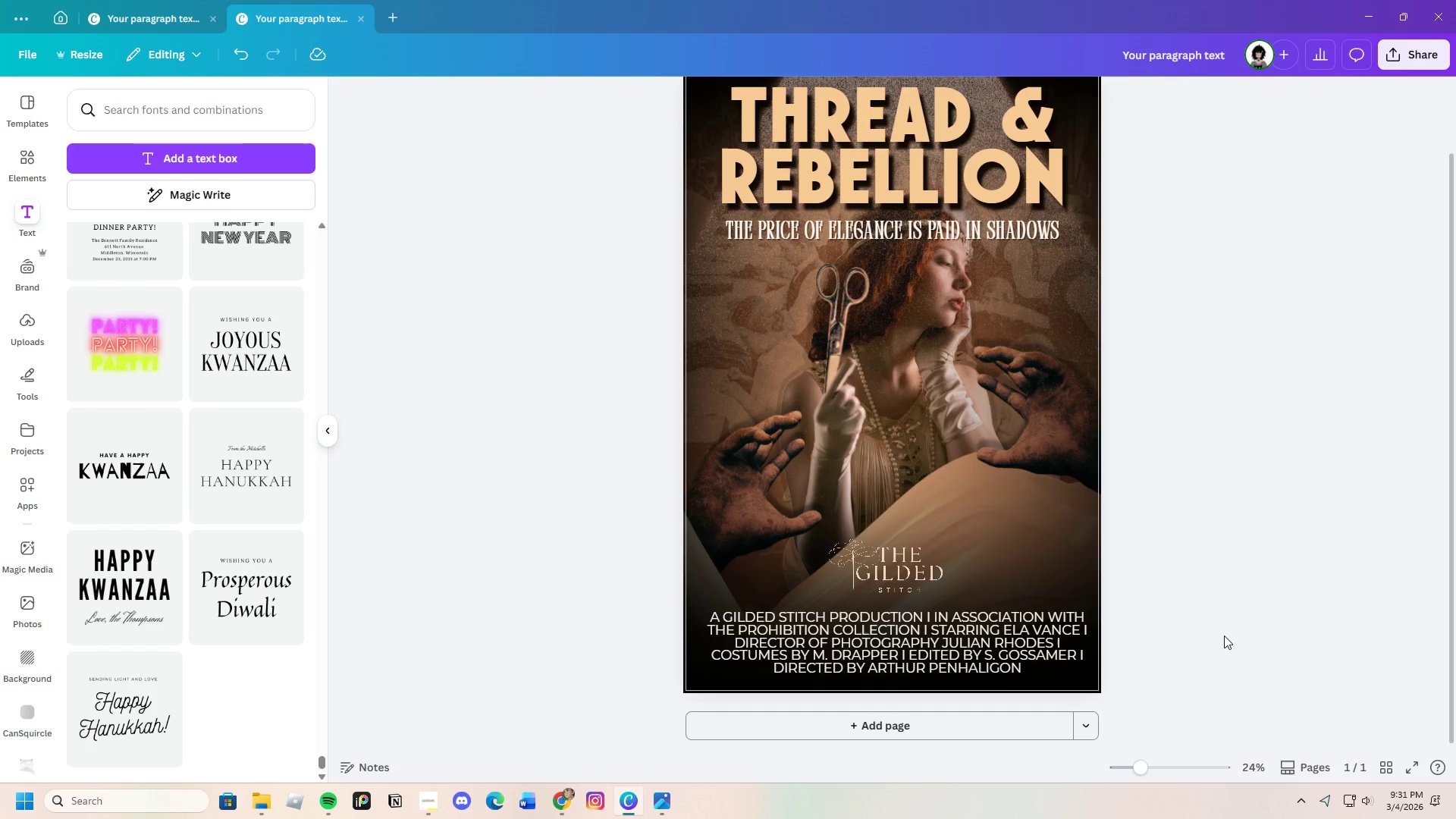 
scroll: coordinate [1224, 635], scroll_direction: up, amount: 1.0
 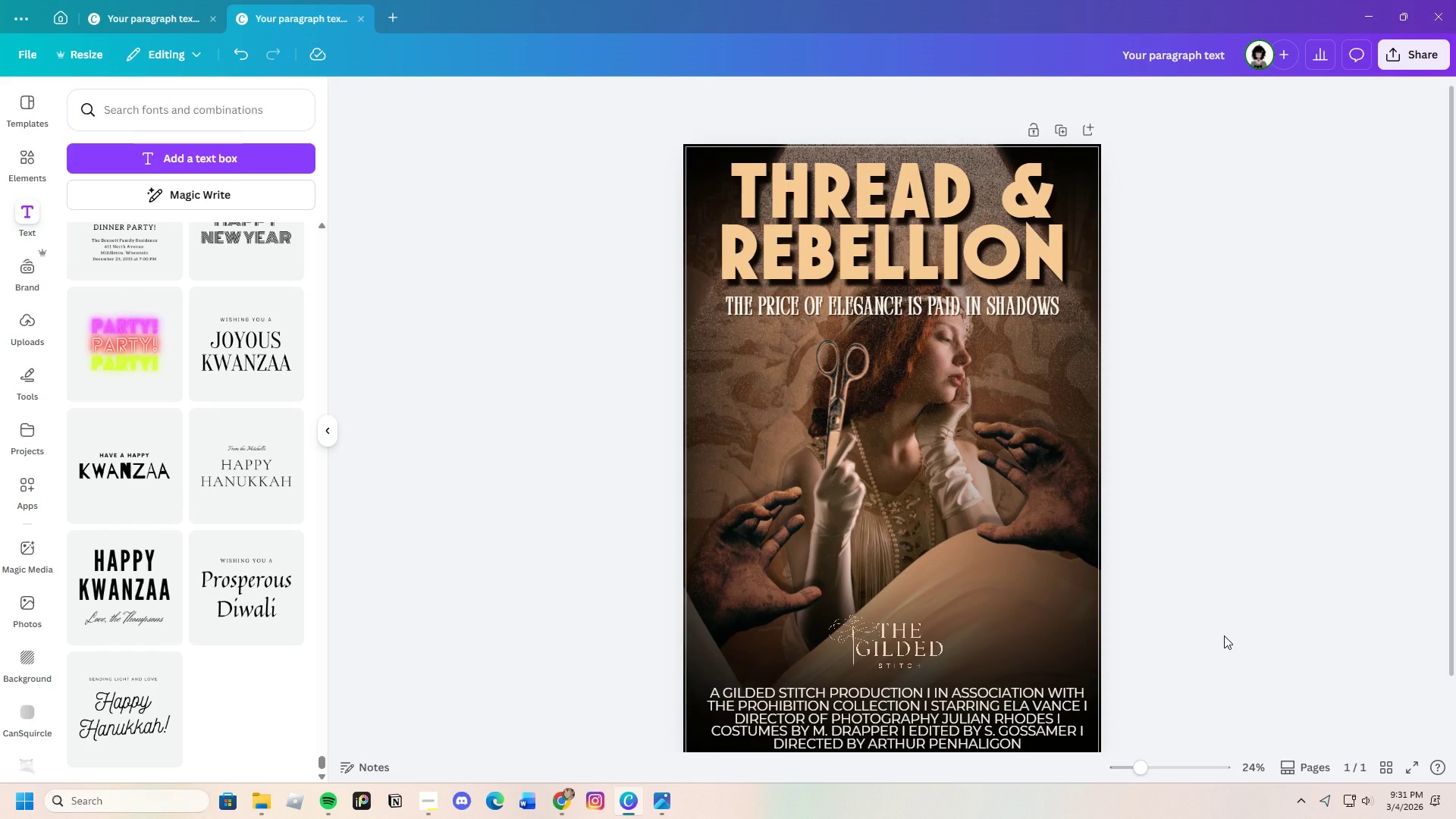 
scroll: coordinate [1224, 635], scroll_direction: down, amount: 2.0
 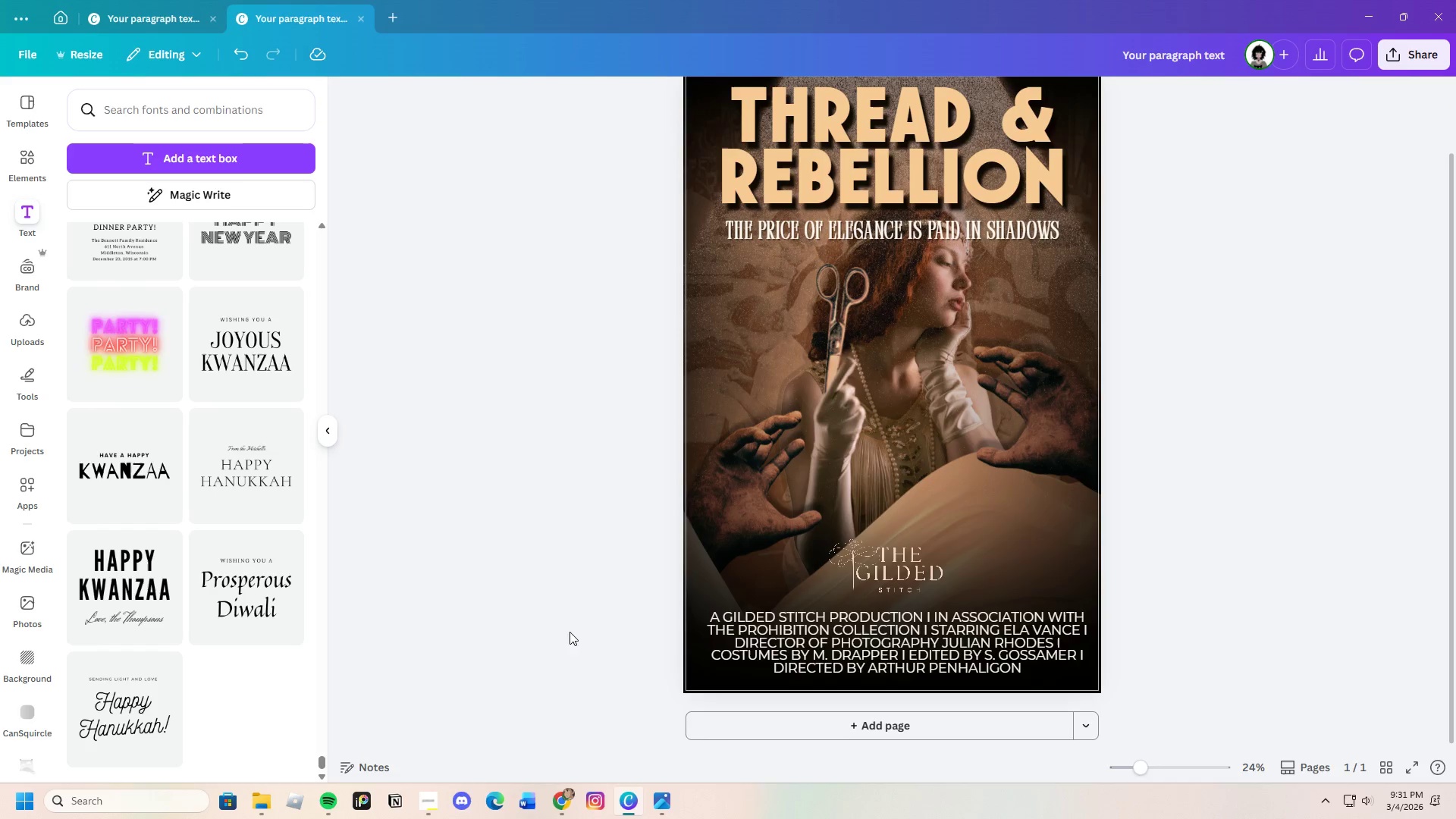 
scroll: coordinate [277, 510], scroll_direction: up, amount: 7.0
 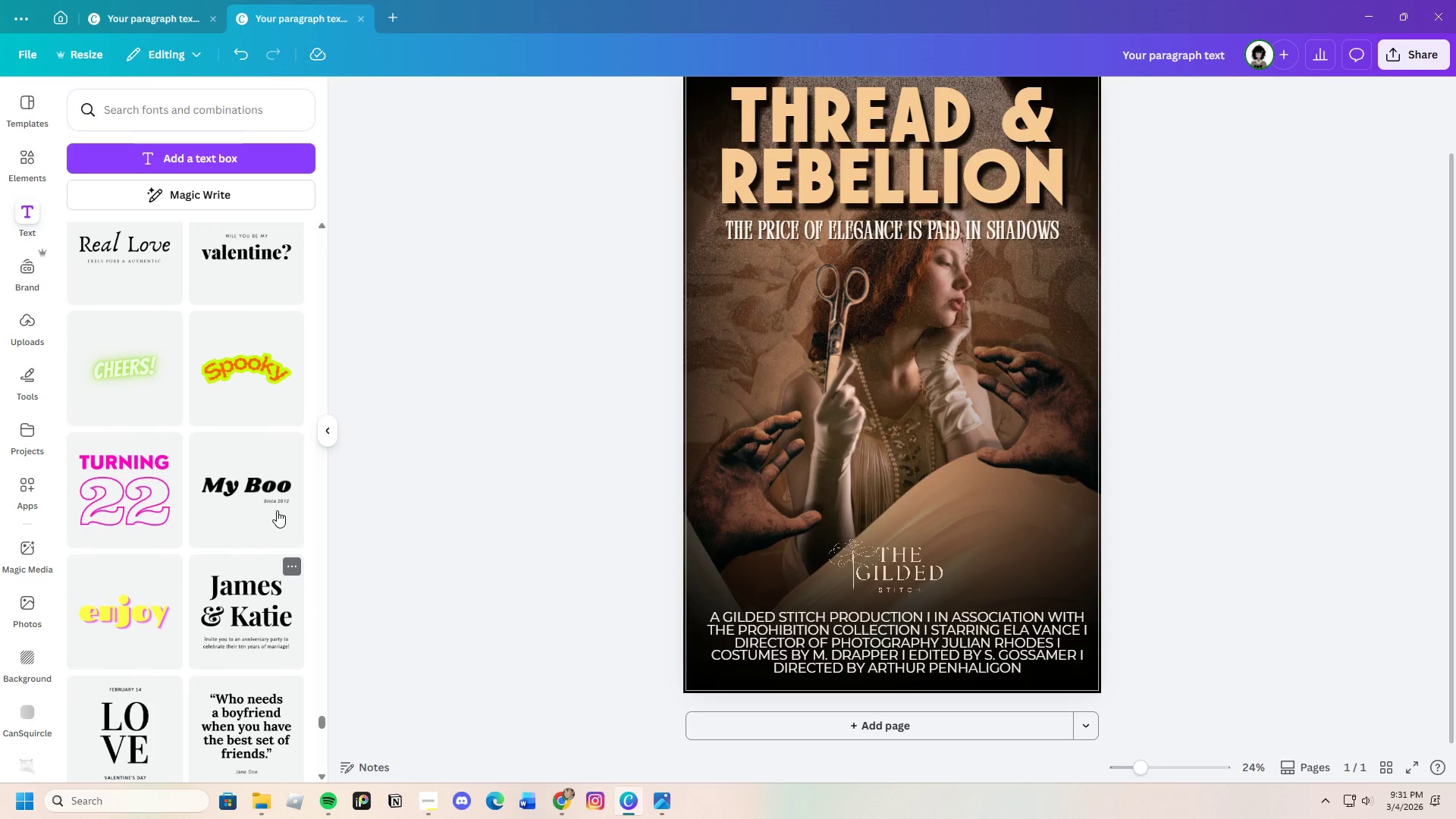 
left_click([256, 470])
 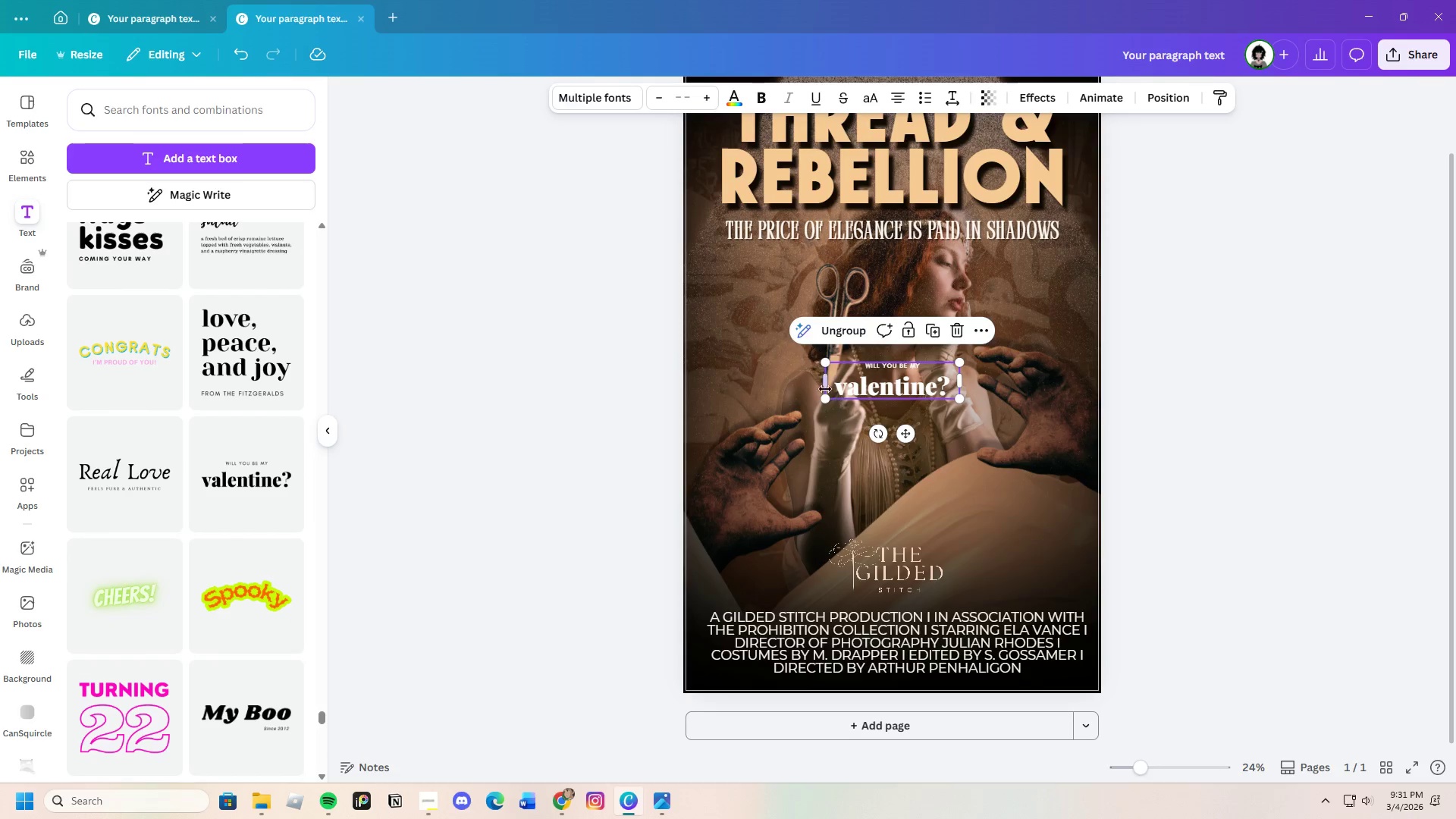 
left_click_drag(start_coordinate=[824, 397], to_coordinate=[723, 504])
 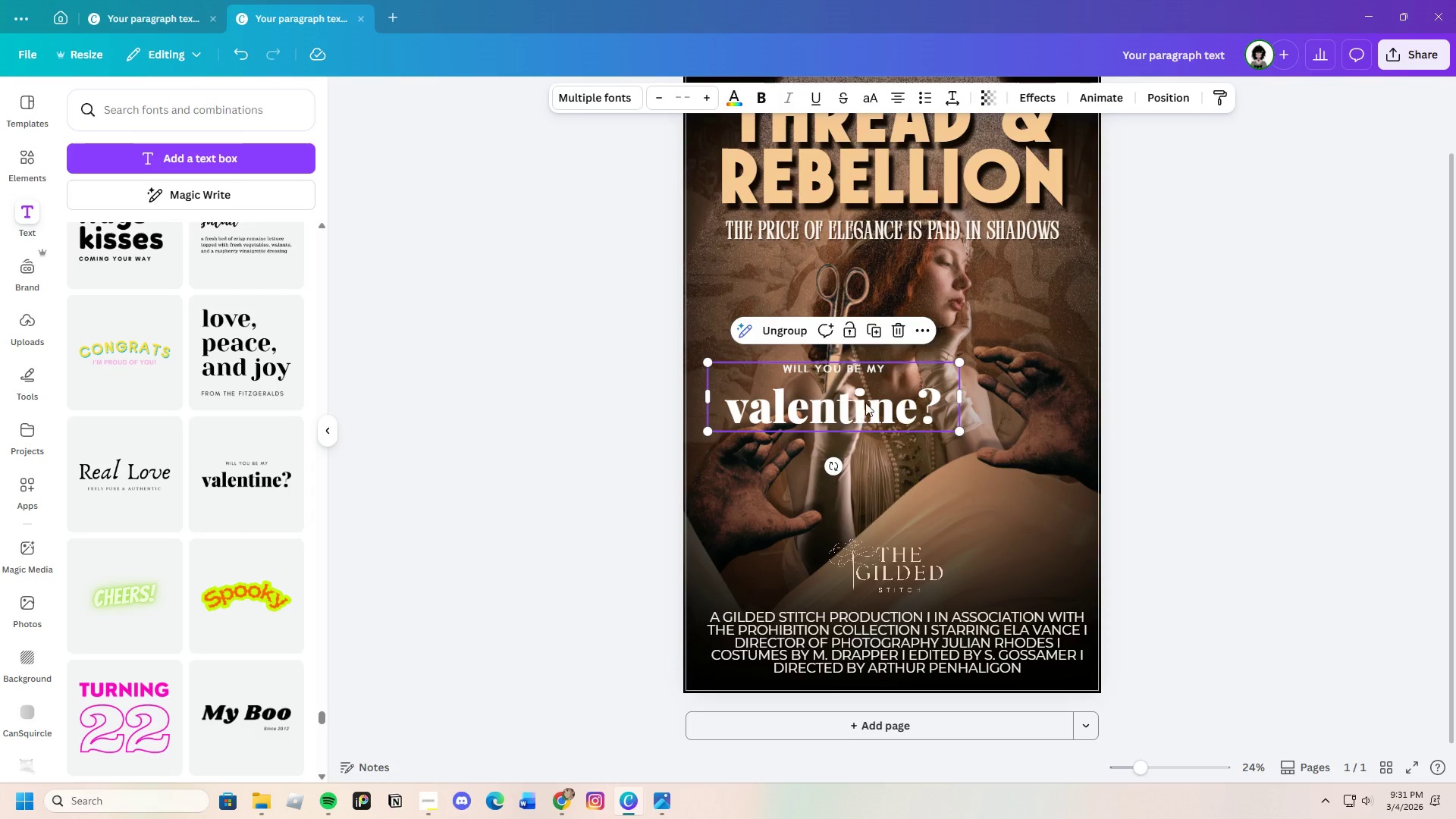 
left_click([870, 397])
 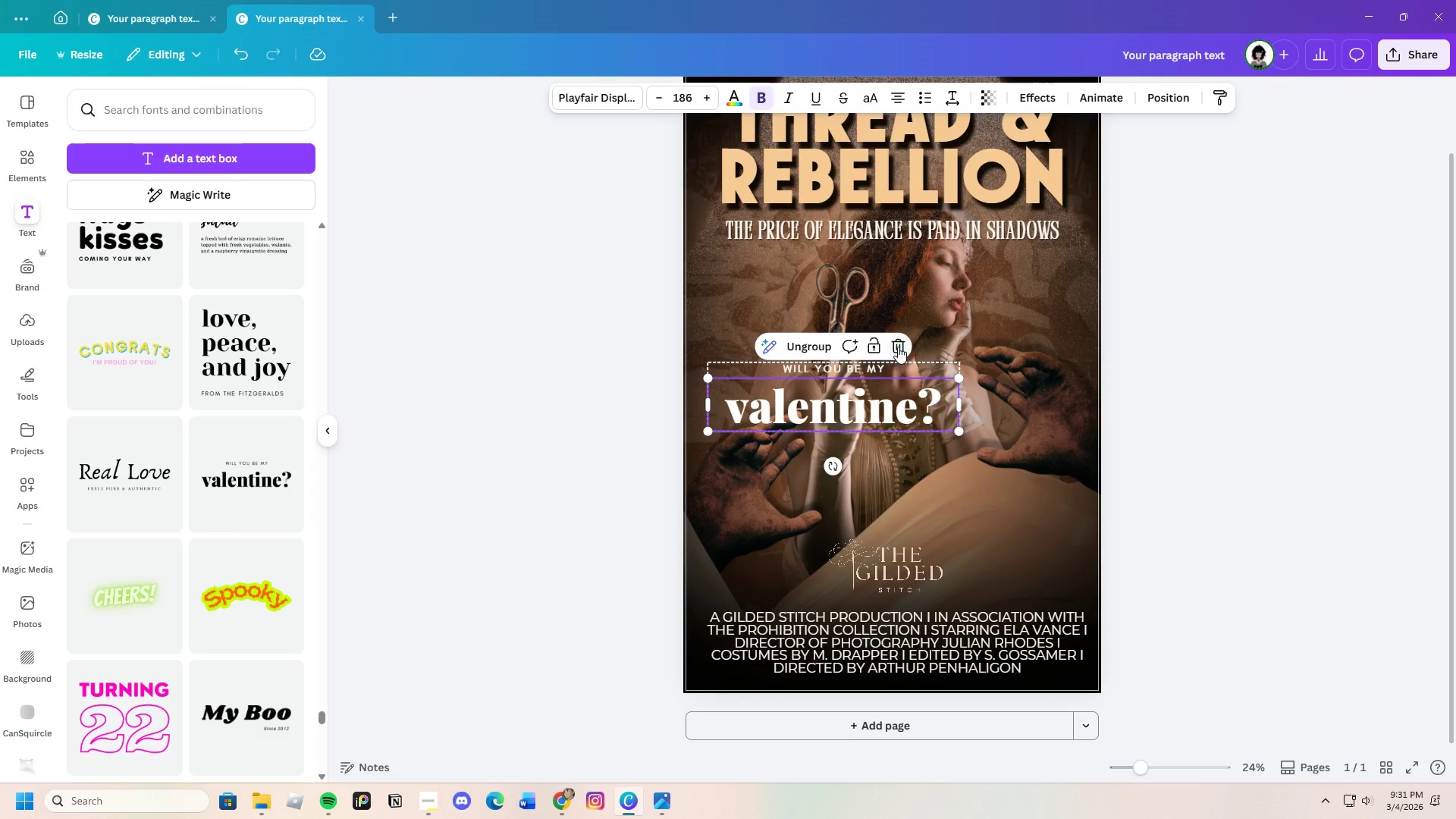 
left_click([896, 341])
 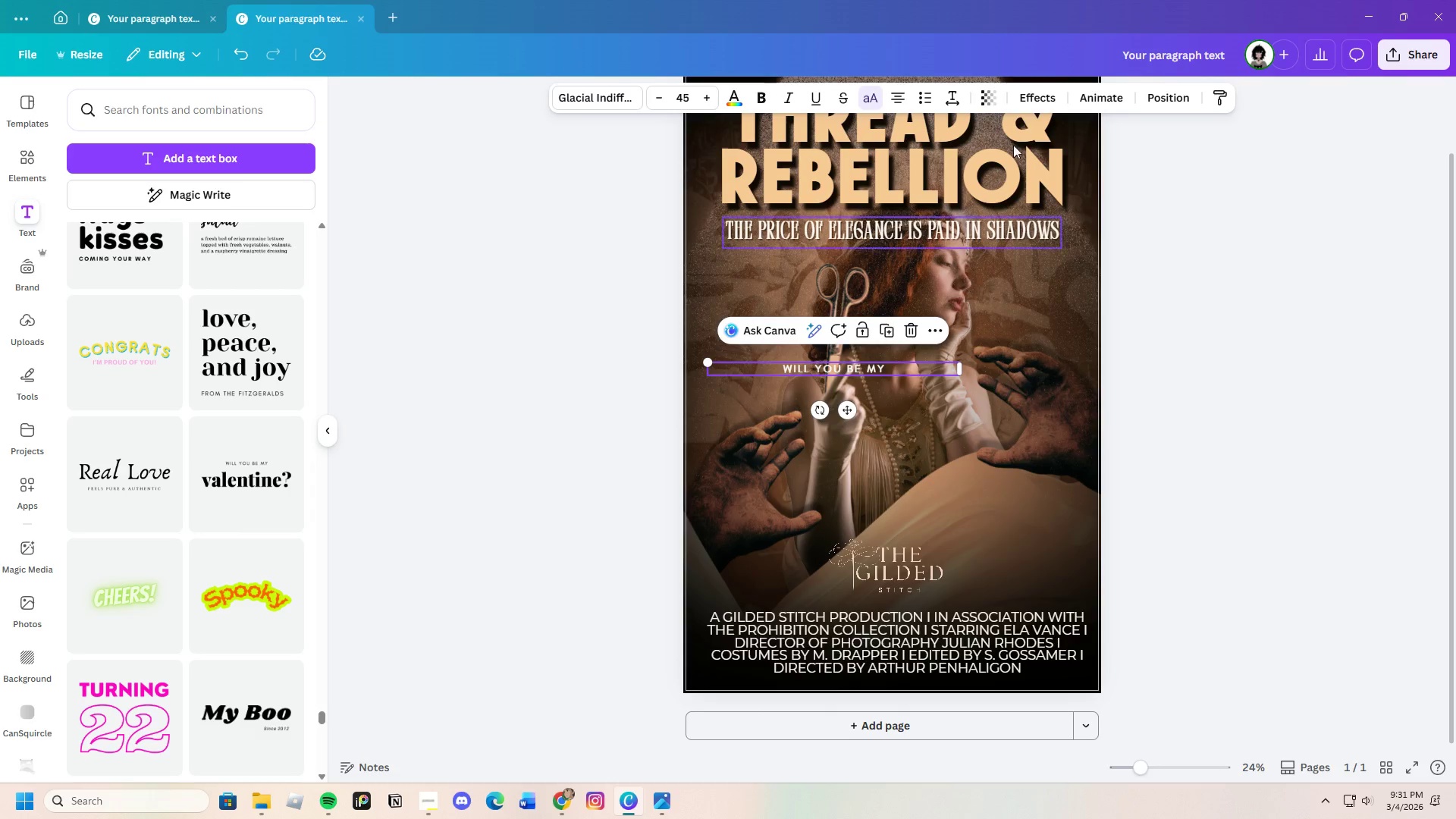 
left_click([957, 106])
 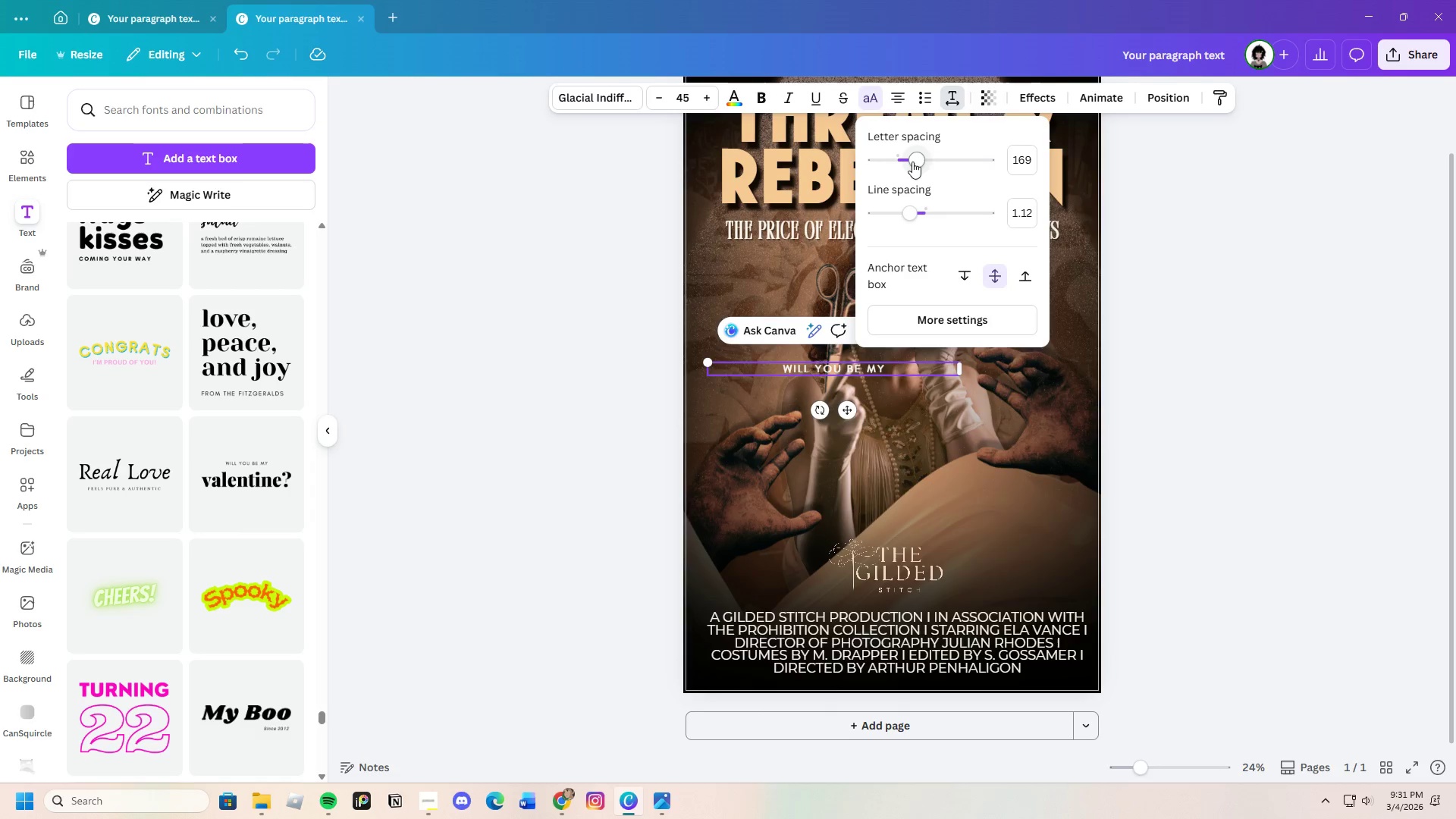 
left_click_drag(start_coordinate=[916, 160], to_coordinate=[905, 168])
 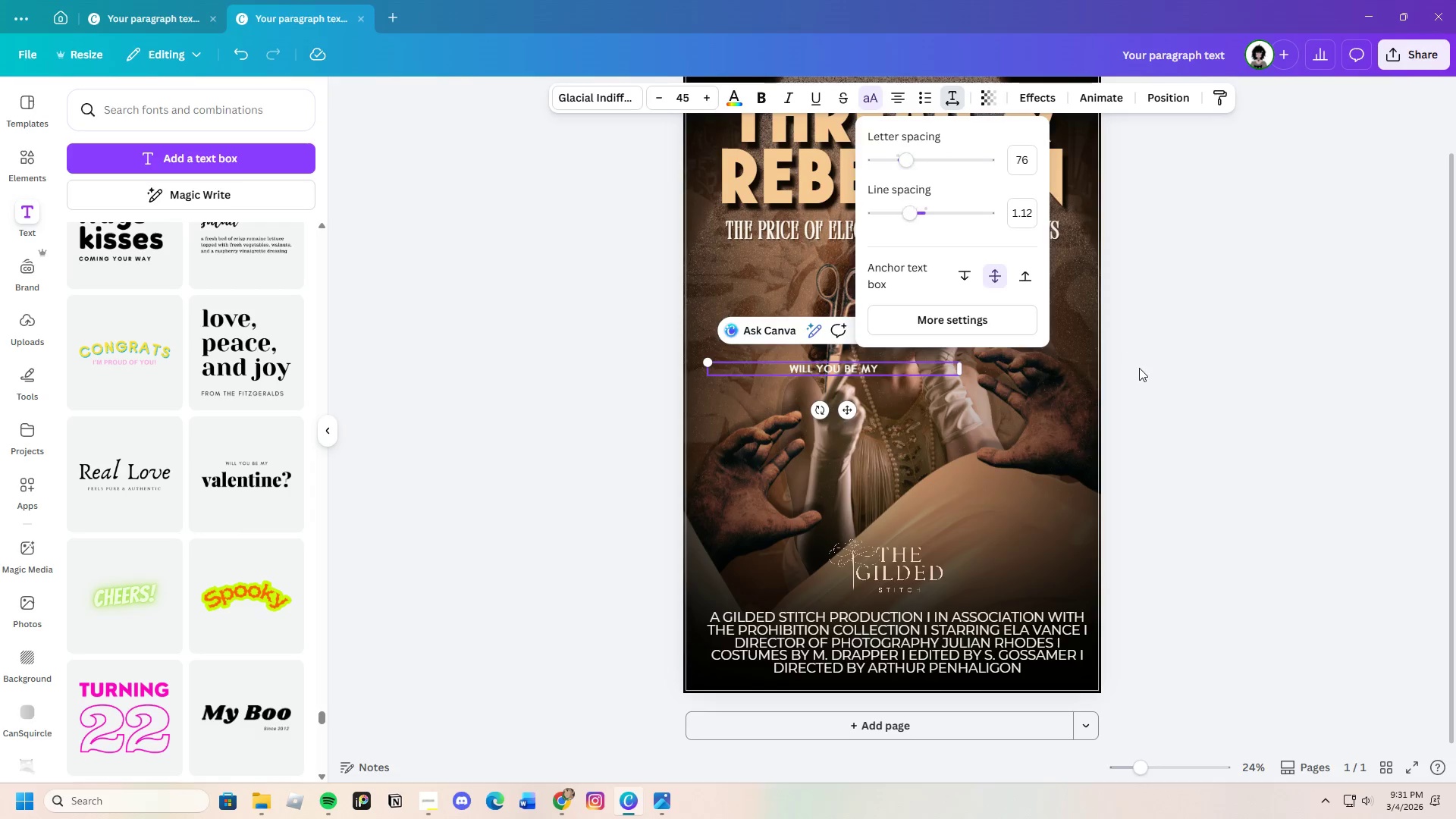 
left_click([1139, 368])
 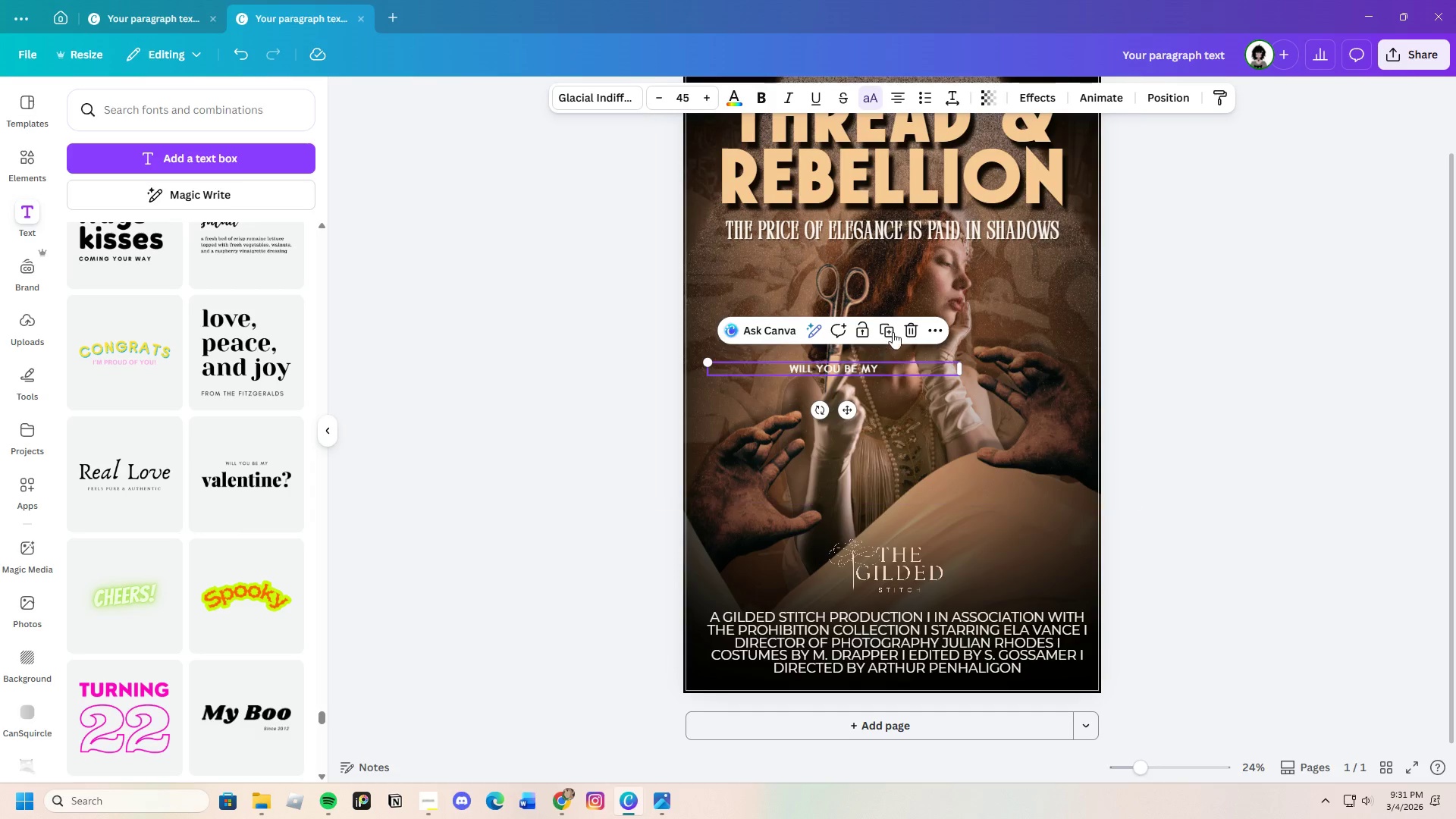 
left_click([916, 328])
 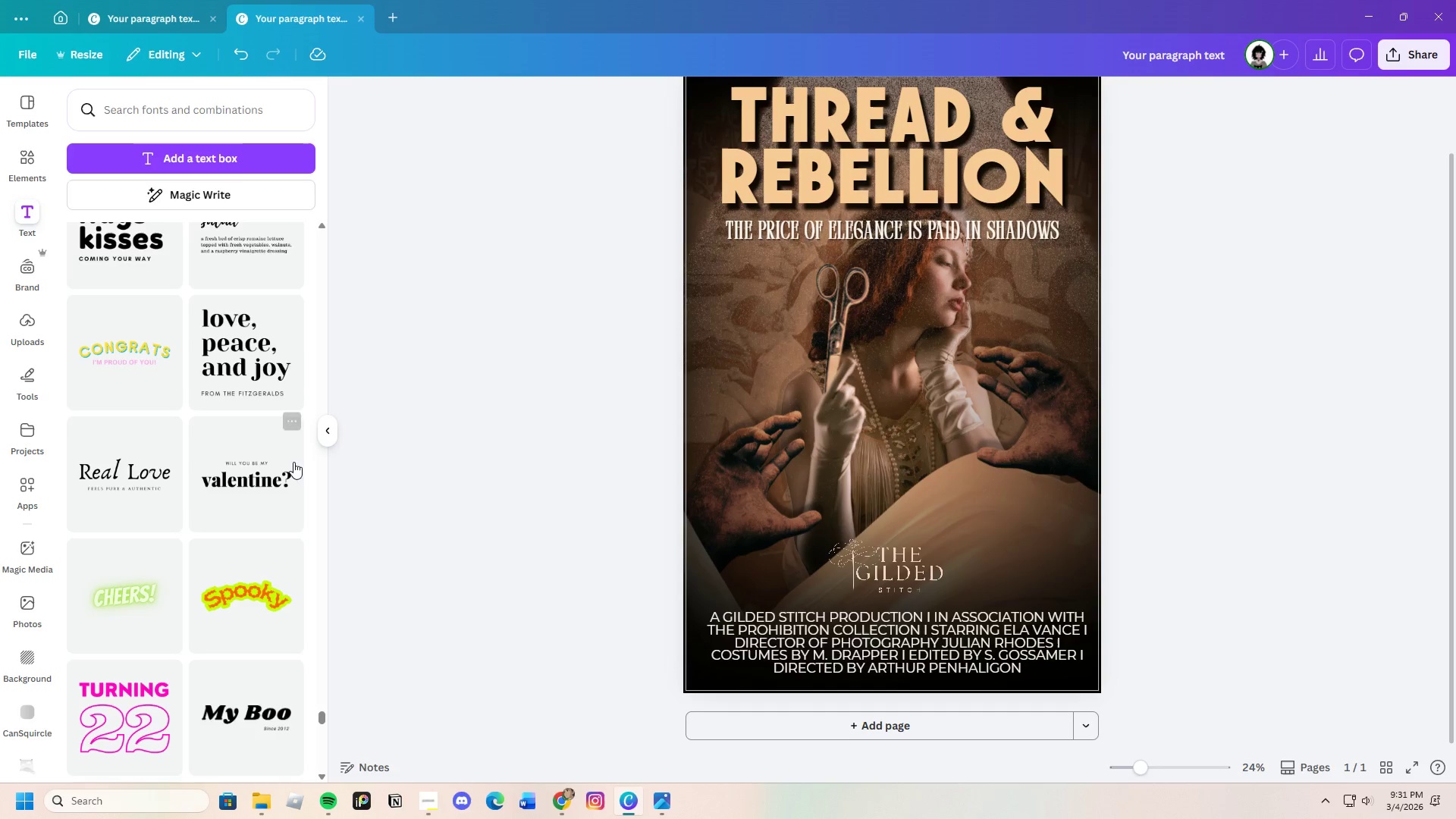 
scroll: coordinate [275, 506], scroll_direction: up, amount: 4.0
 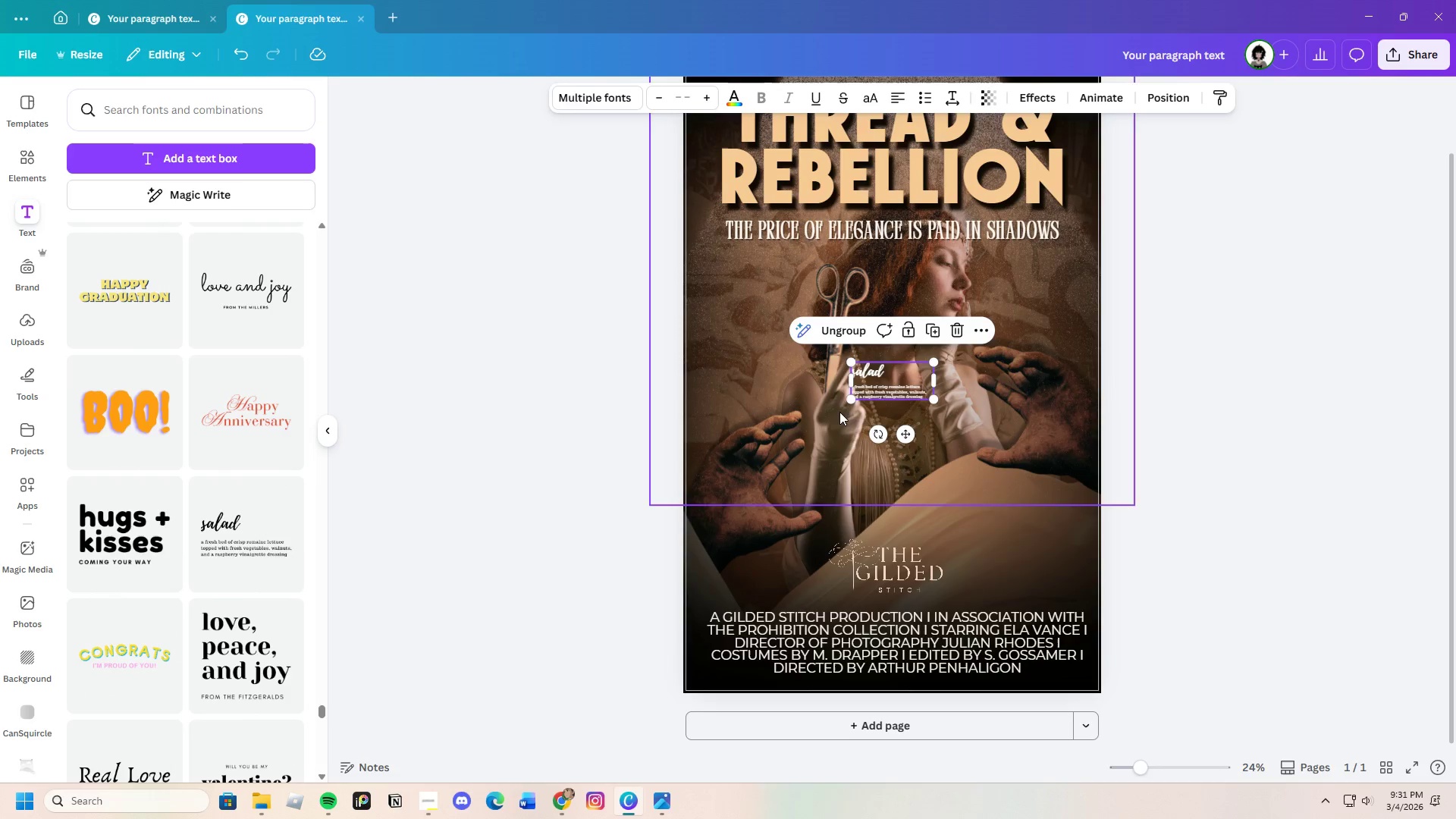 
left_click_drag(start_coordinate=[855, 400], to_coordinate=[774, 601])
 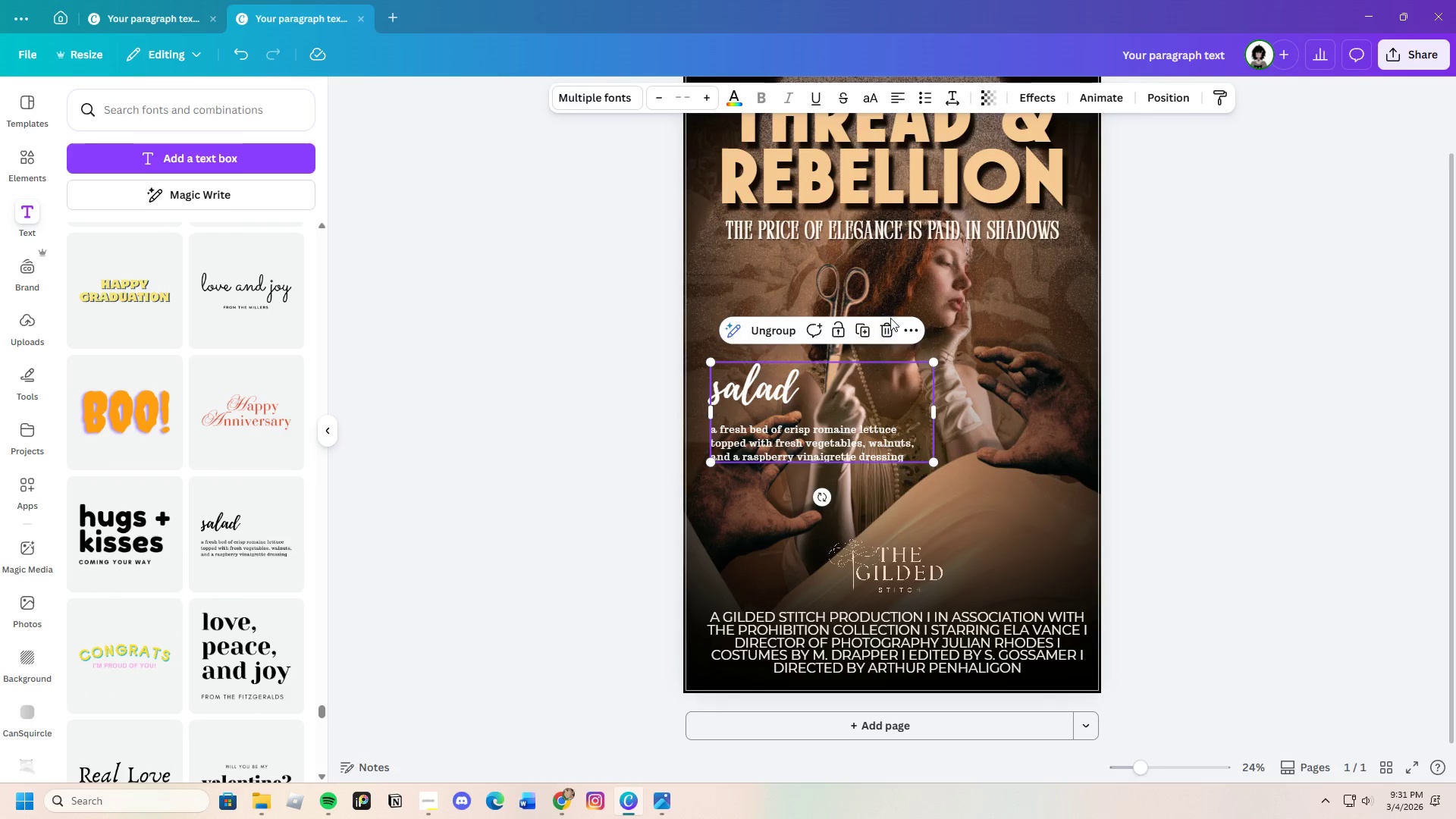 
left_click([887, 318])
 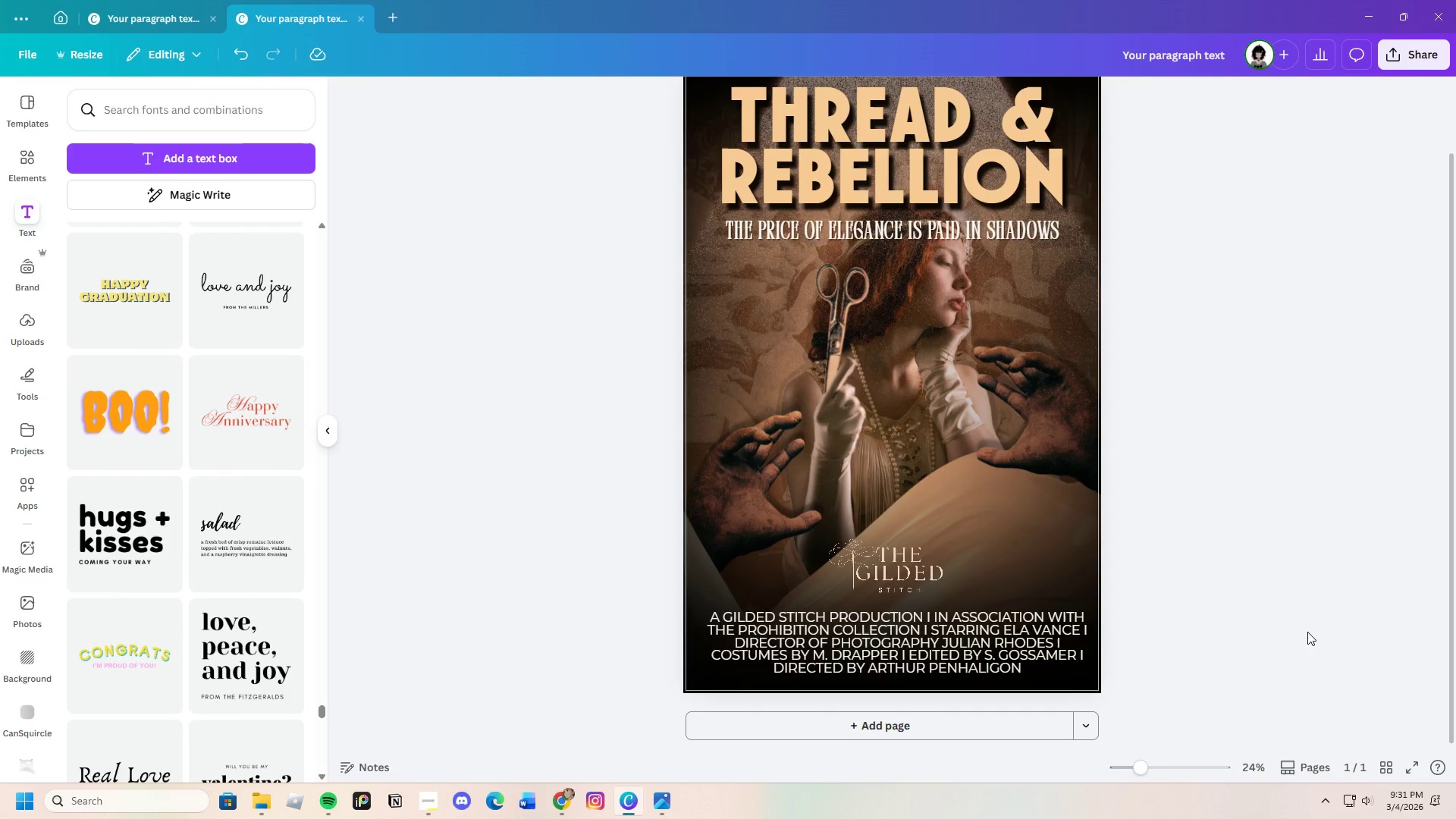 
scroll: coordinate [1307, 632], scroll_direction: up, amount: 1.0
 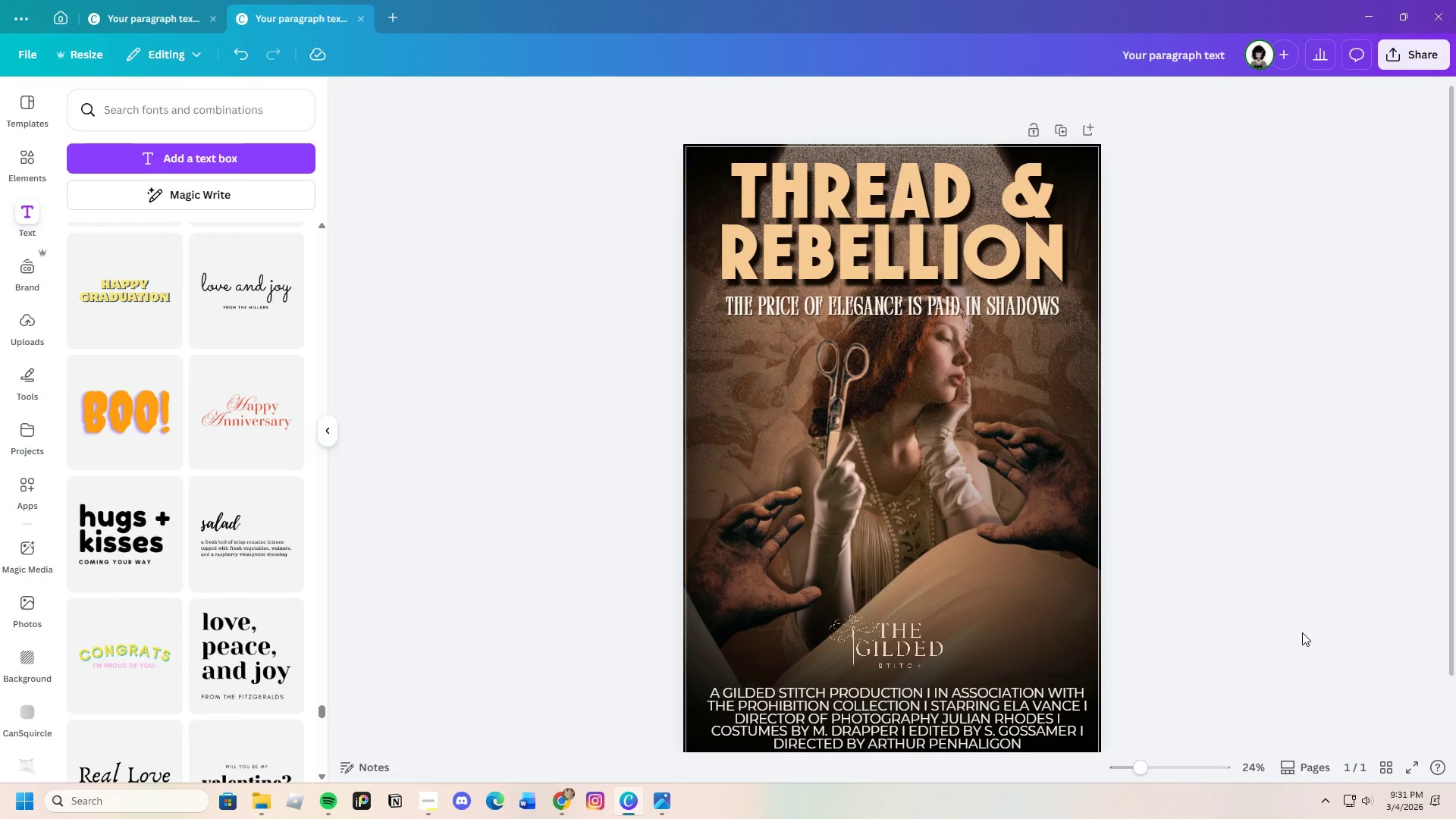 
scroll: coordinate [1302, 632], scroll_direction: down, amount: 3.0
 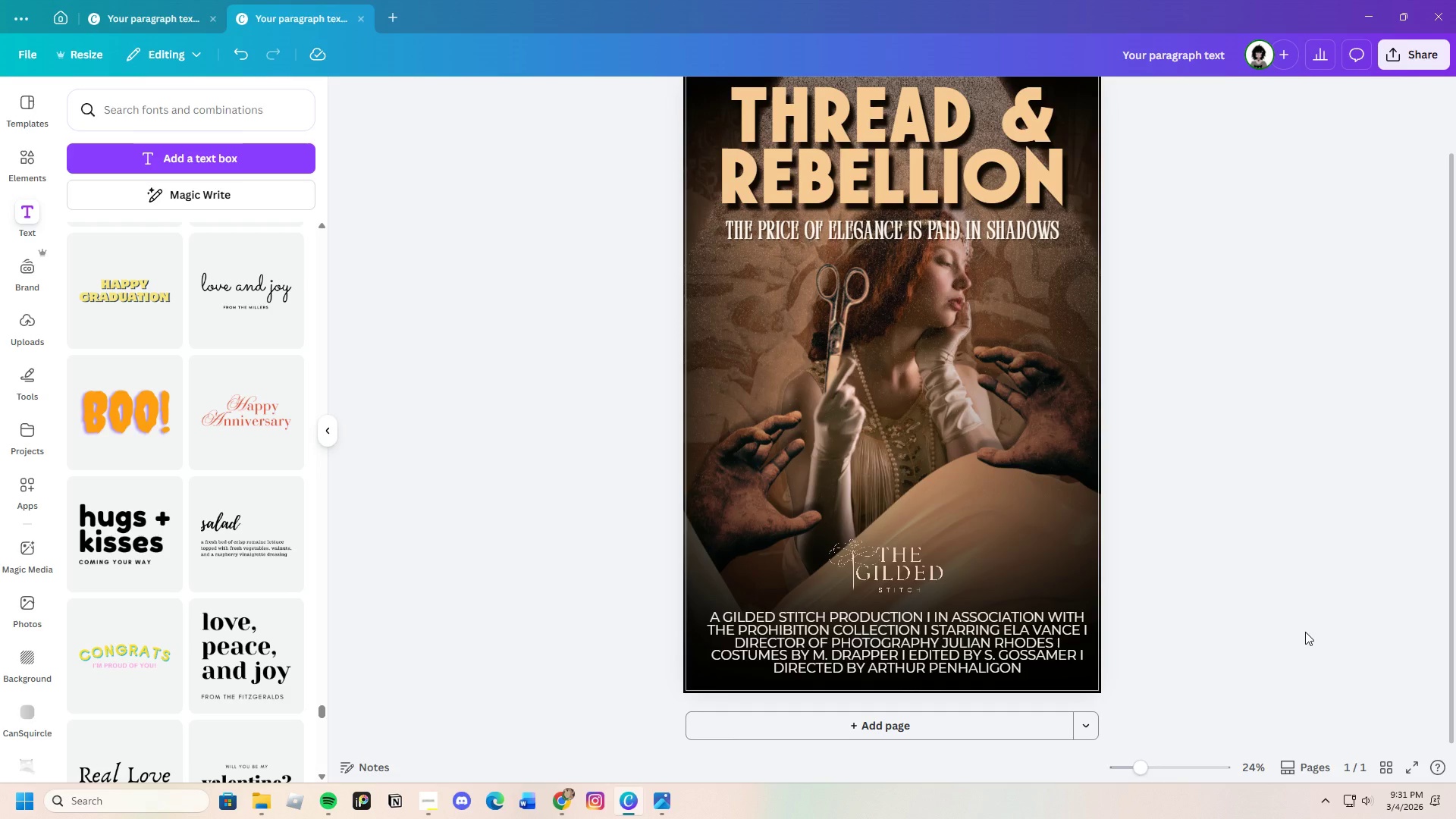 
wait(7.83)
 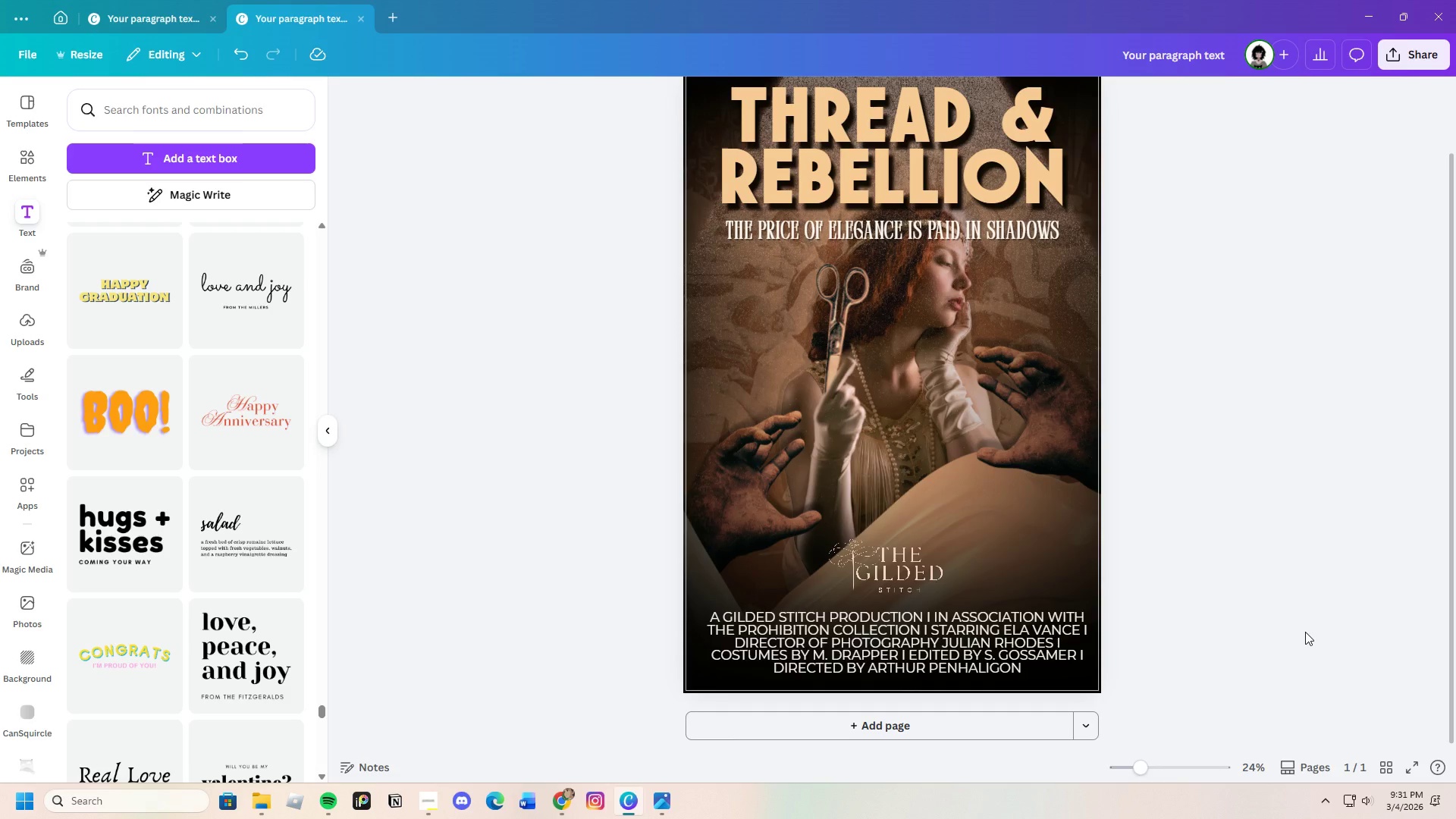 
scroll: coordinate [1284, 620], scroll_direction: up, amount: 1.0
 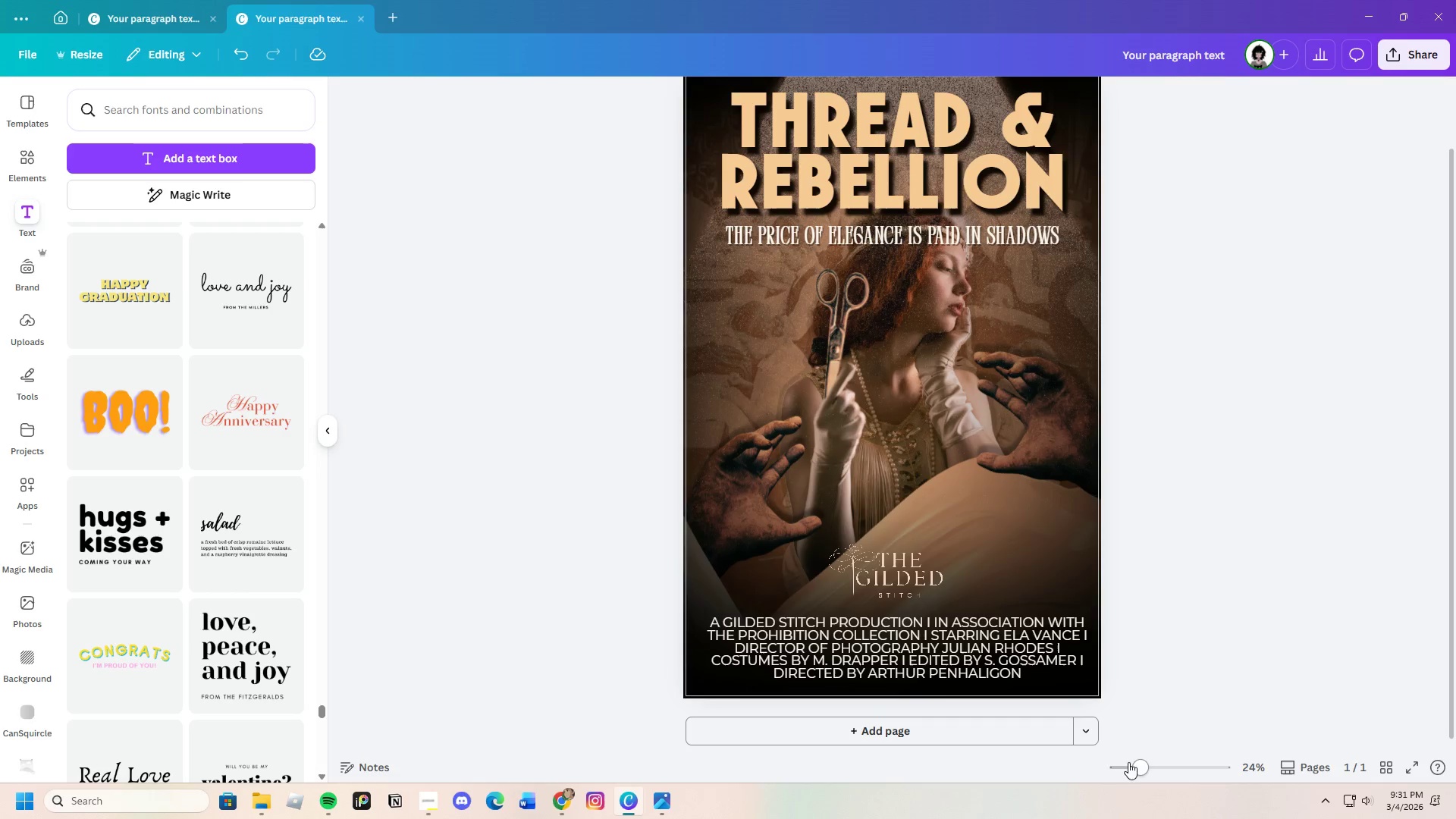 
left_click_drag(start_coordinate=[1134, 762], to_coordinate=[1138, 770])
 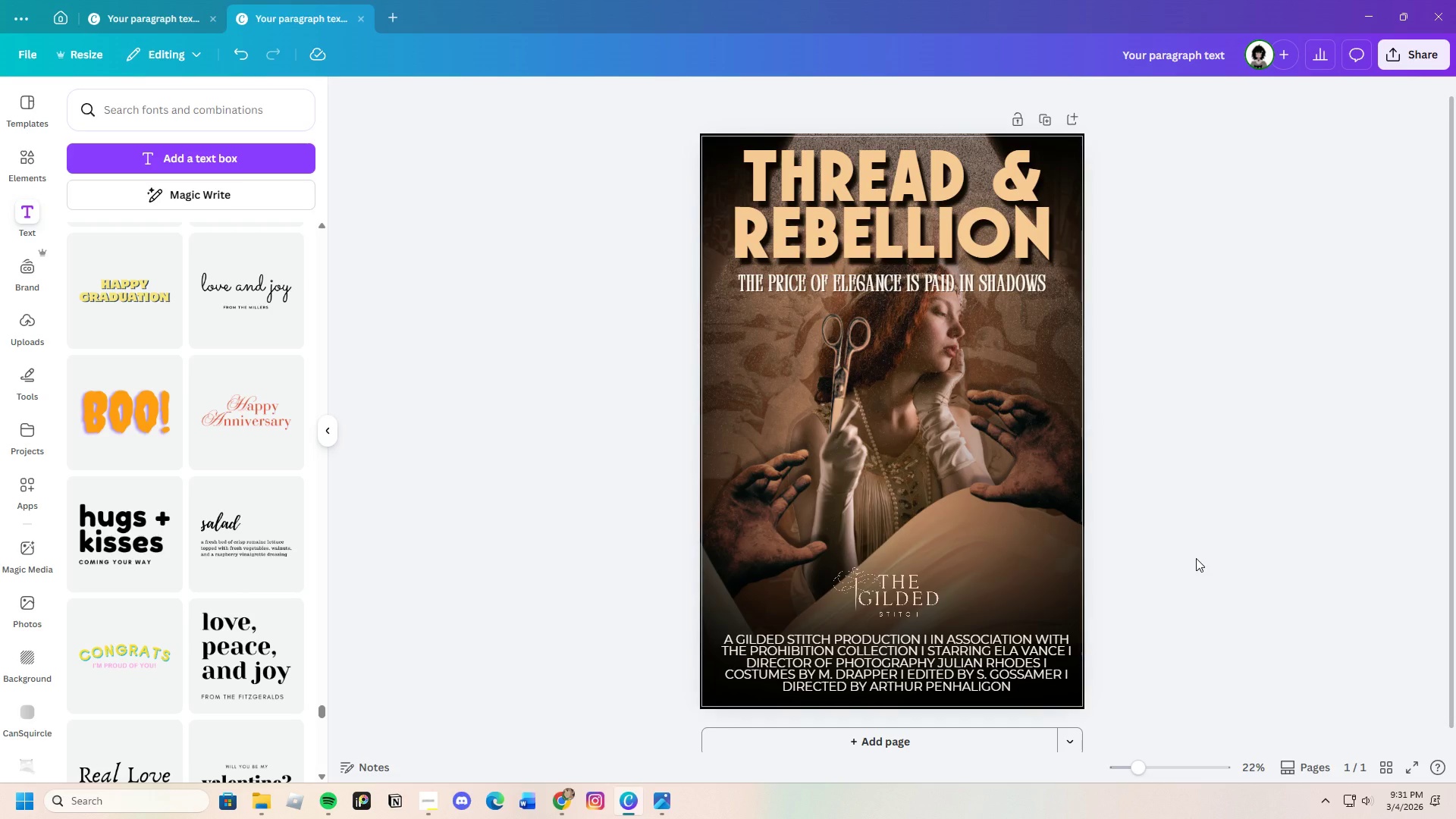 
left_click([1196, 558])
 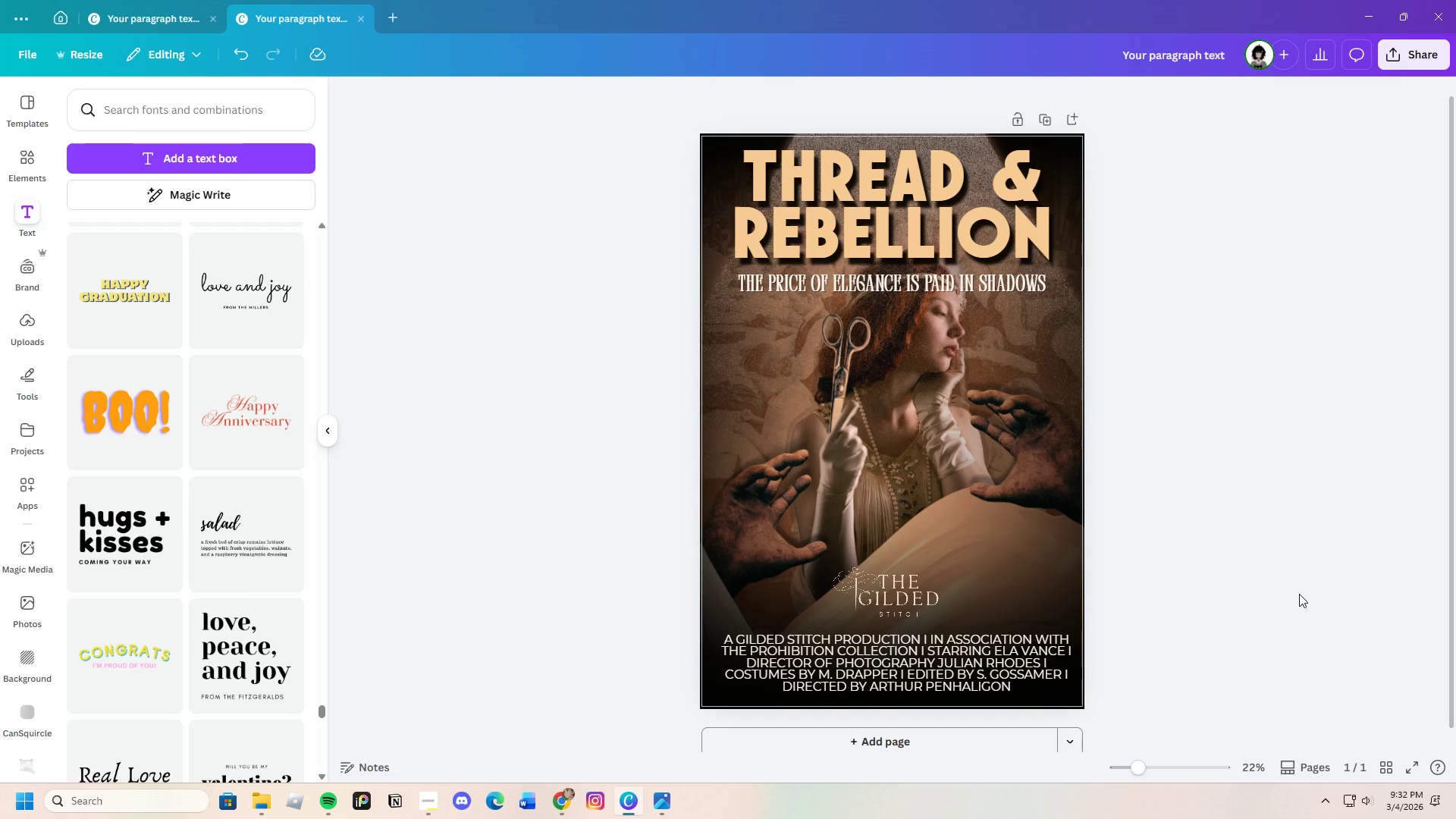 
wait(8.91)
 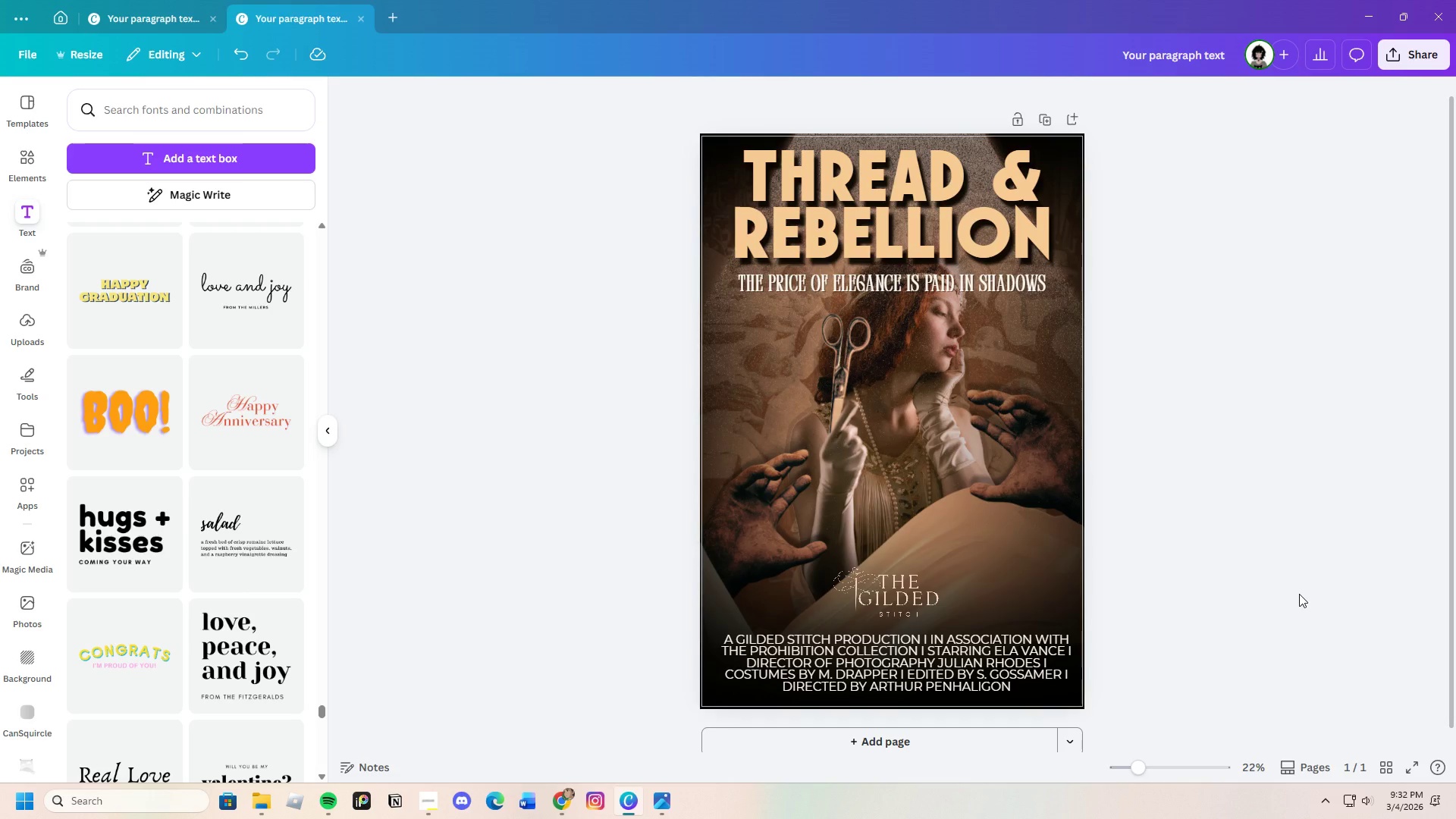 
scroll: coordinate [171, 600], scroll_direction: up, amount: 16.0
 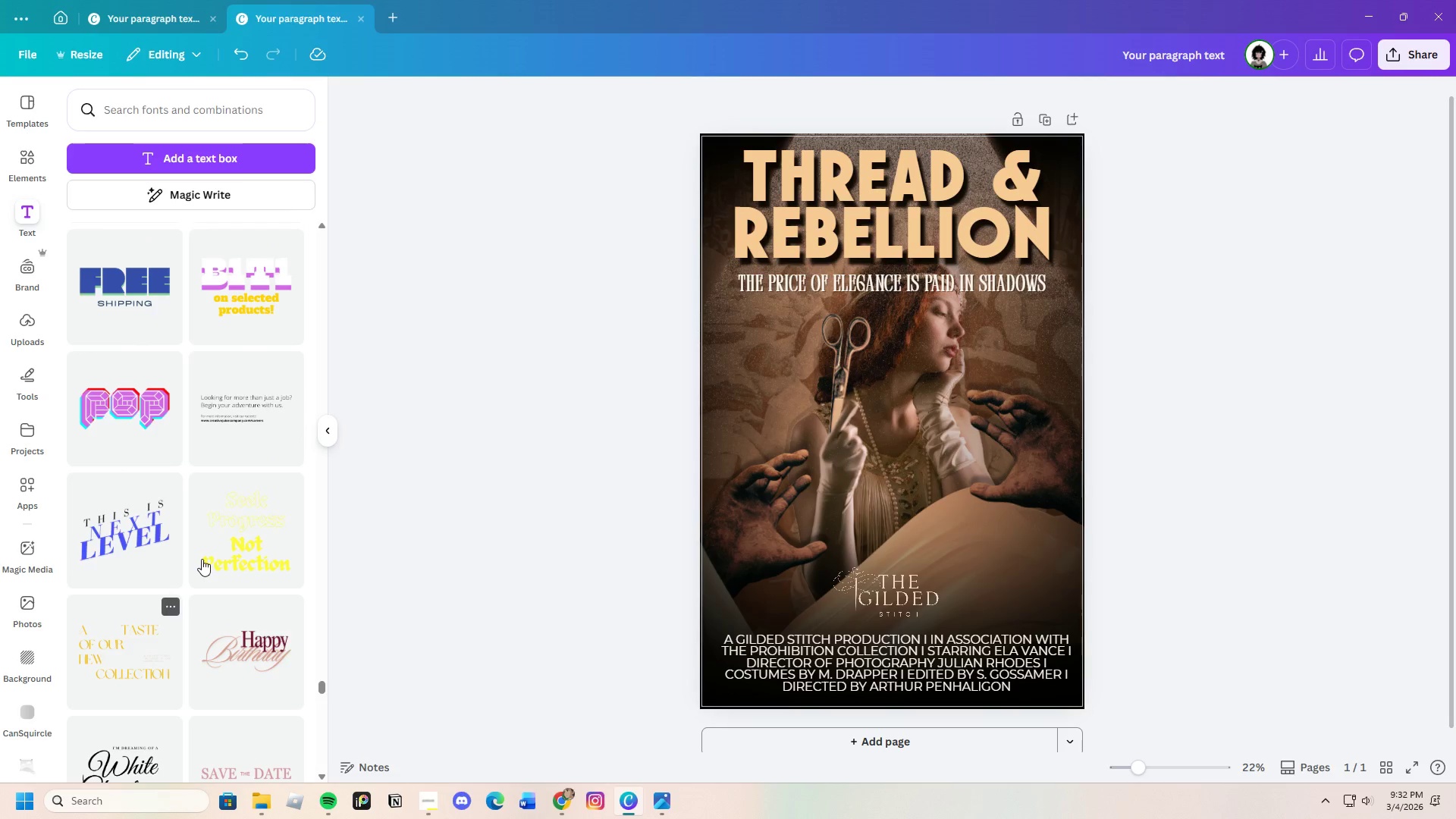 
left_click([237, 423])
 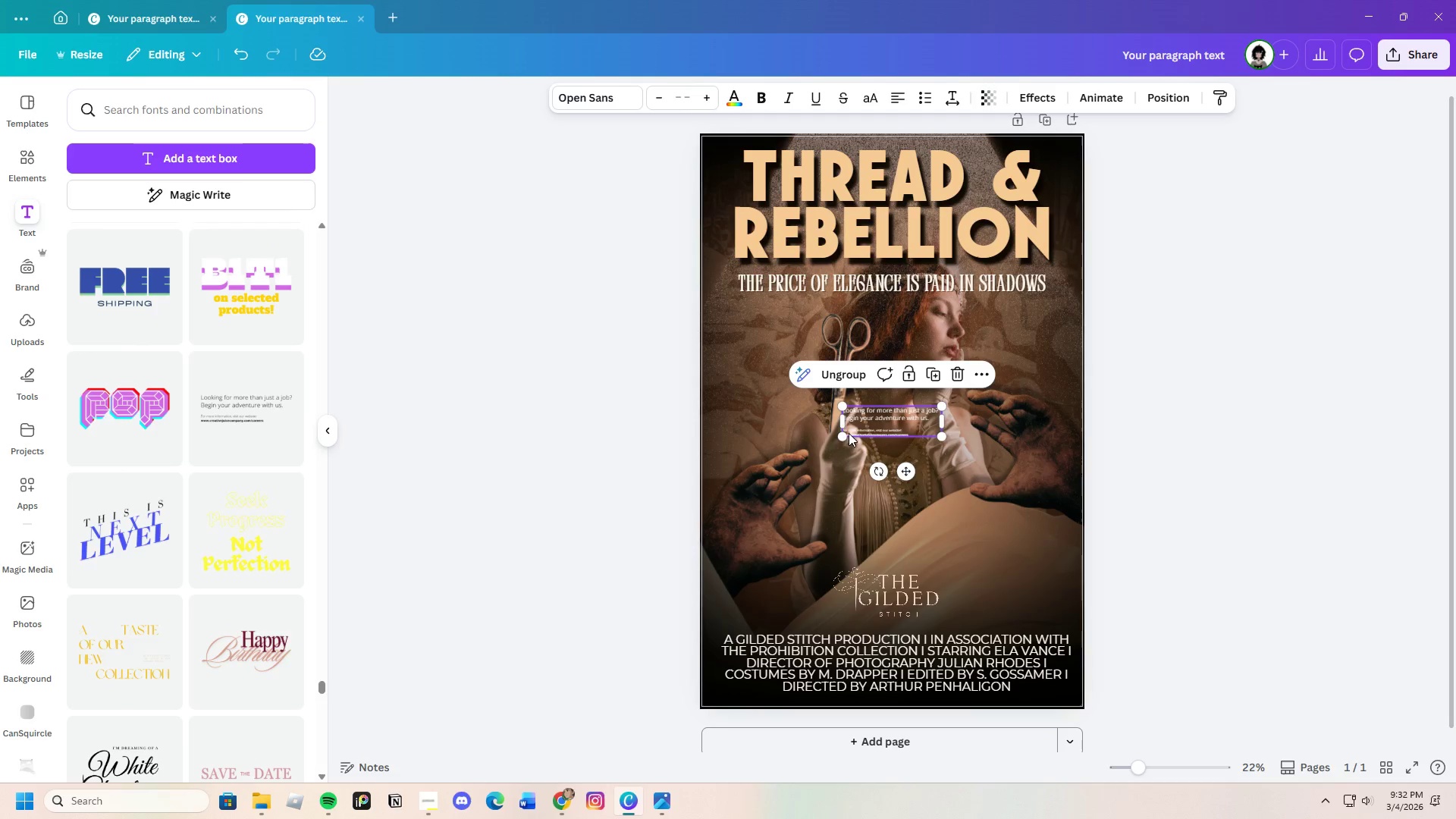 
left_click_drag(start_coordinate=[846, 437], to_coordinate=[775, 560])
 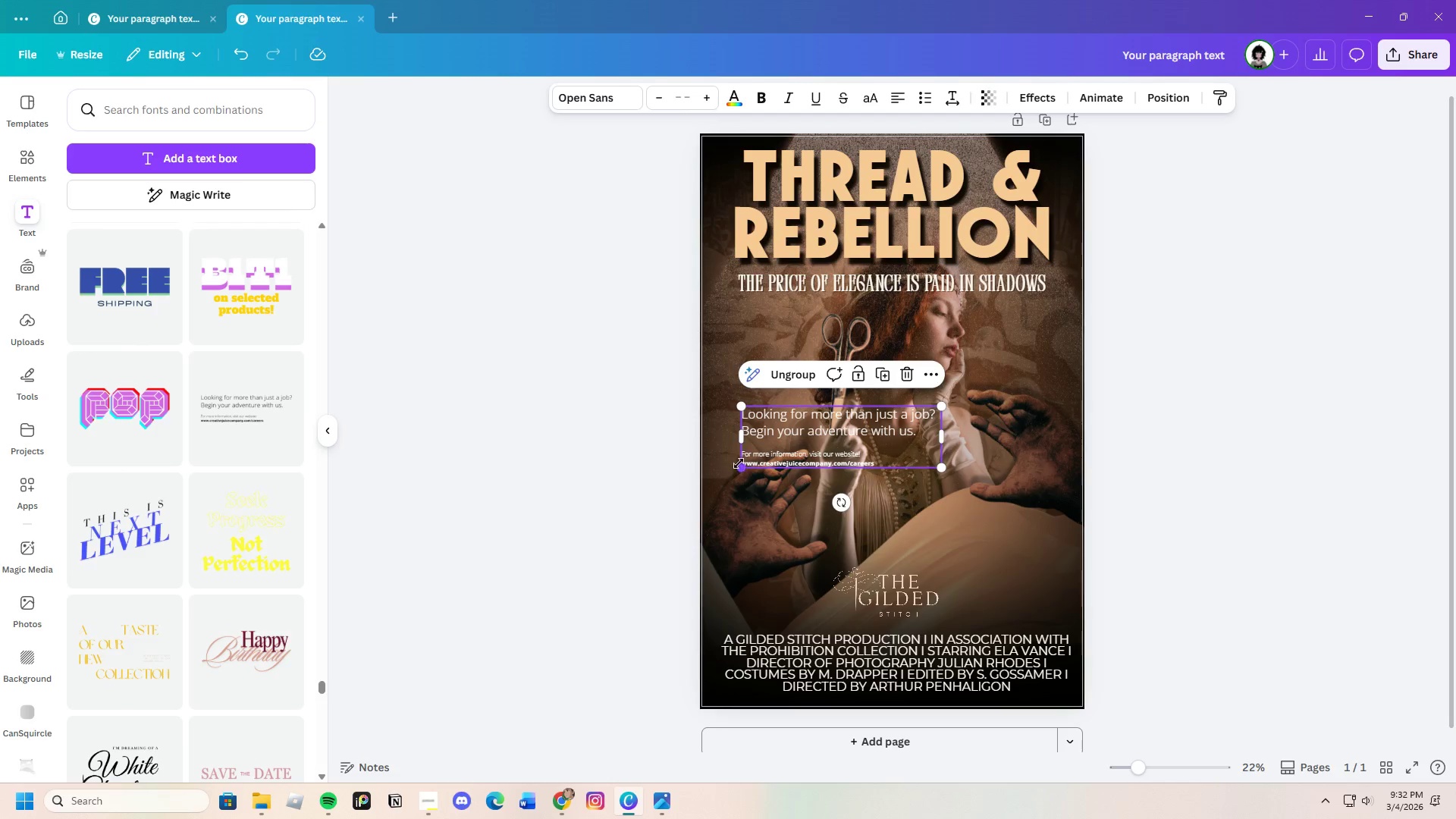 
left_click_drag(start_coordinate=[739, 466], to_coordinate=[700, 523])
 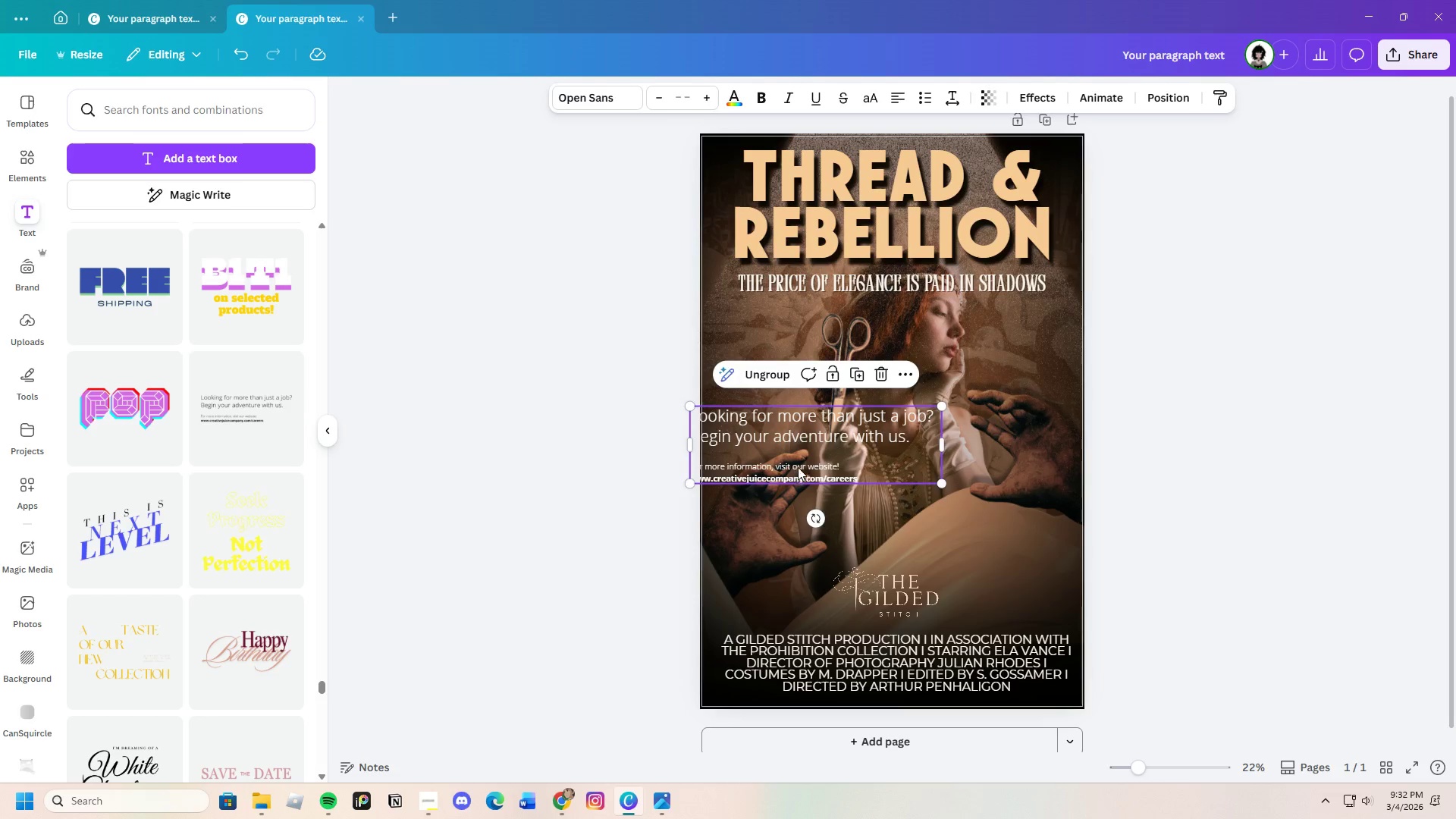 
left_click([799, 467])
 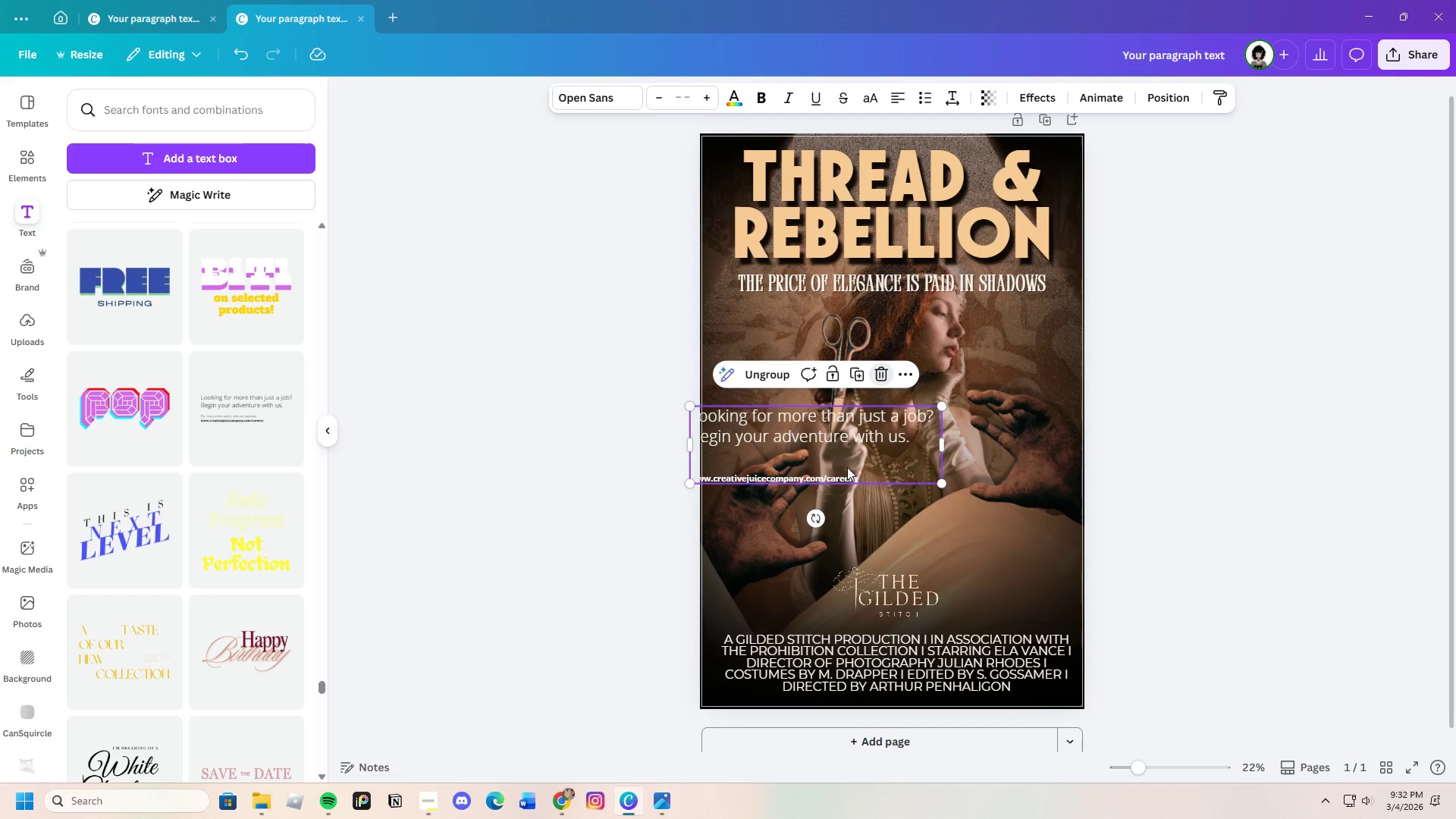 
double_click([843, 479])
 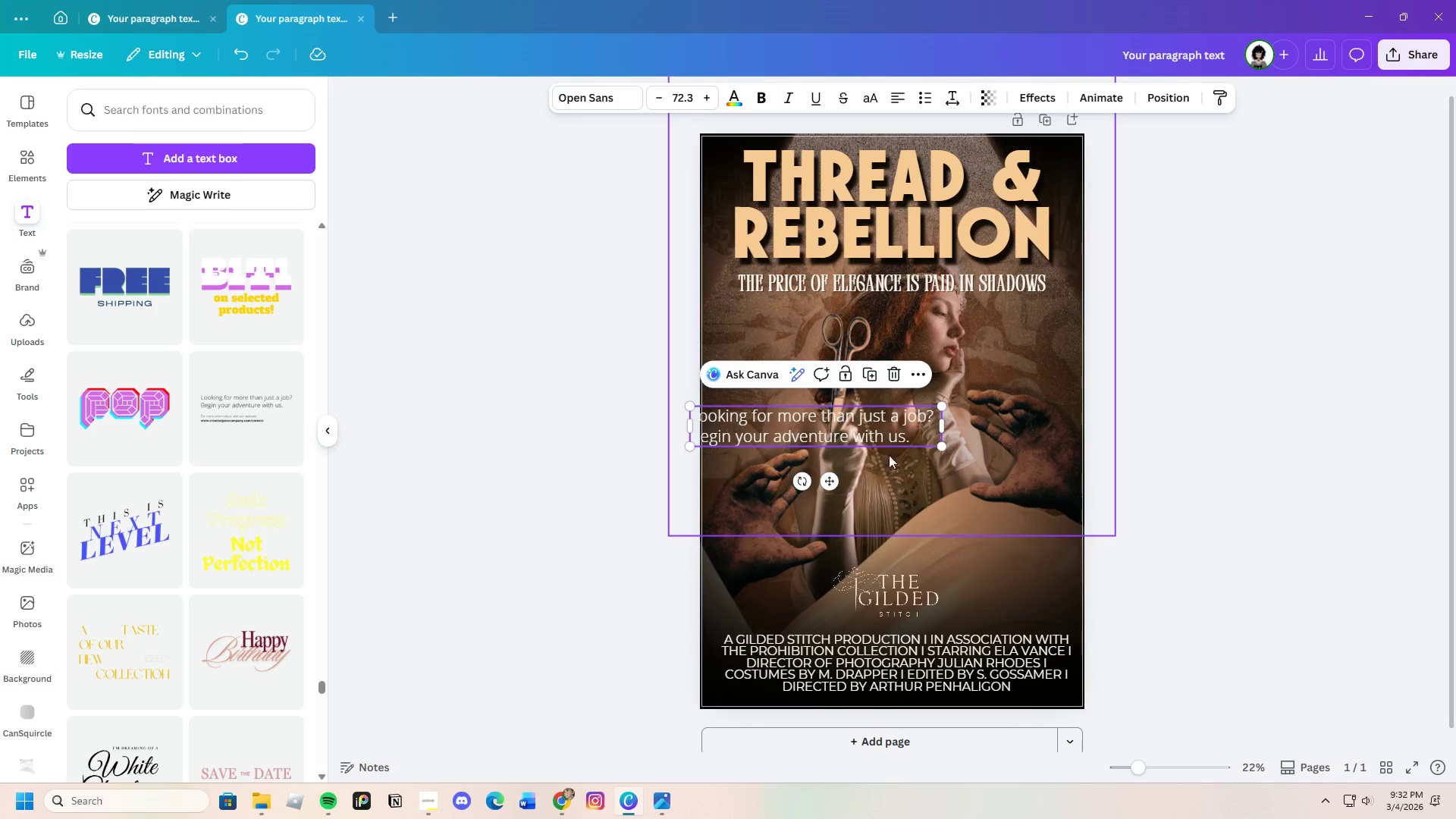 
left_click([1211, 453])
 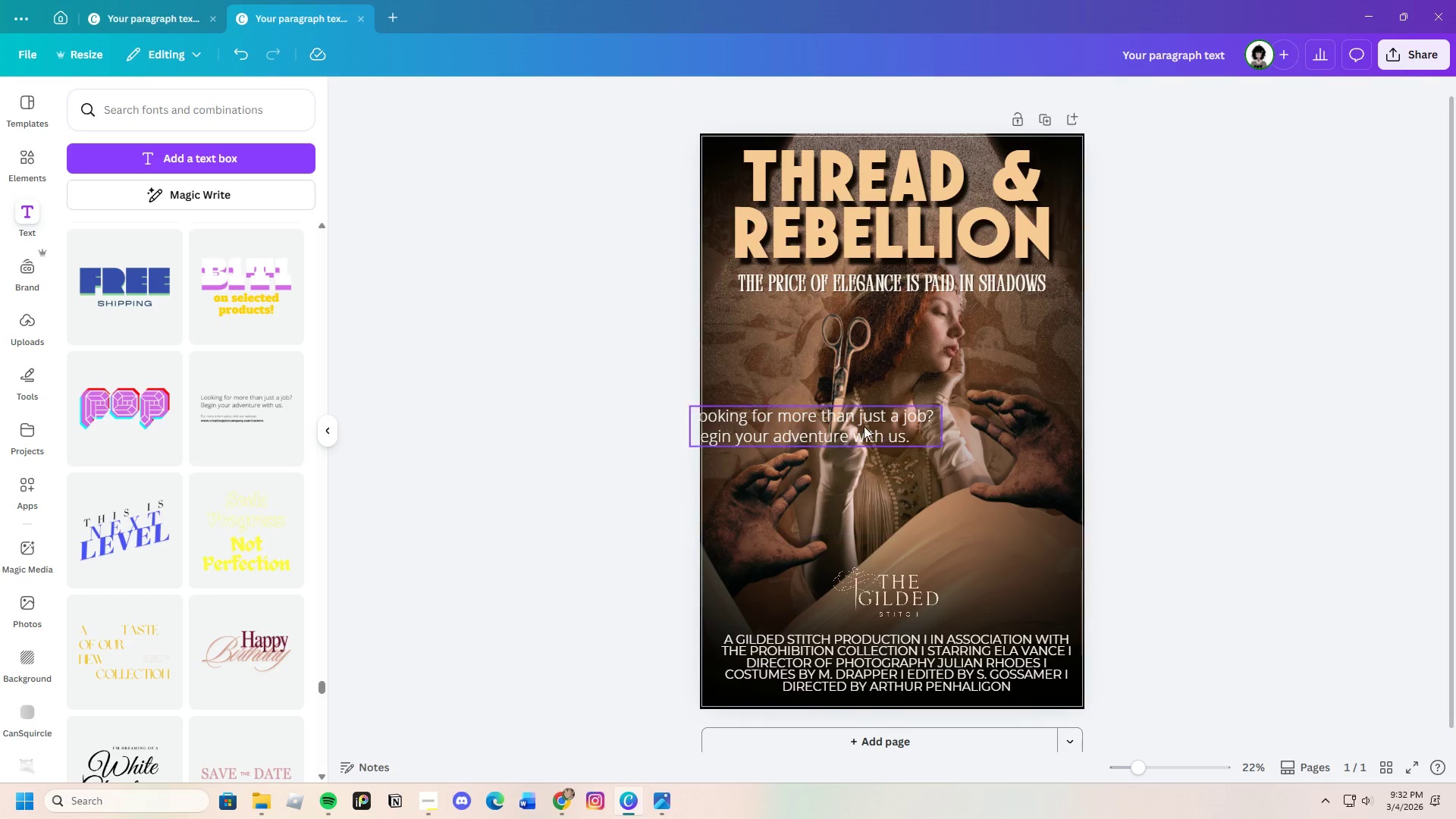 
left_click([864, 426])
 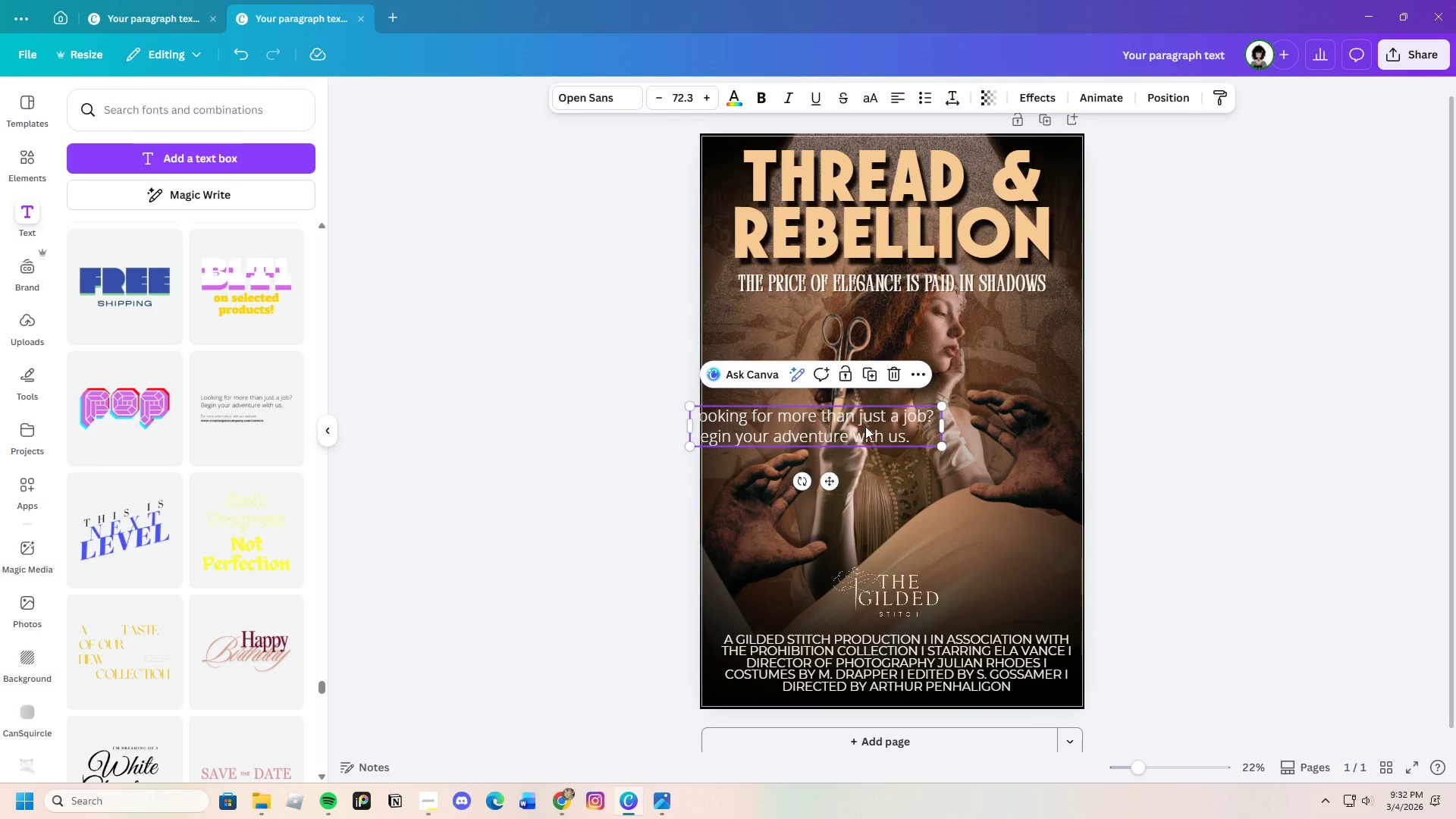 
left_click_drag(start_coordinate=[864, 426], to_coordinate=[929, 444])
 